 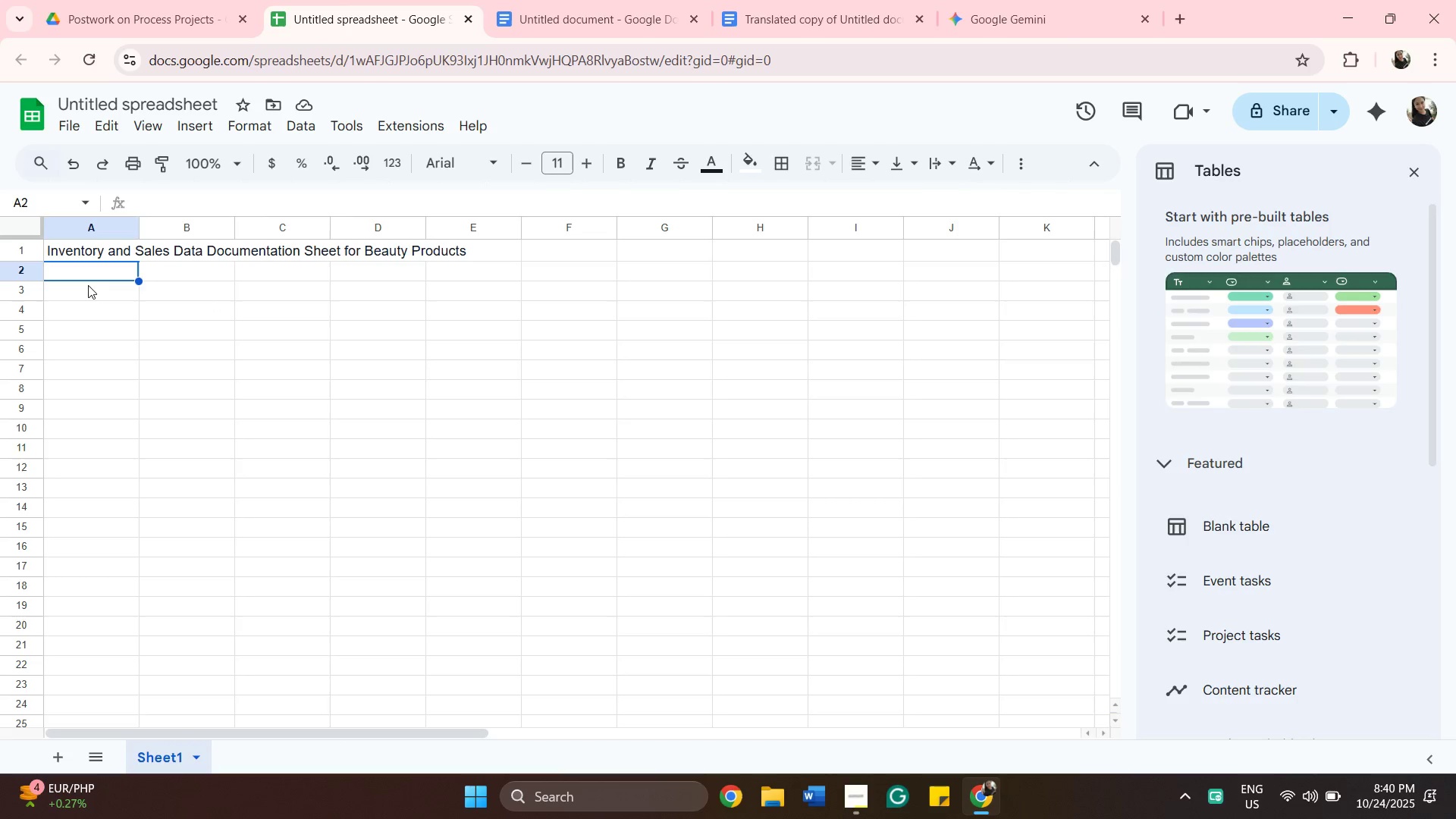 
left_click([93, 310])
 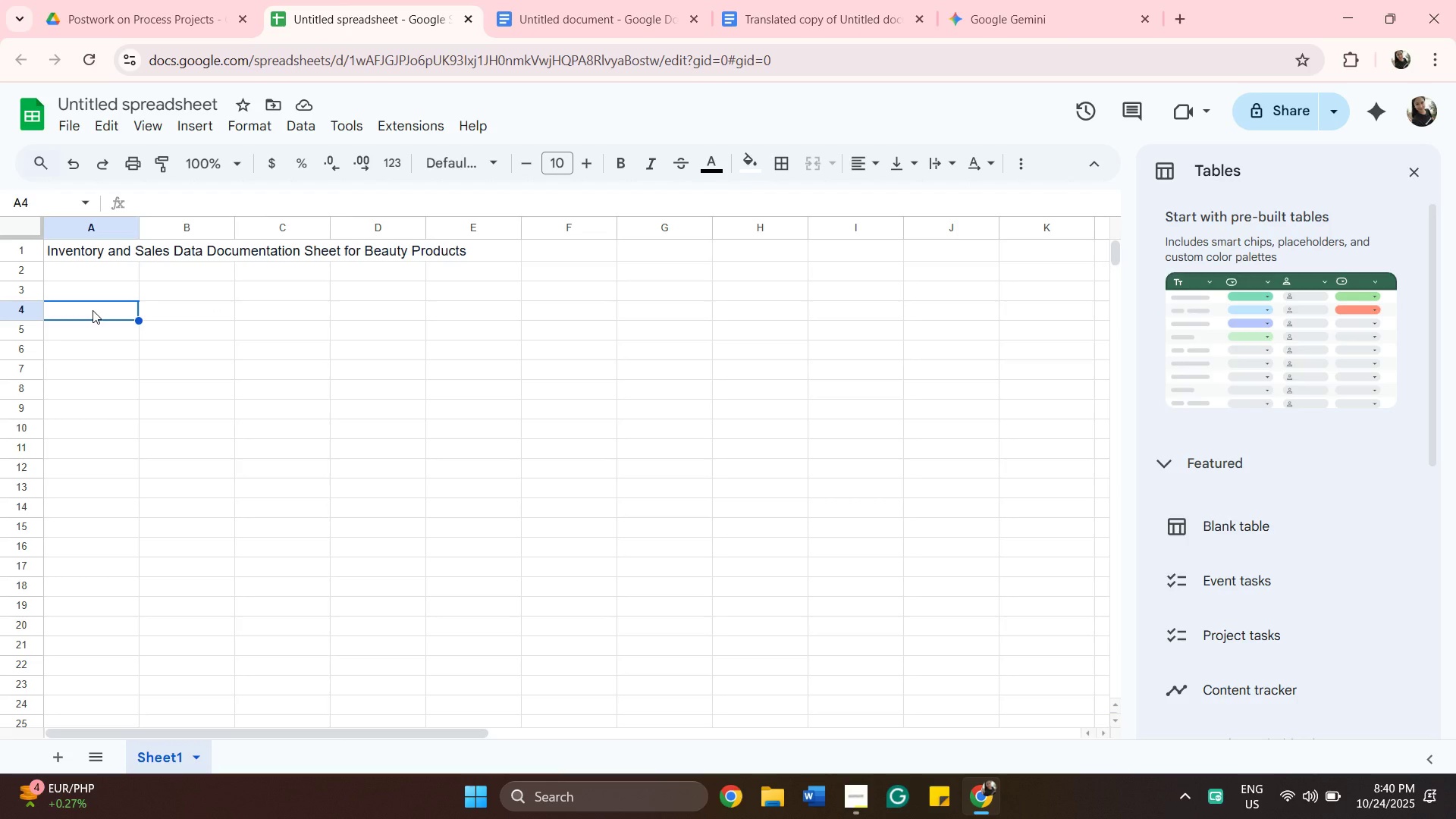 
key(Control+V)
 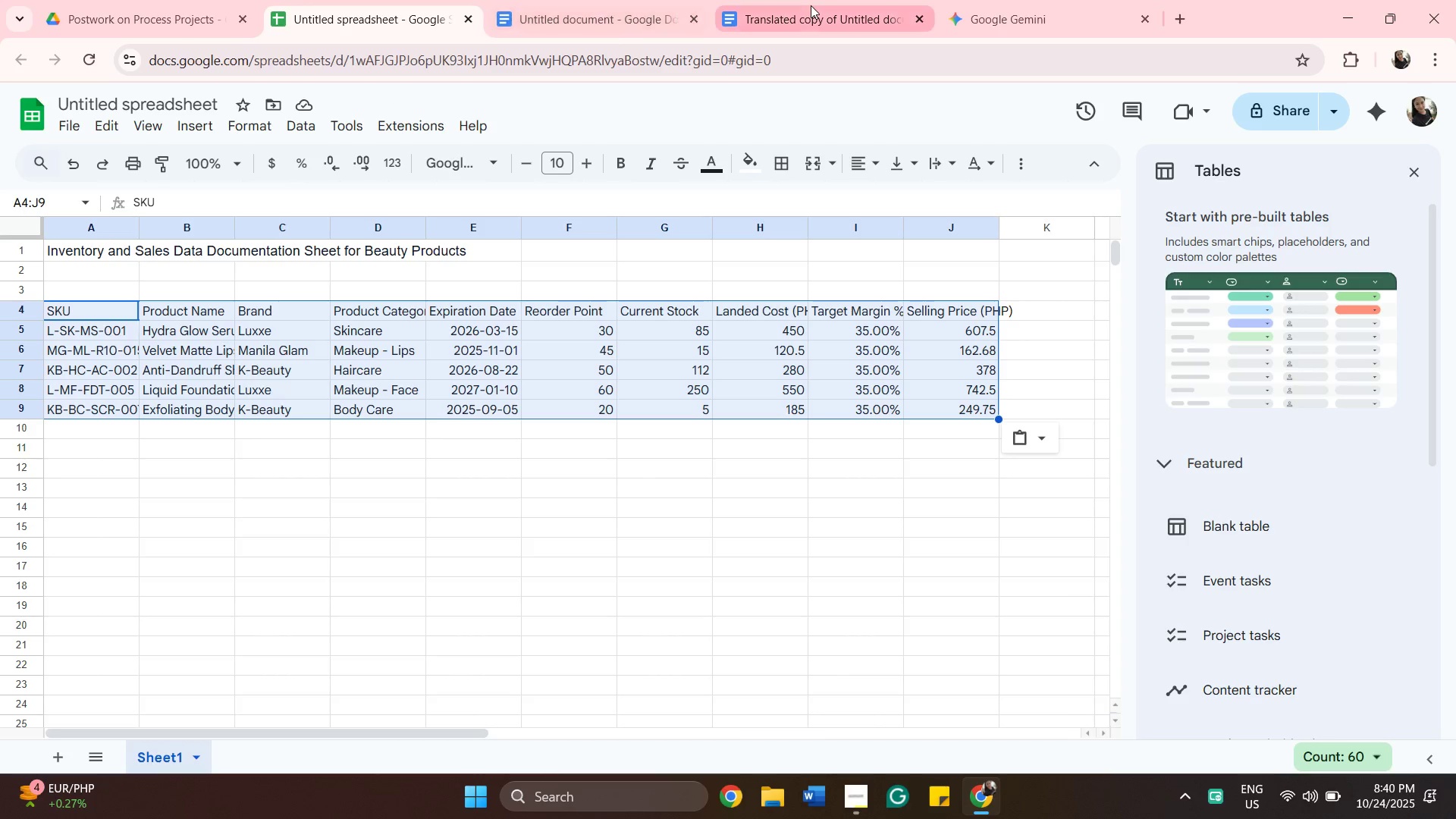 
wait(7.93)
 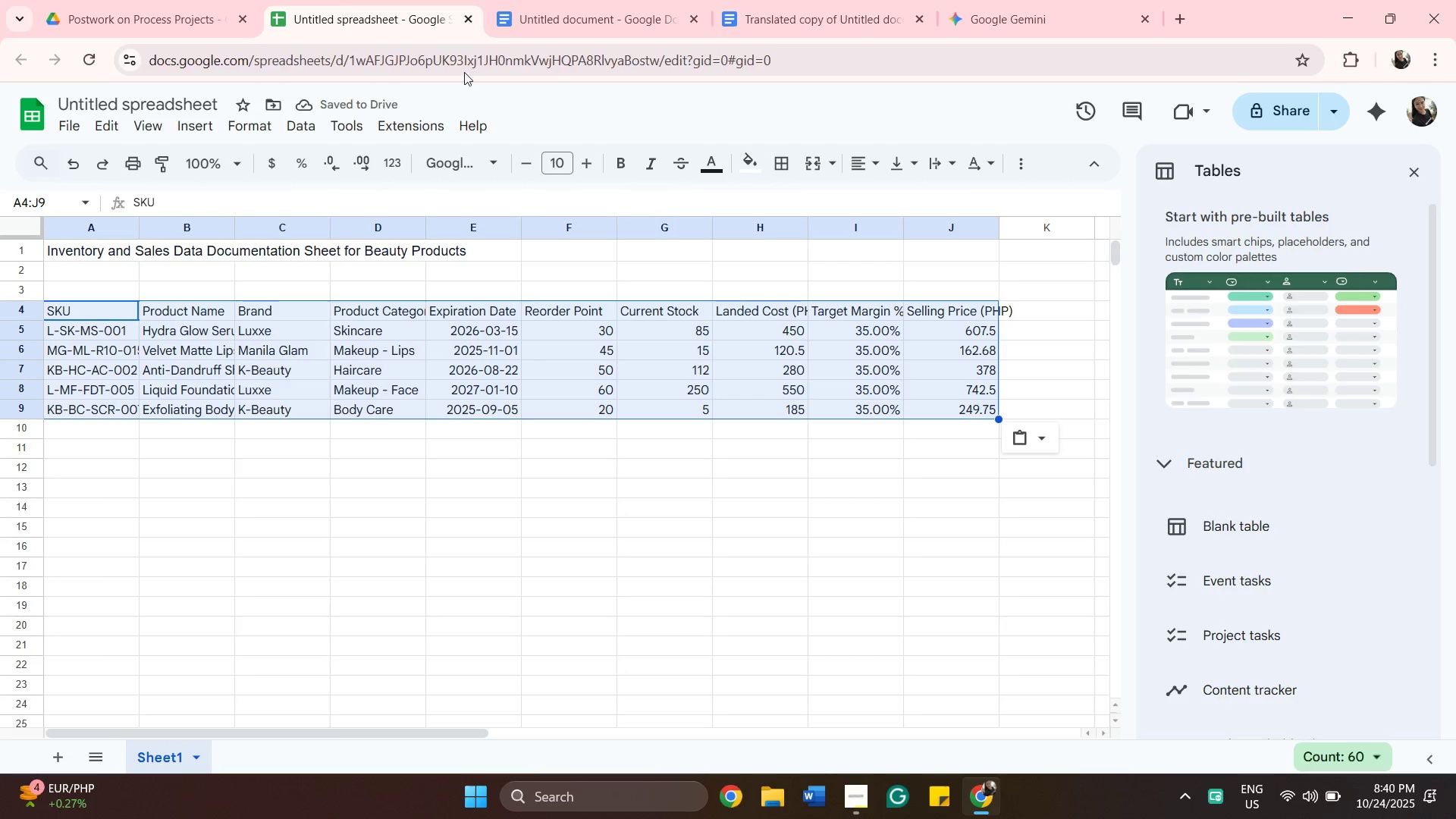 
left_click([984, 19])
 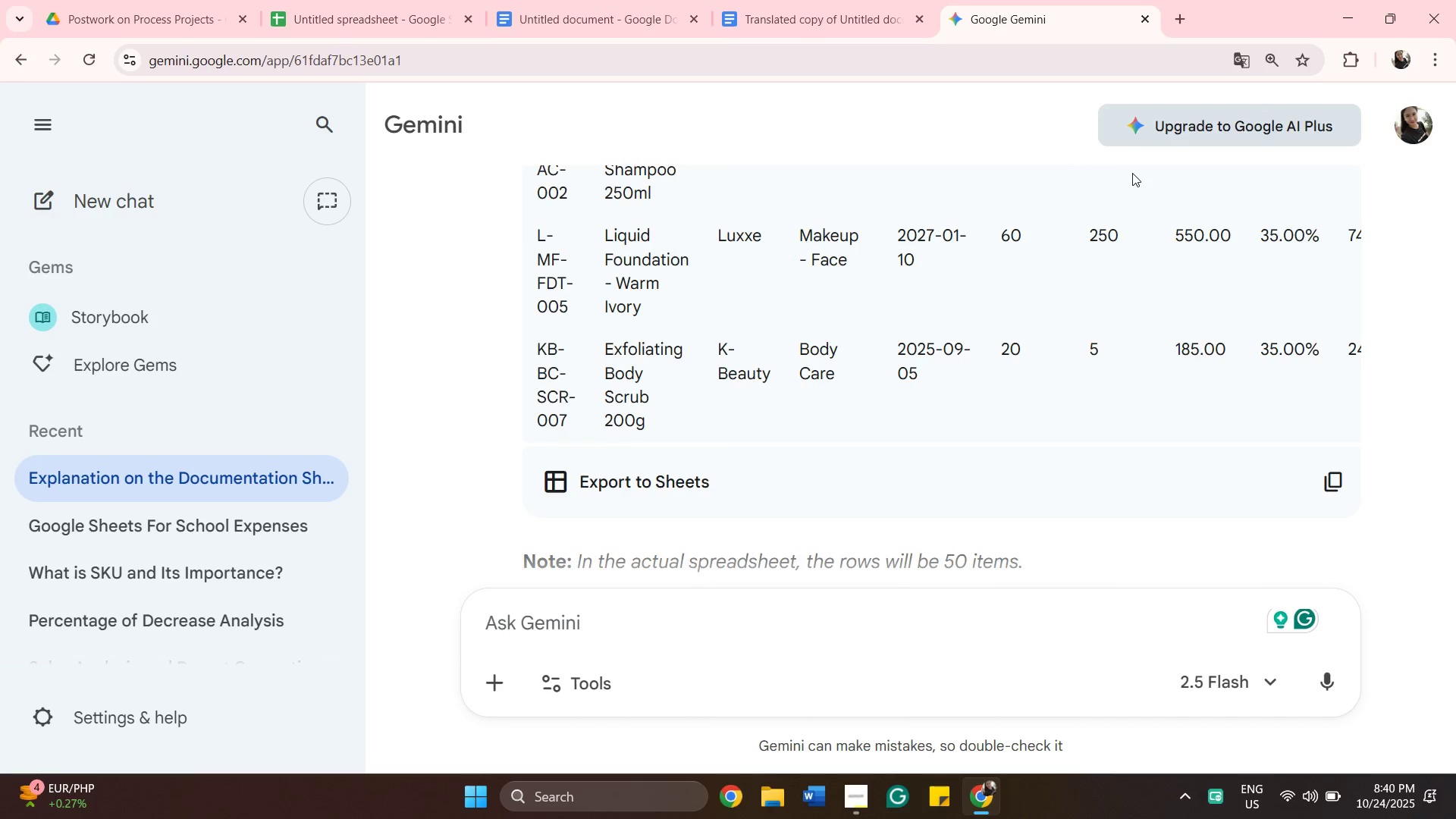 
scroll: coordinate [1100, 281], scroll_direction: down, amount: 65.0
 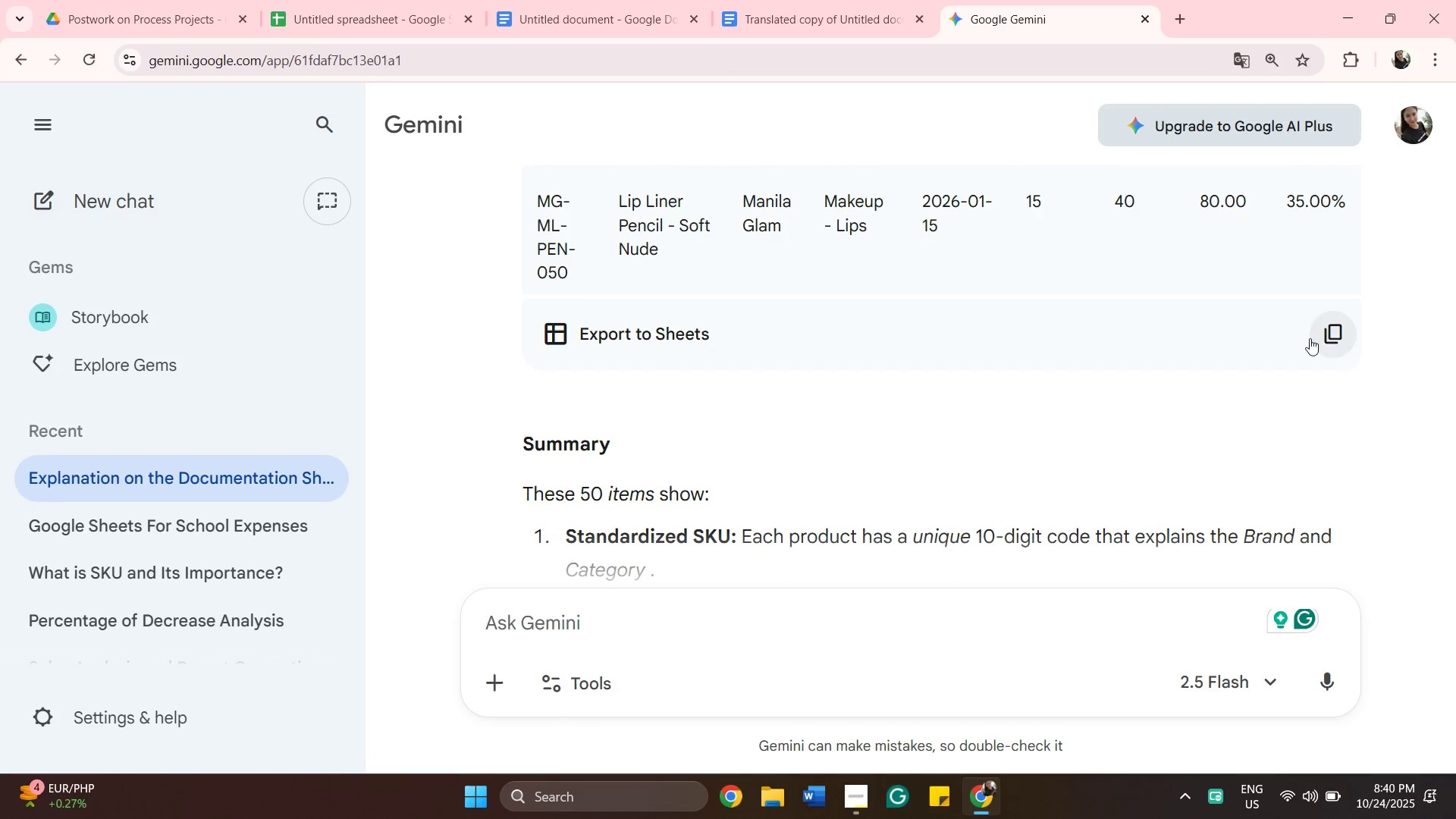 
left_click([1337, 335])
 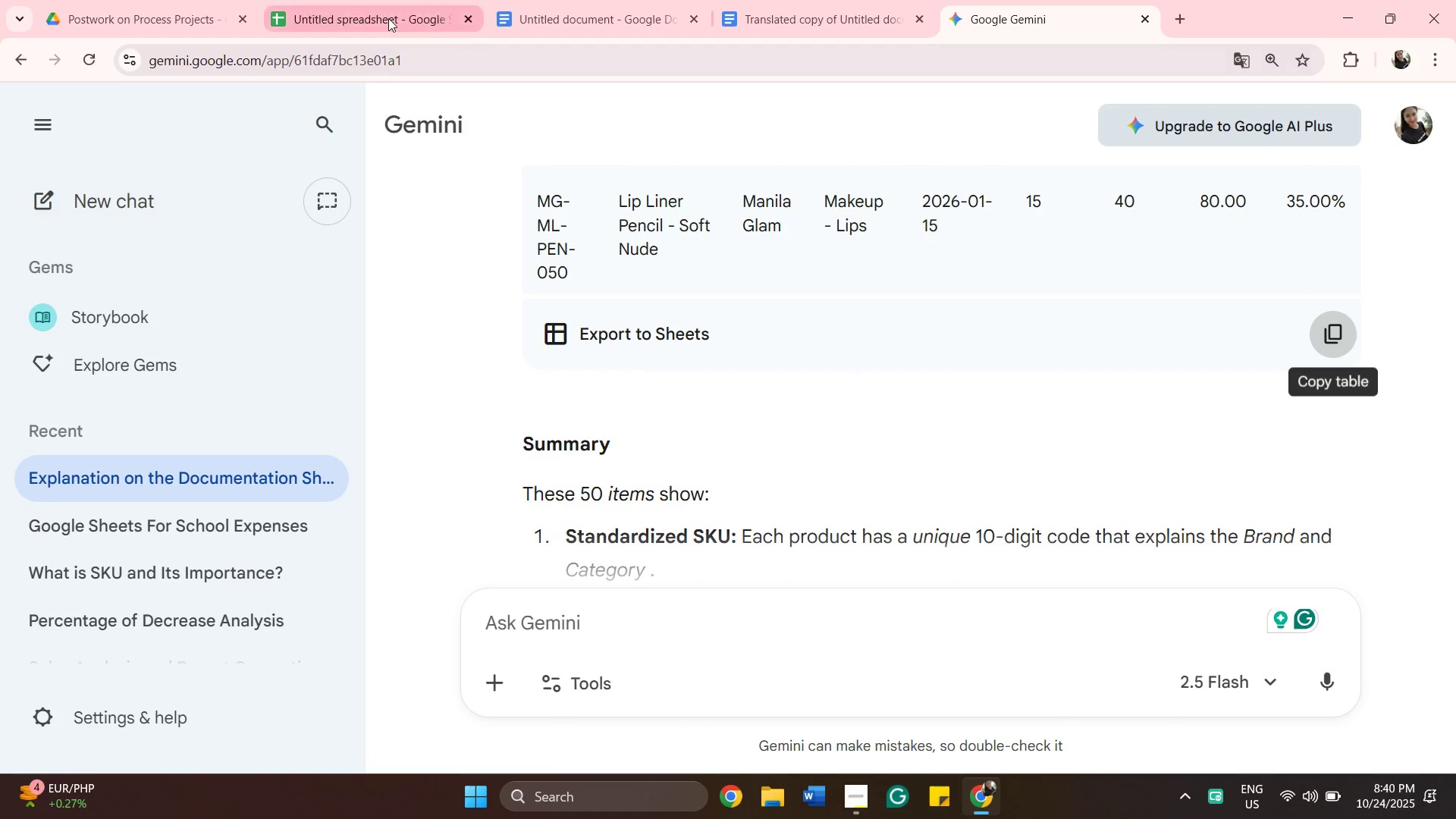 
left_click([388, 18])
 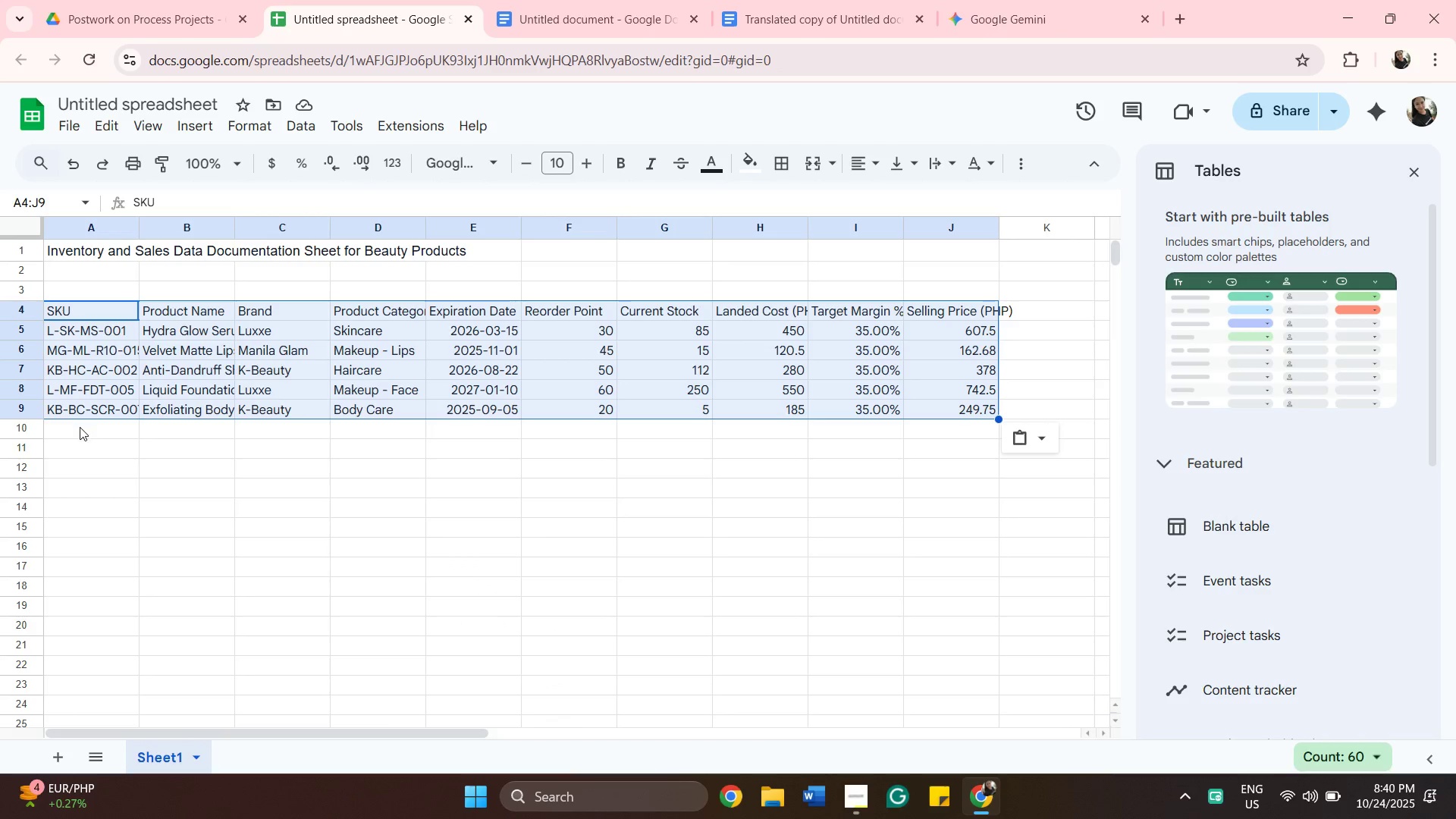 
left_click([80, 427])
 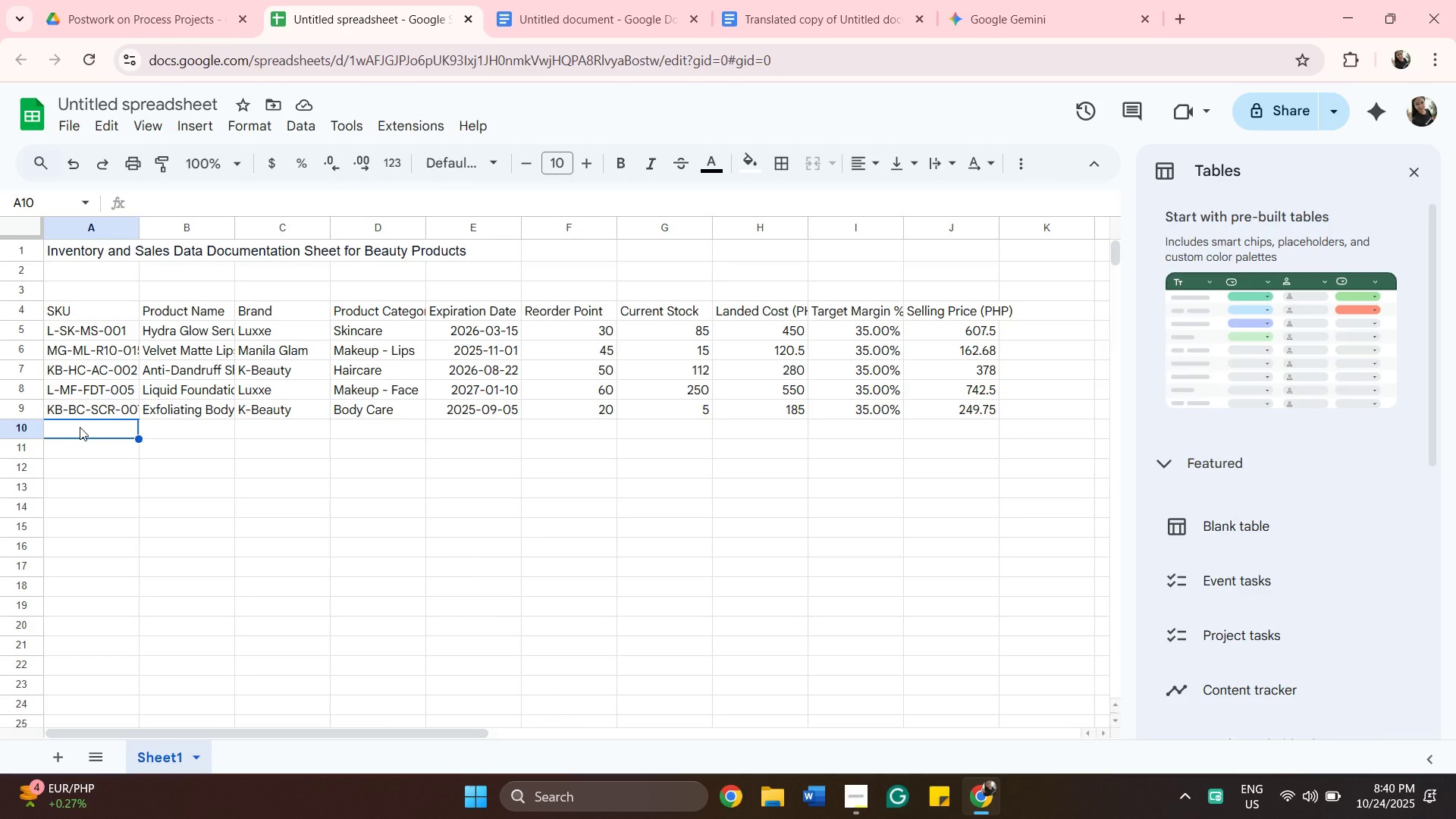 
key(Control+V)
 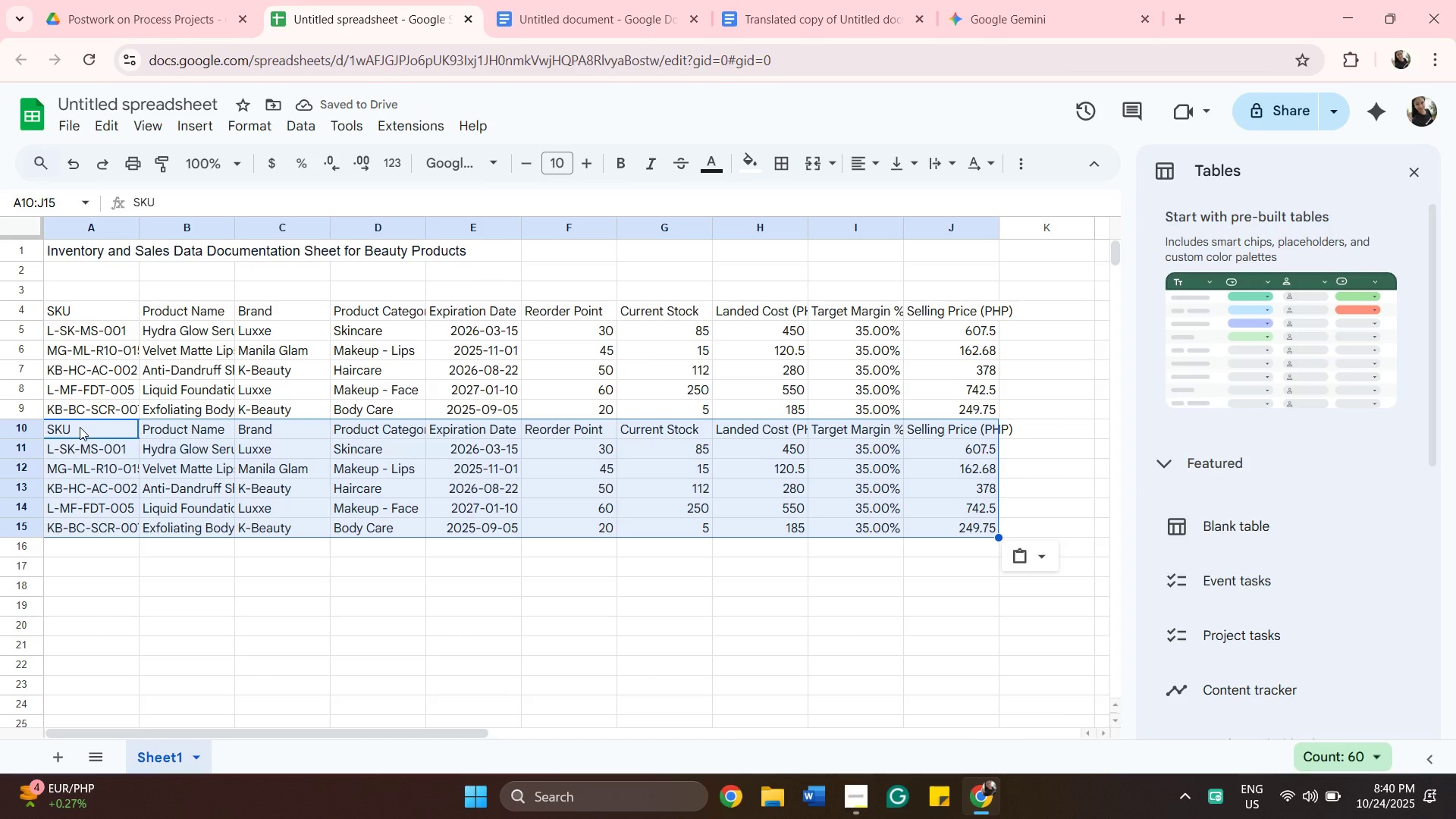 
wait(9.54)
 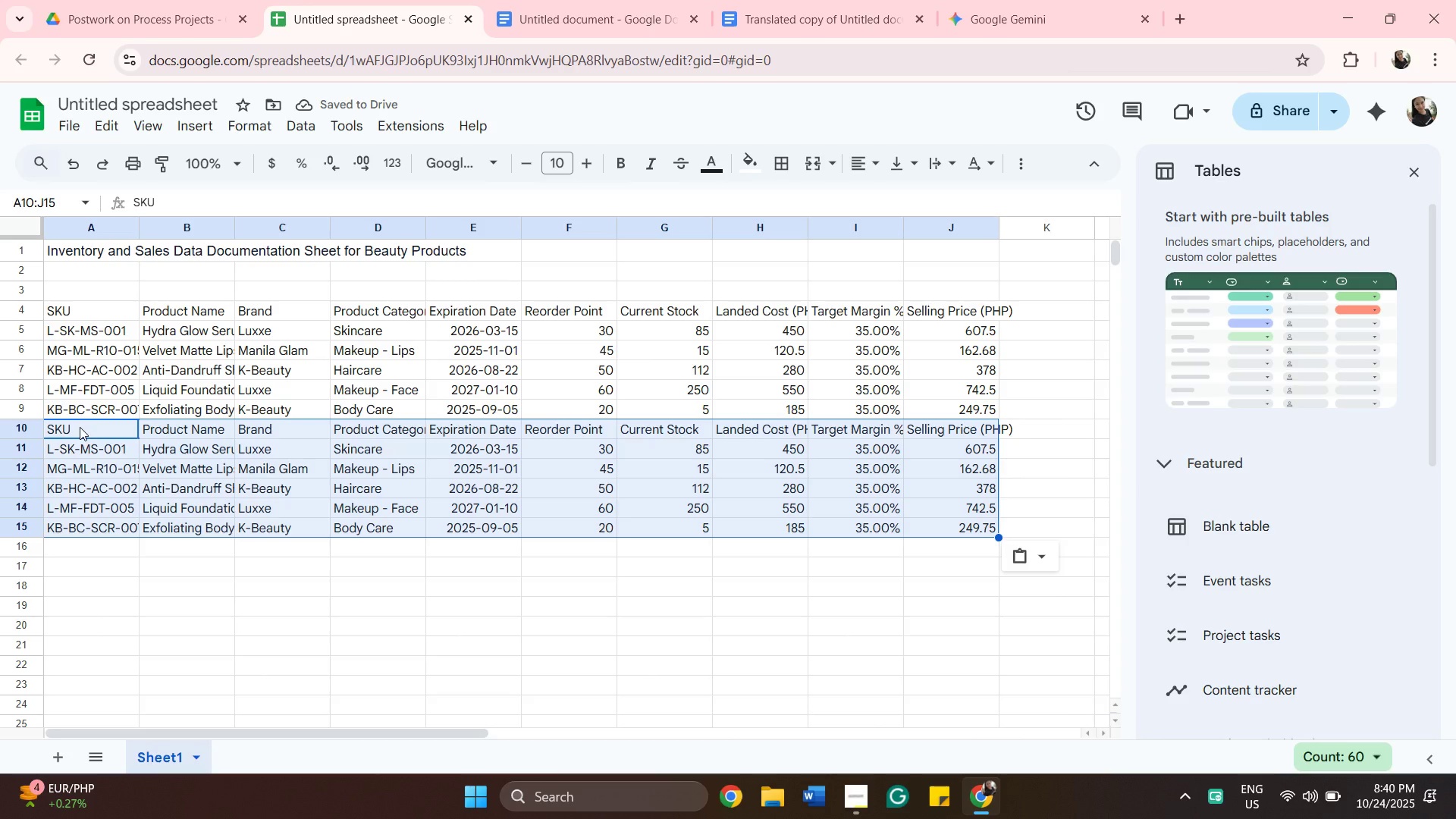 
key(Backspace)
 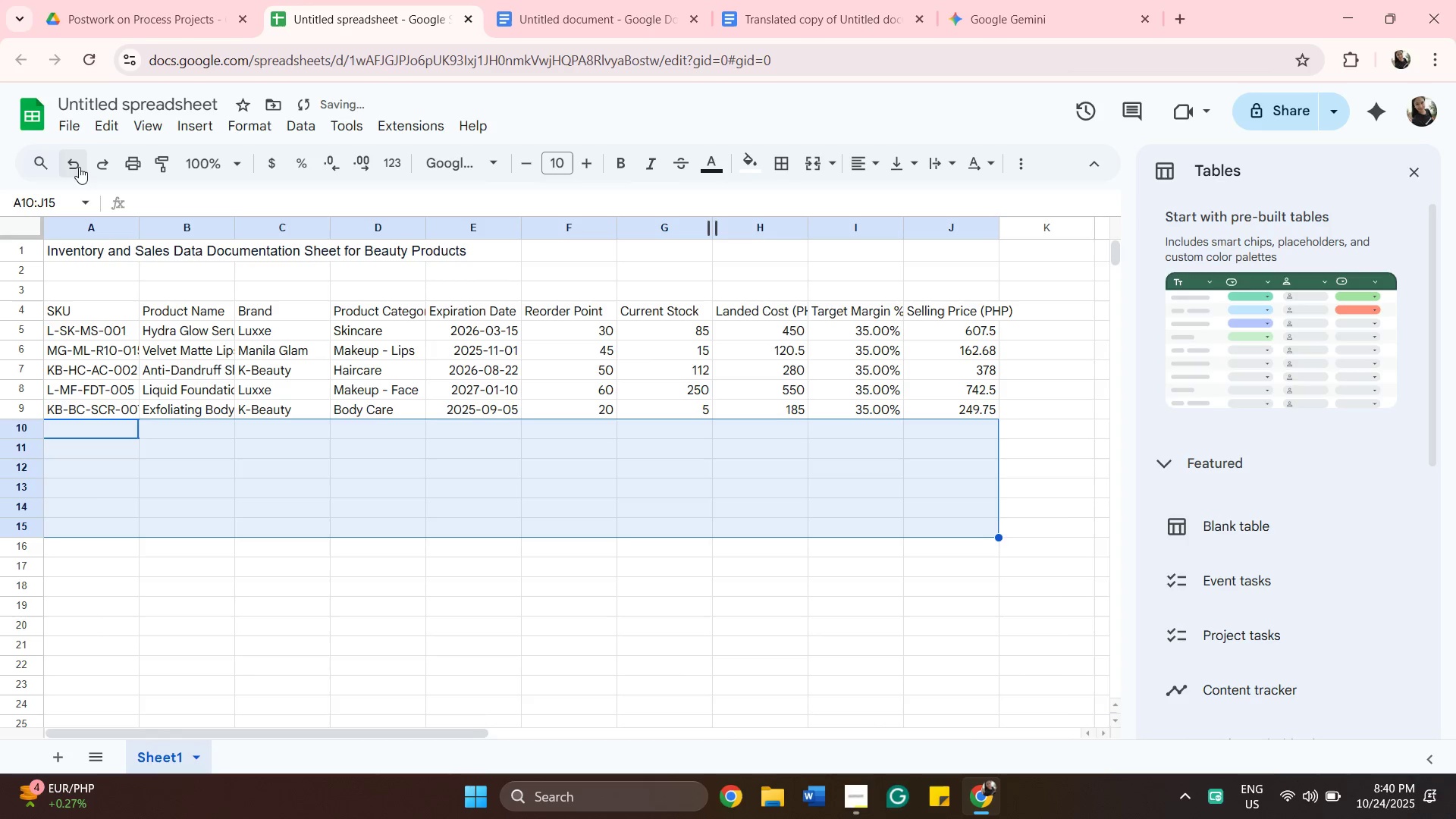 
double_click([79, 167])
 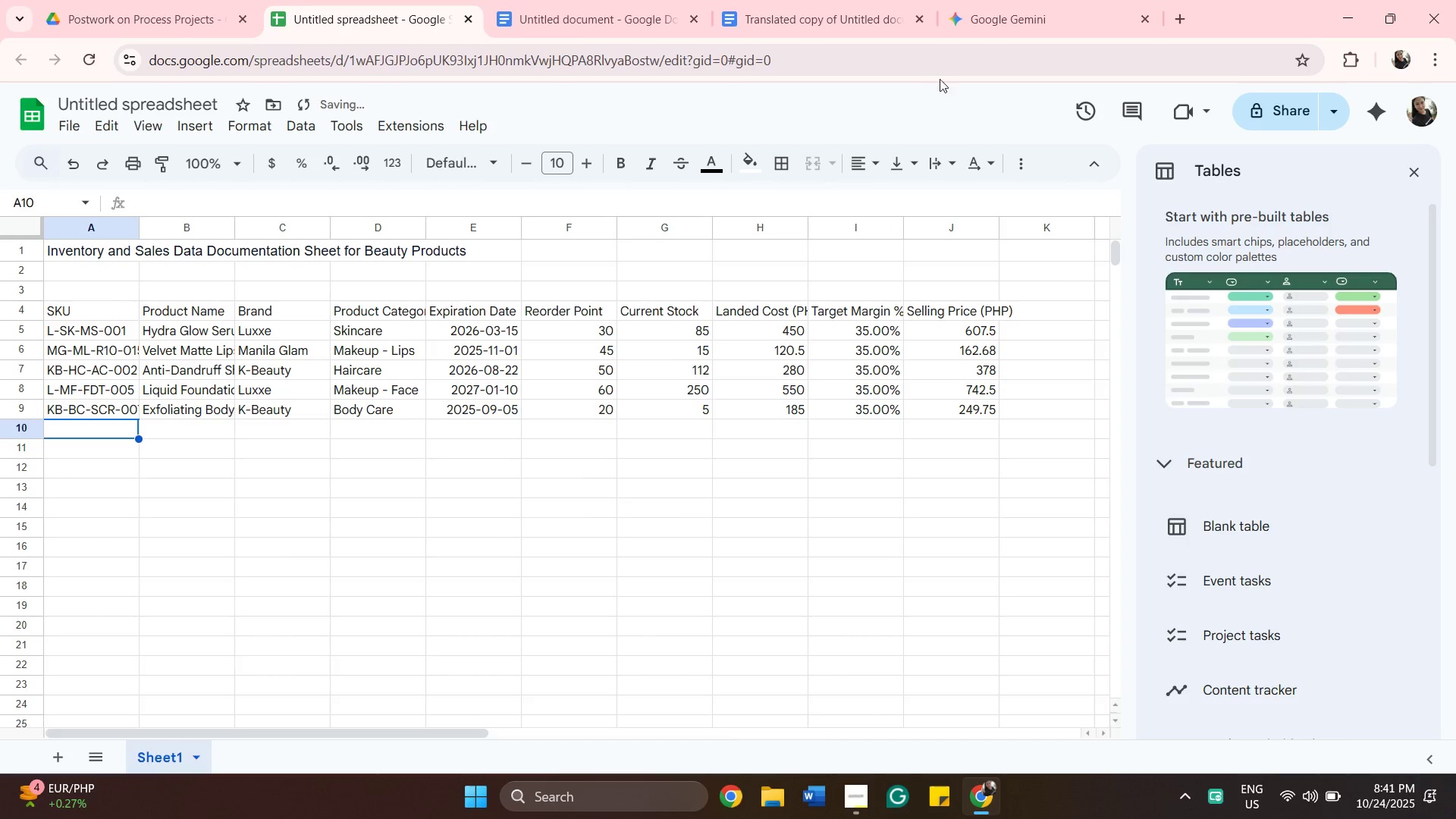 
left_click([967, 13])
 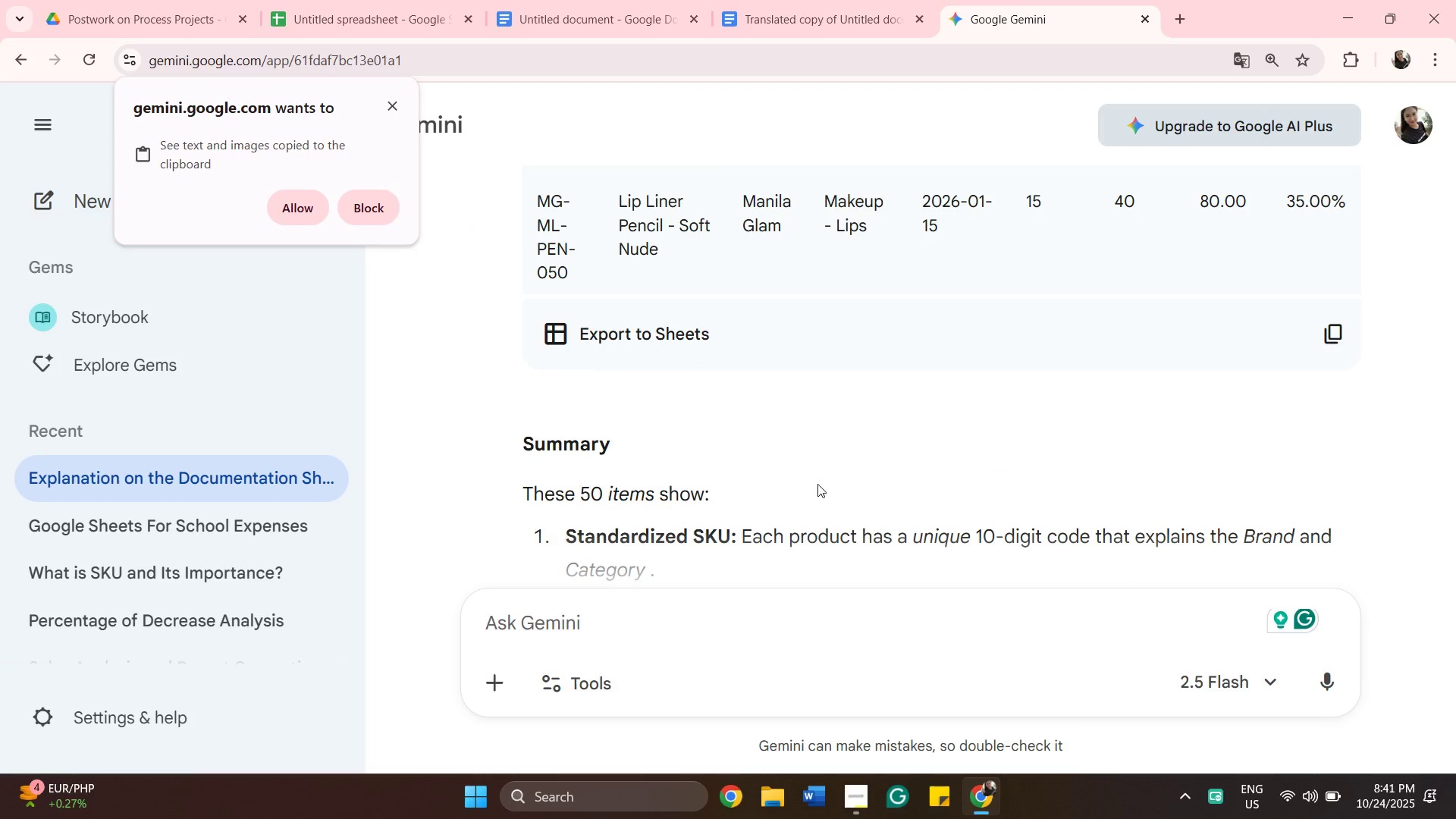 
scroll: coordinate [817, 484], scroll_direction: up, amount: 29.0
 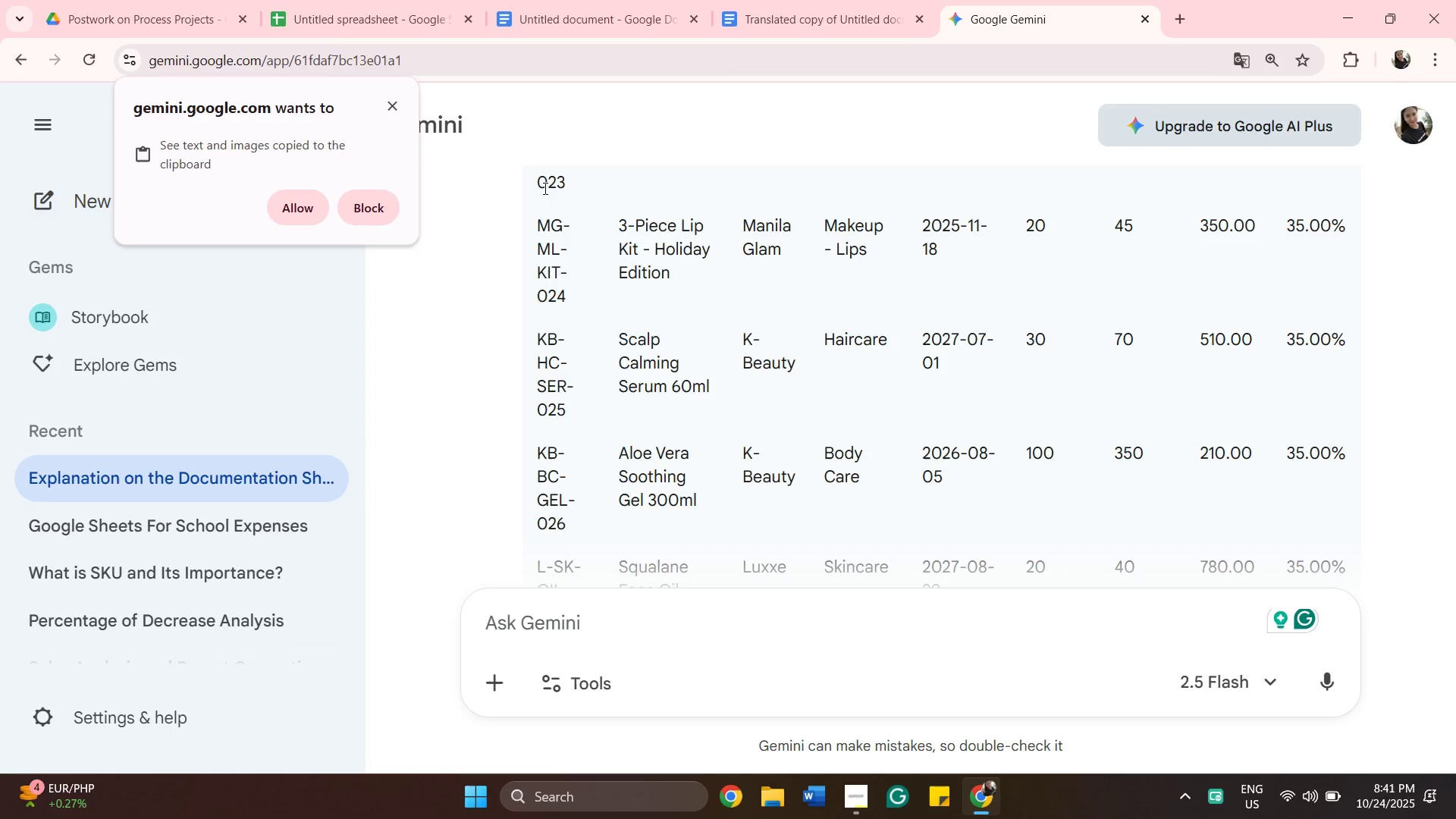 
left_click_drag(start_coordinate=[535, 209], to_coordinate=[728, 277])
 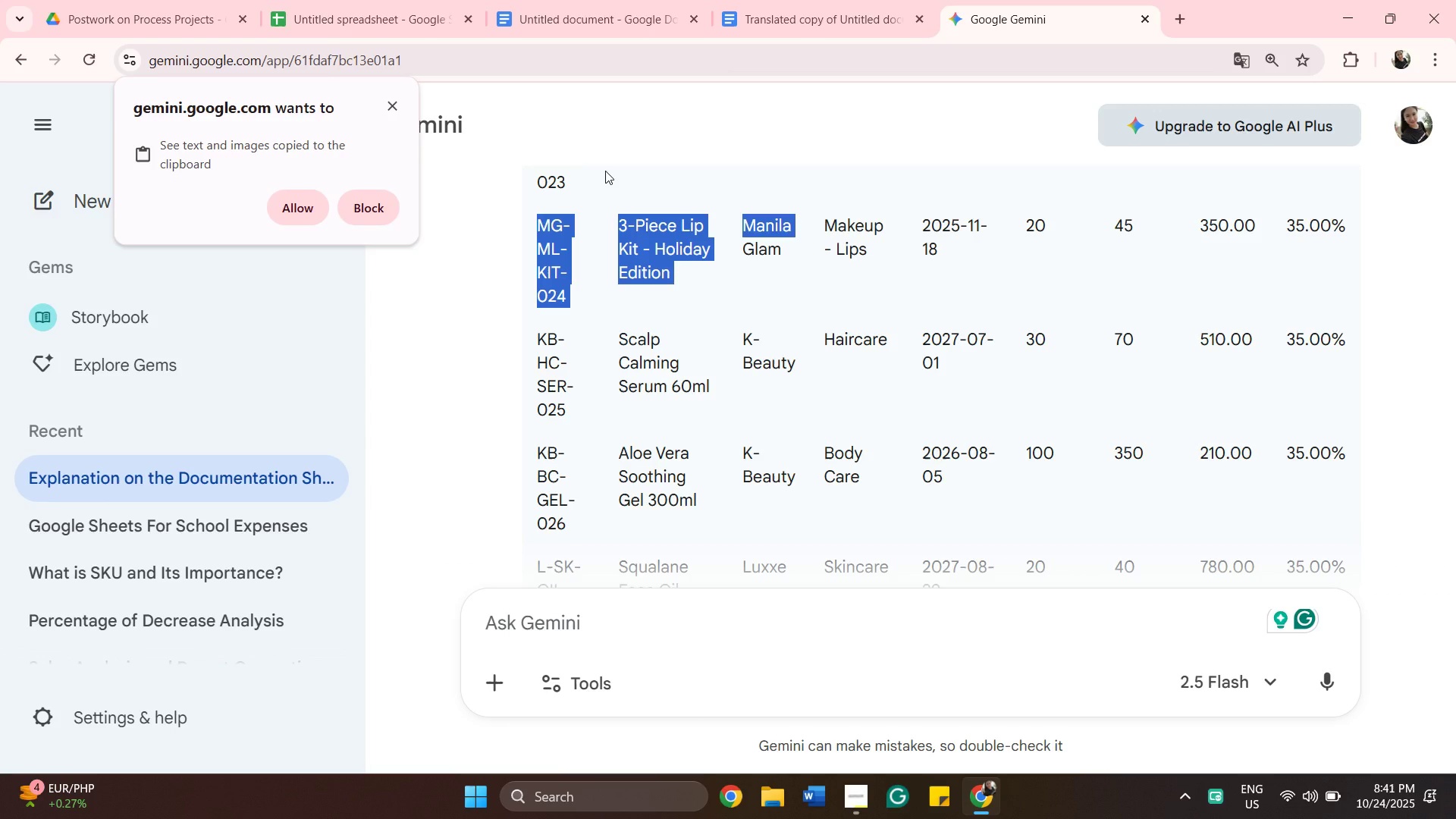 
left_click([605, 170])
 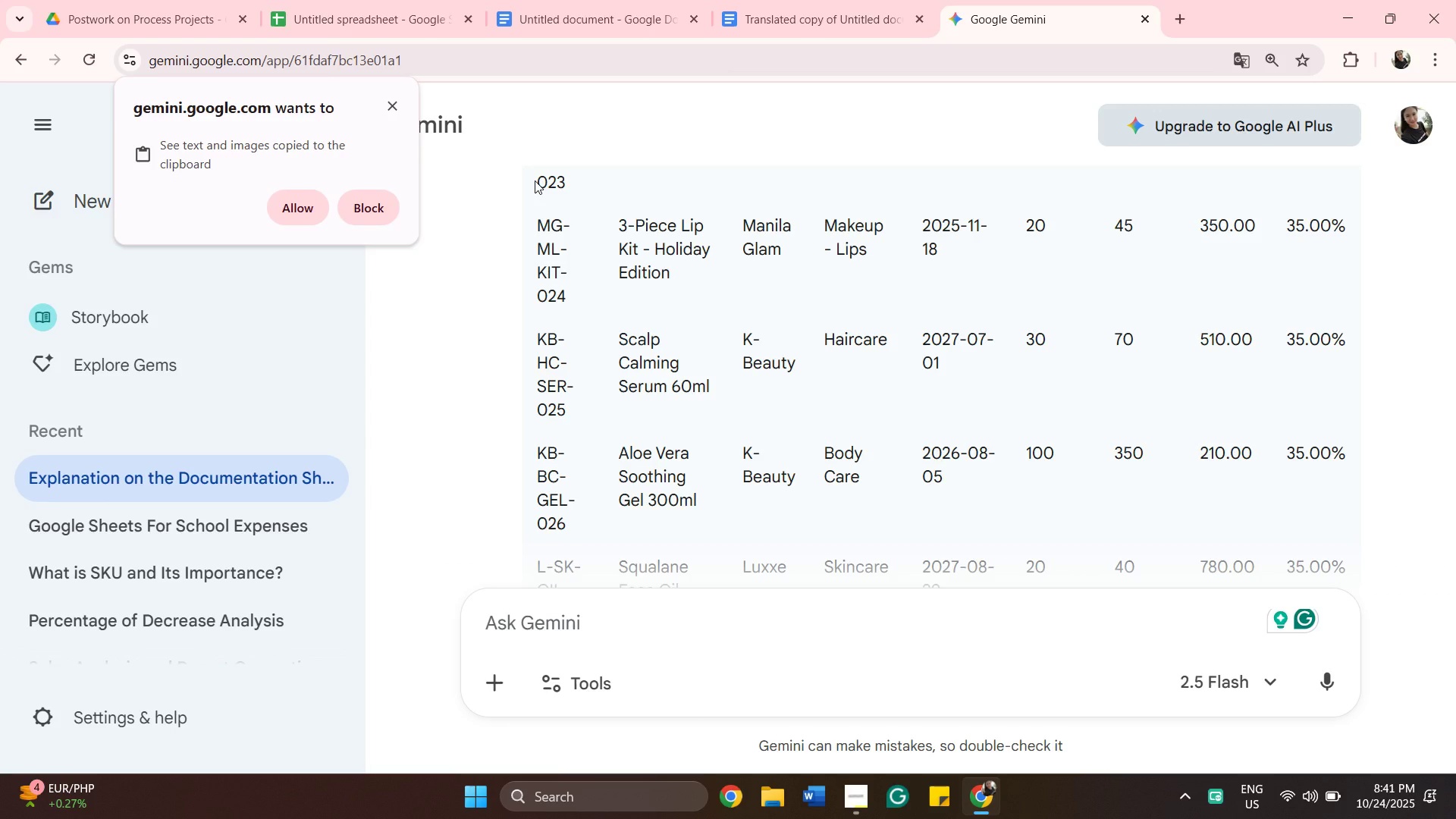 
left_click_drag(start_coordinate=[535, 180], to_coordinate=[1349, 392])
 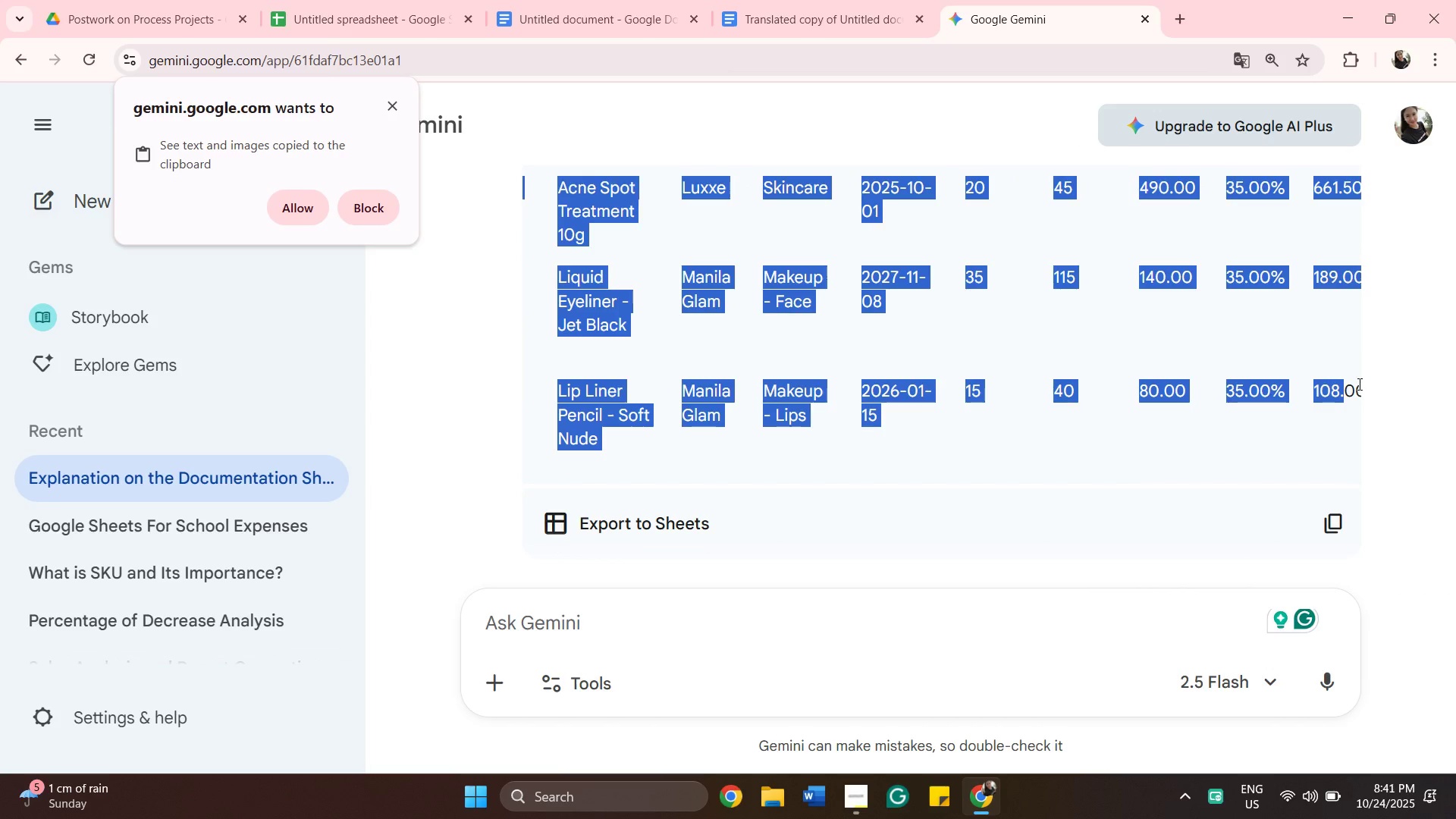 
scroll: coordinate [805, 431], scroll_direction: down, amount: 32.0
 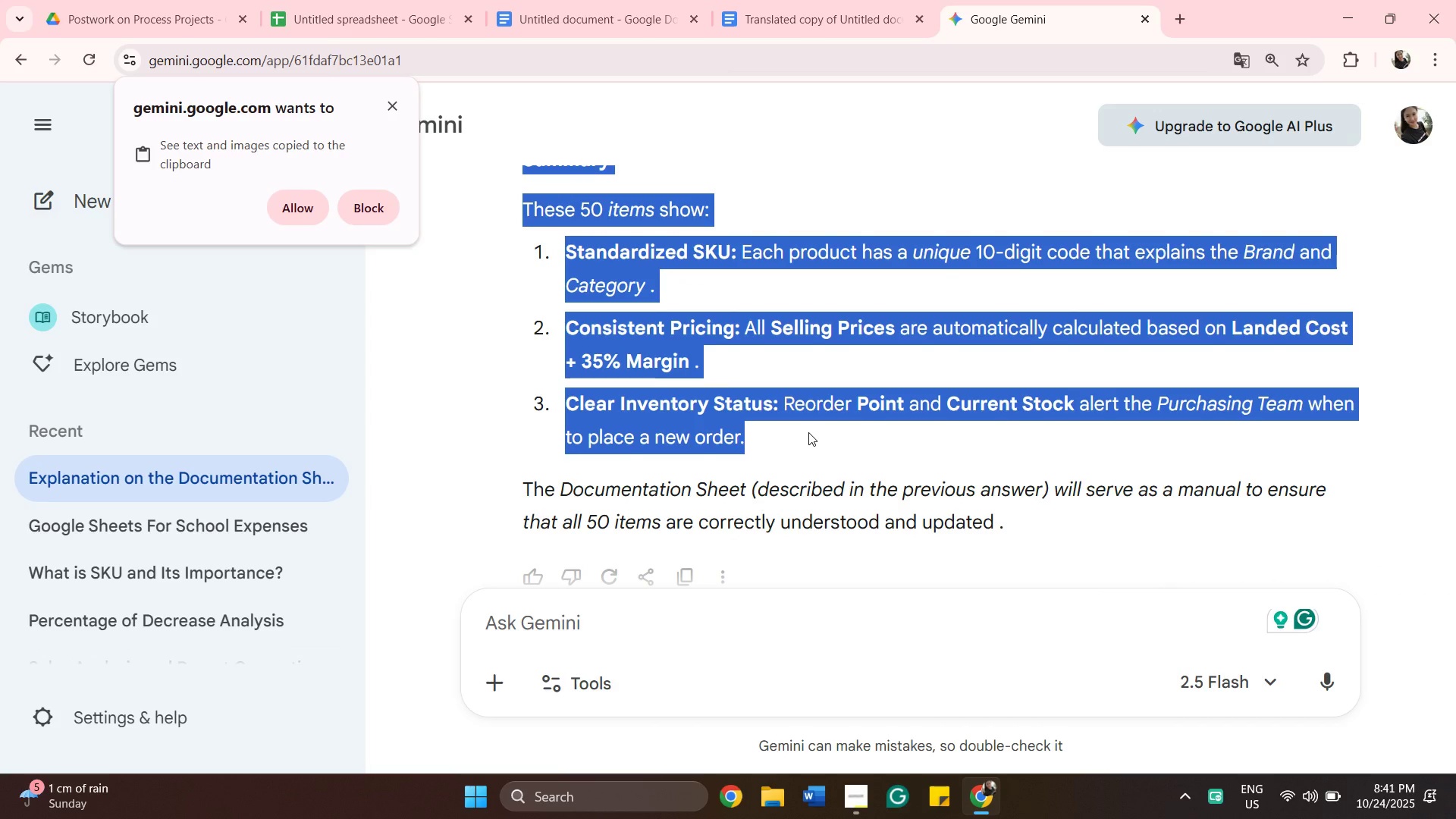 
scroll: coordinate [808, 432], scroll_direction: up, amount: 5.0
 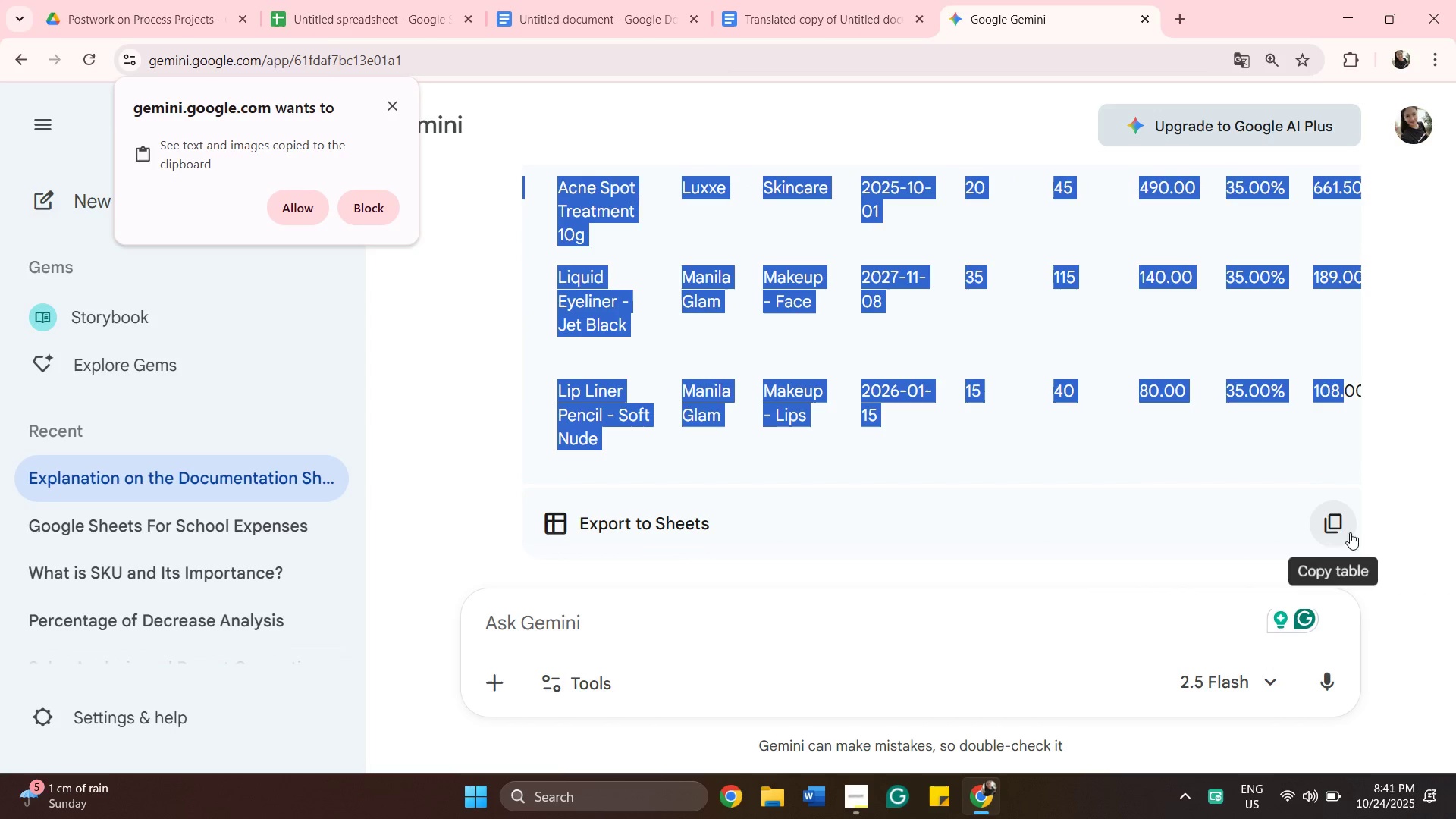 
left_click([1323, 528])
 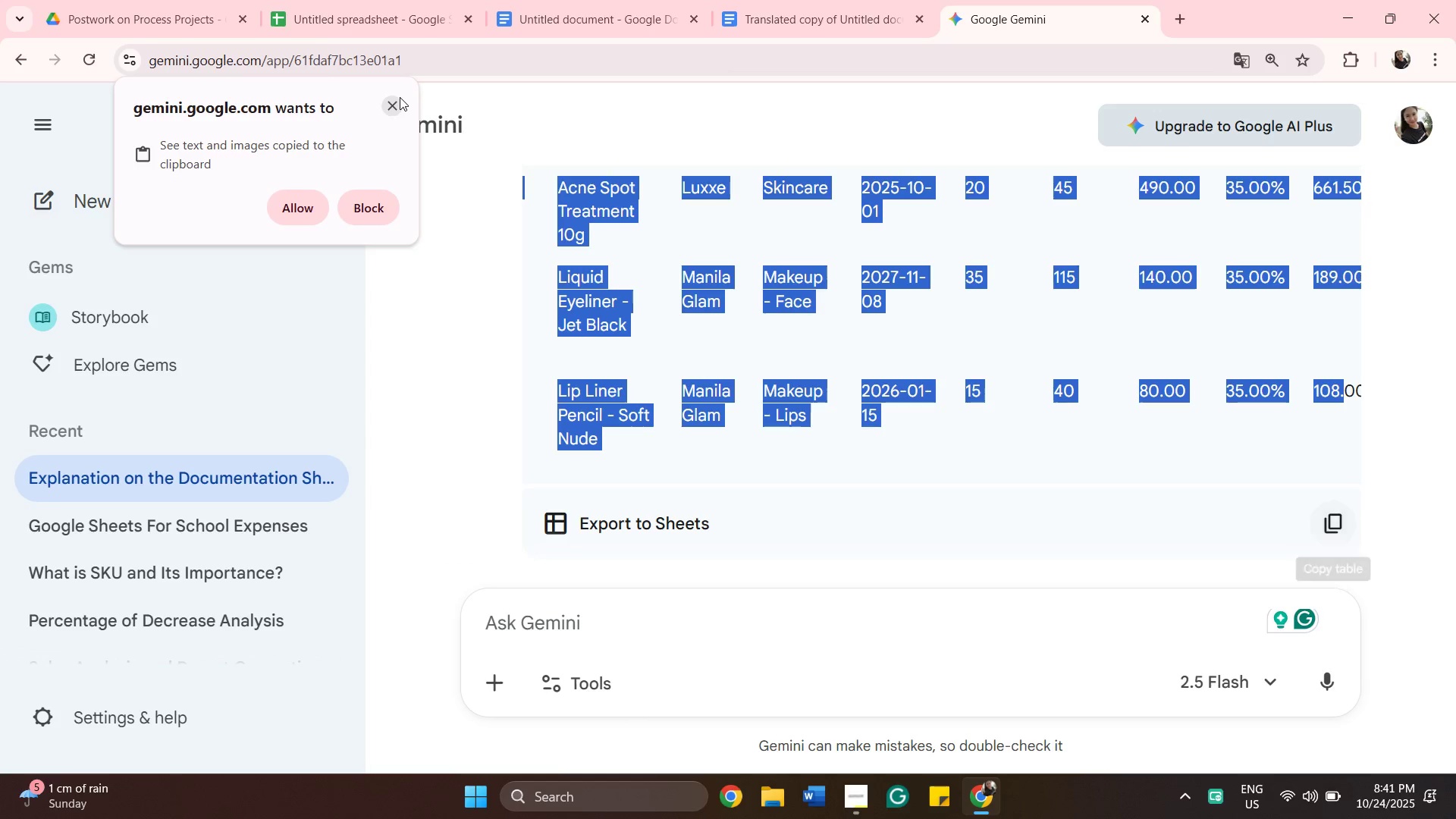 
left_click([396, 105])
 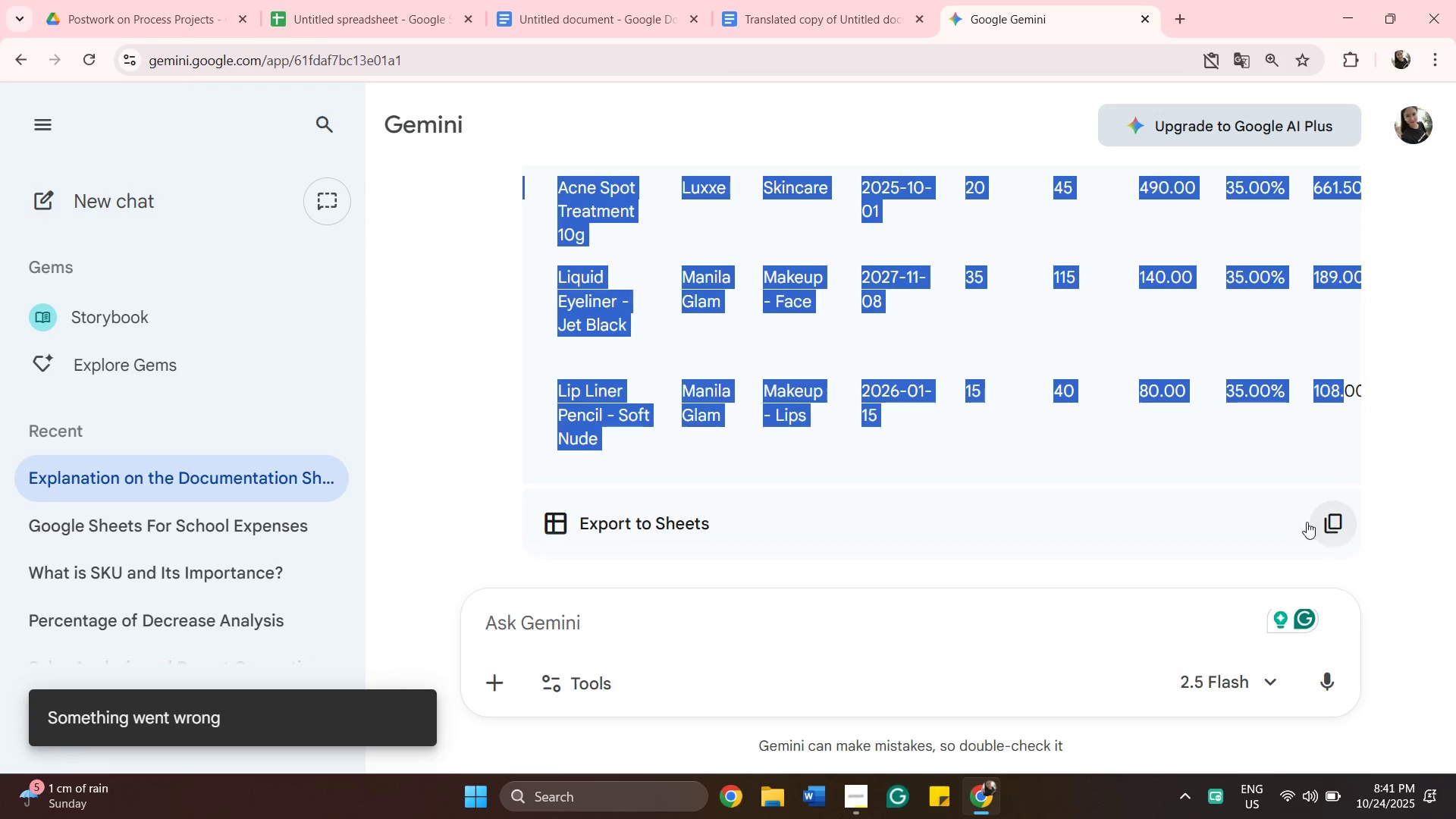 
left_click([1334, 521])
 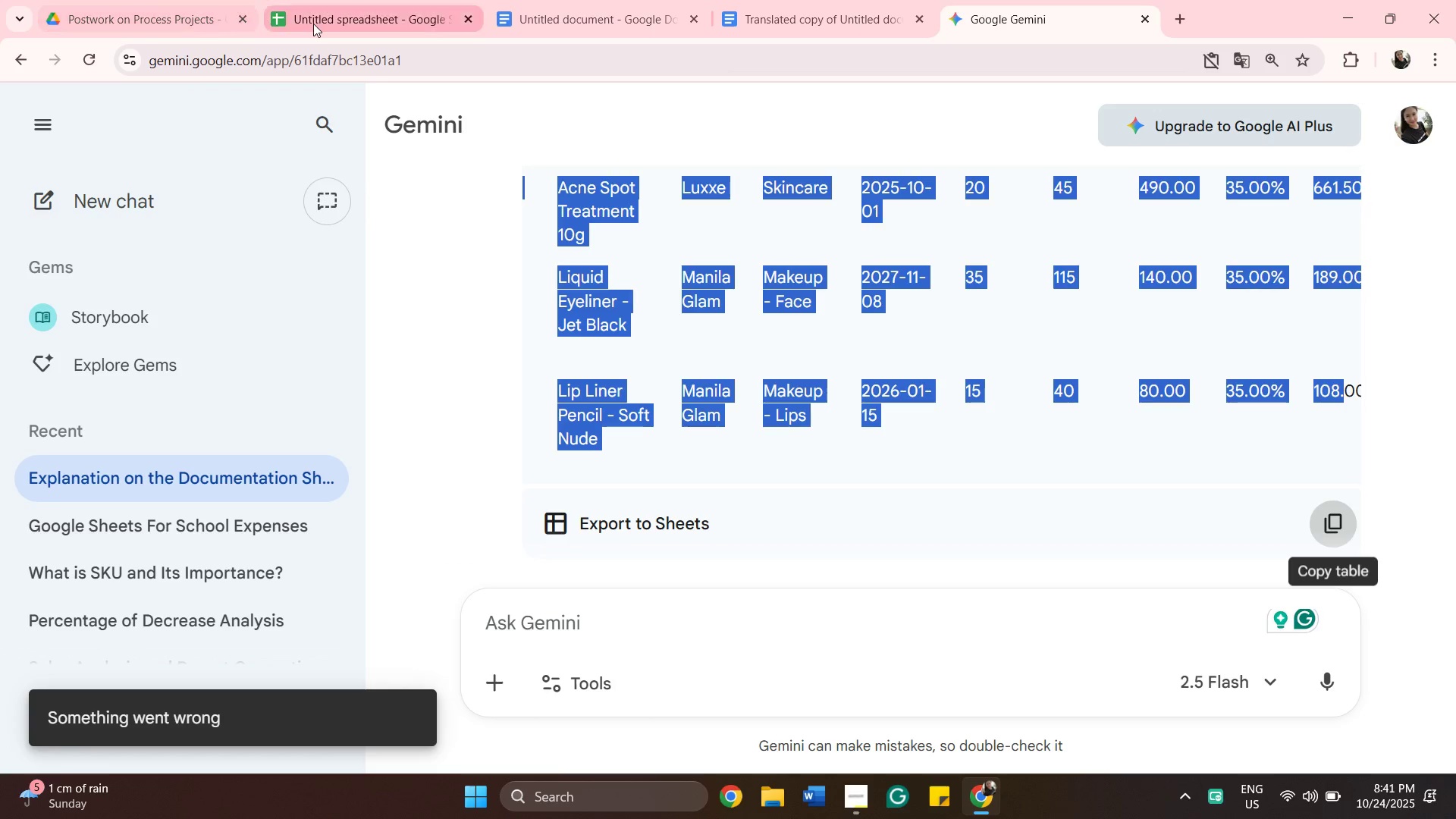 
left_click([315, 23])
 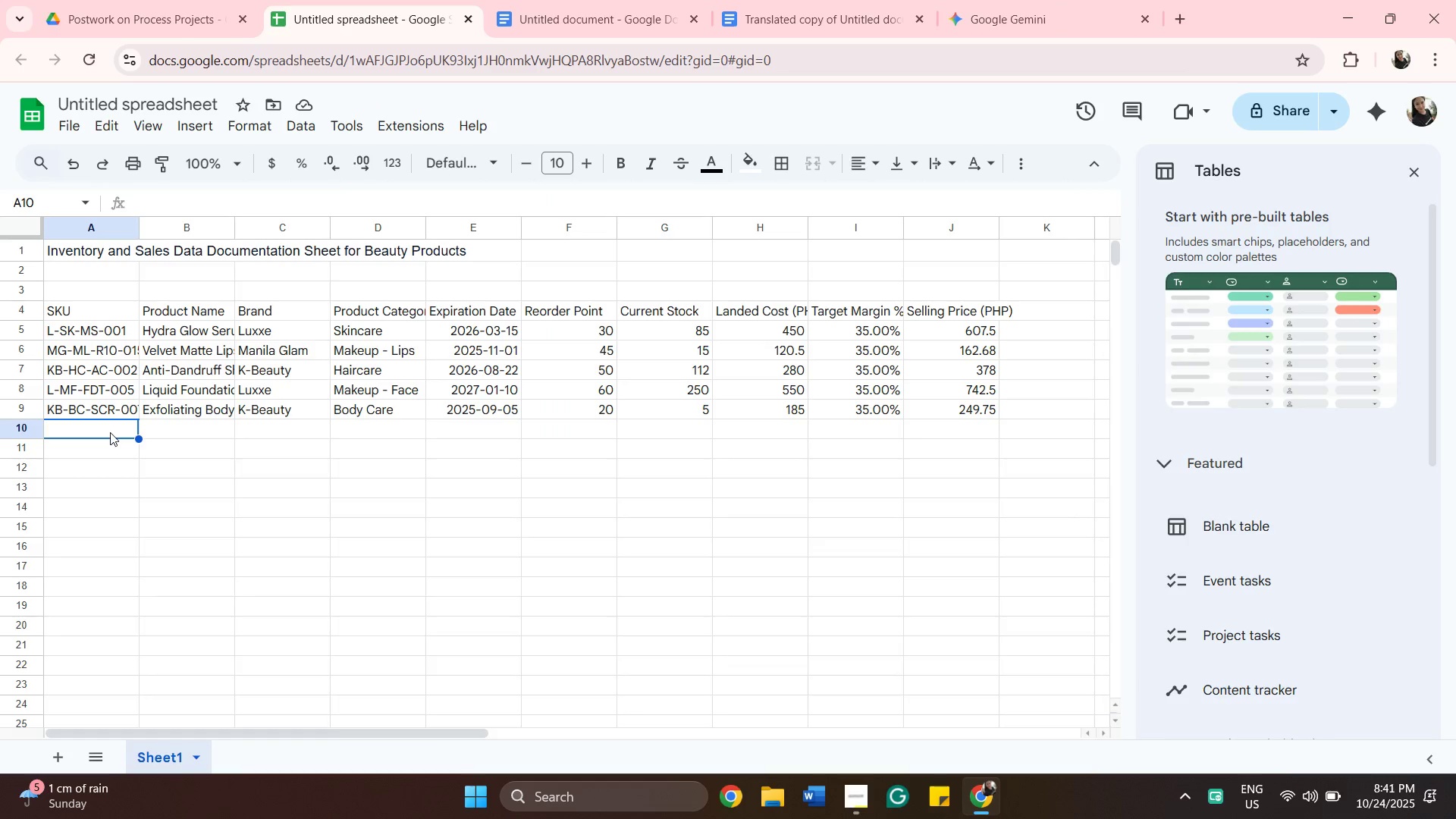 
left_click([110, 432])
 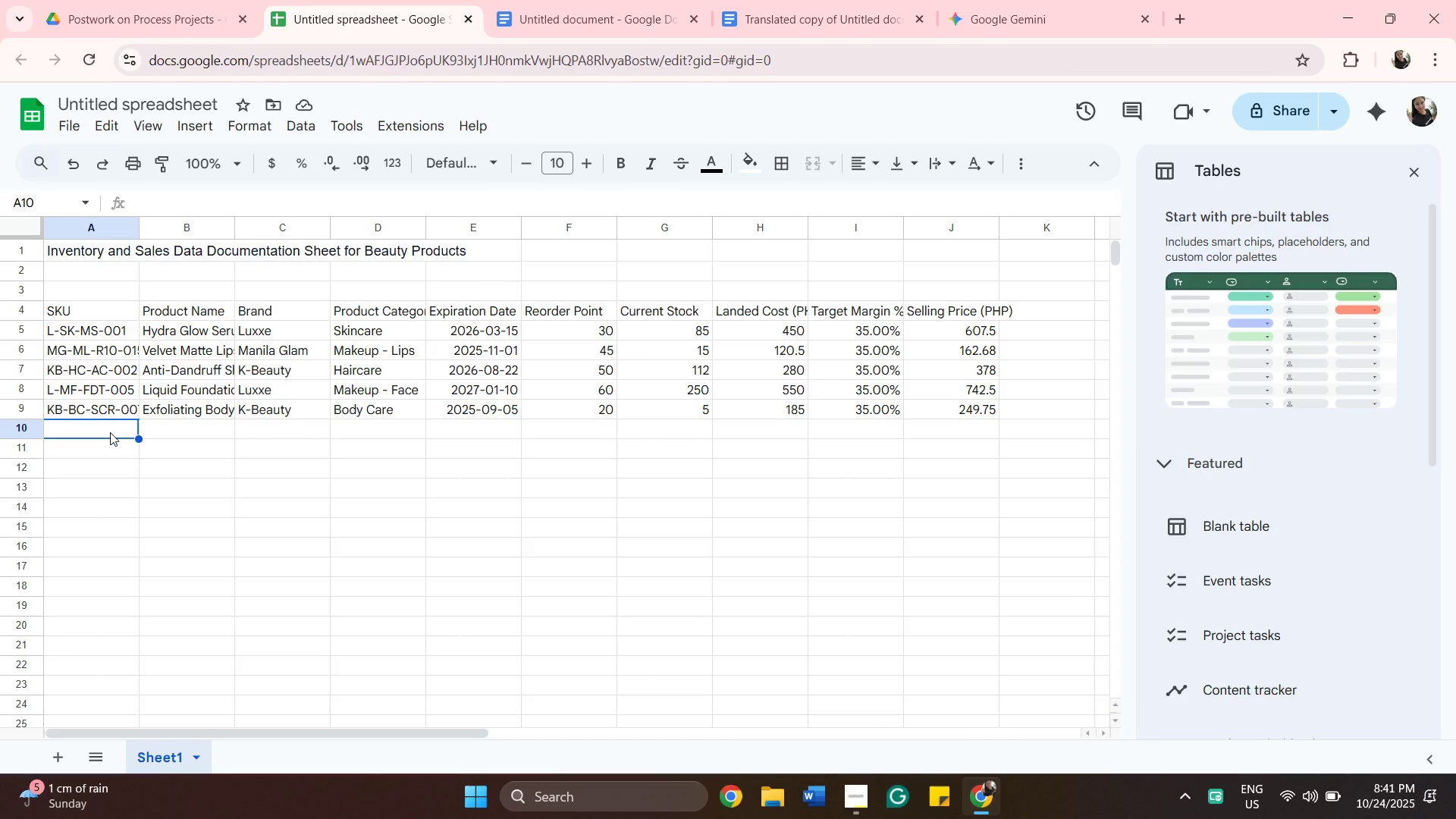 
key(Control+V)
 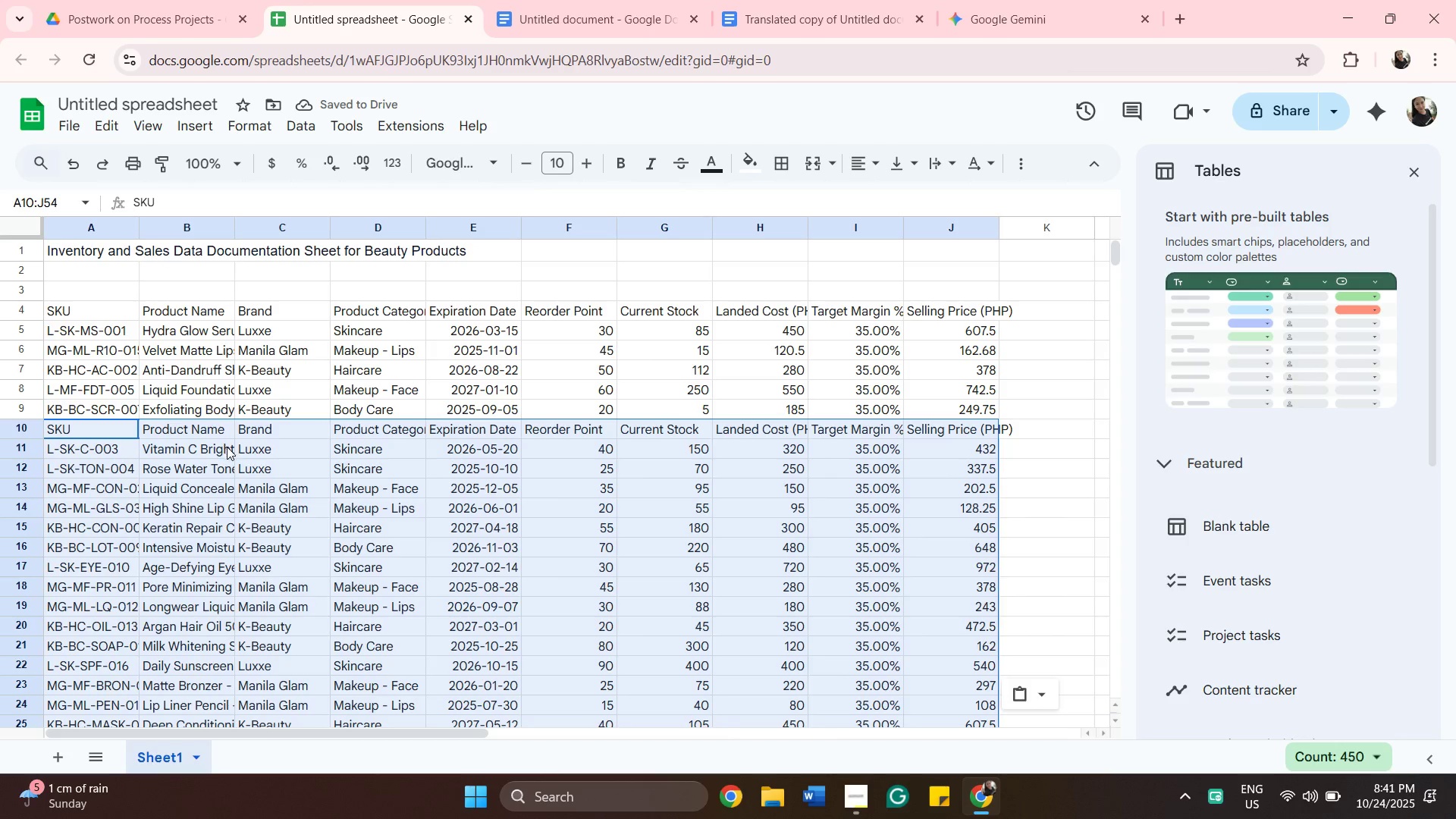 
wait(6.8)
 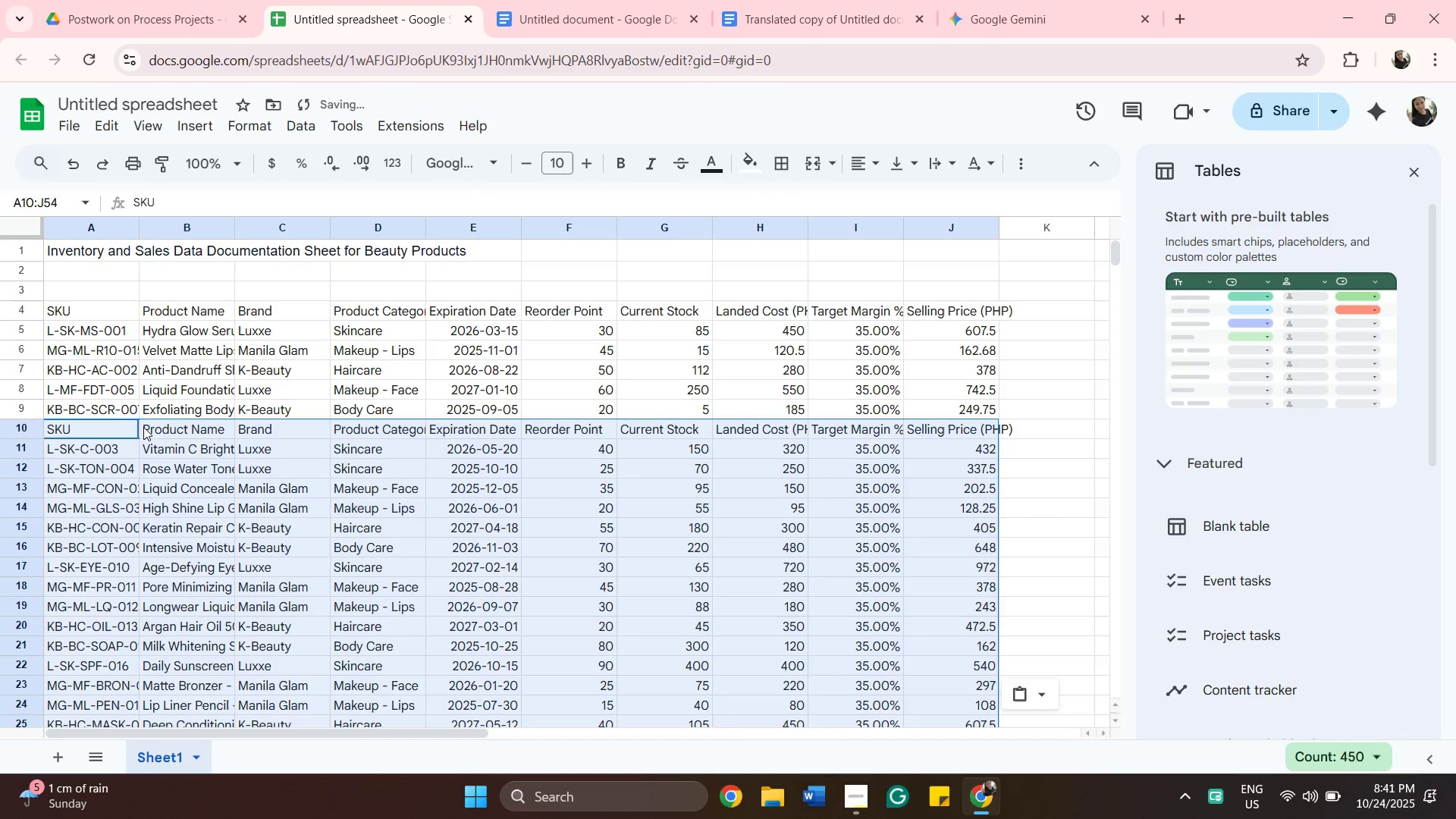 
scroll: coordinate [284, 441], scroll_direction: down, amount: 3.0
 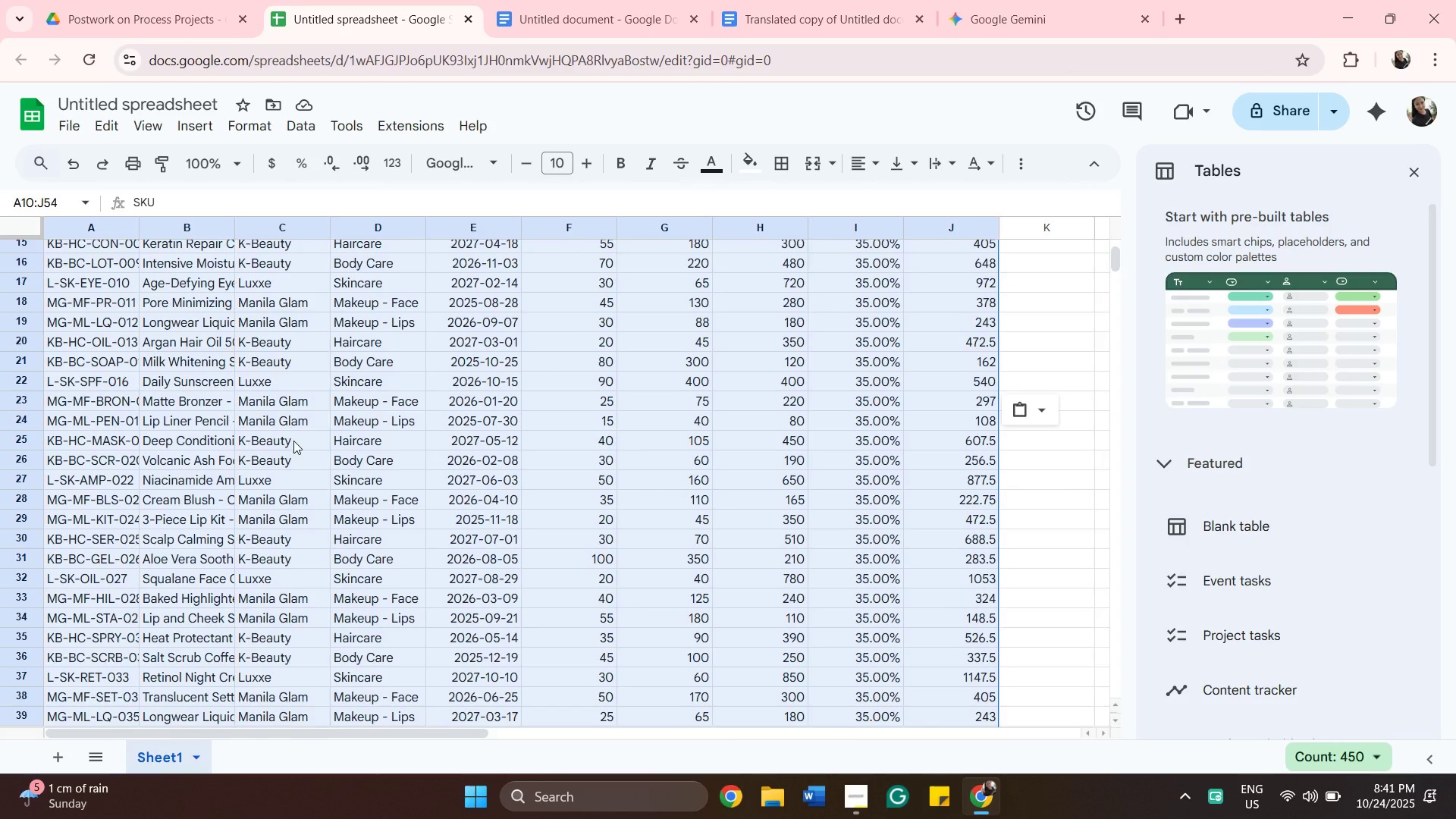 
scroll: coordinate [293, 441], scroll_direction: up, amount: 3.0
 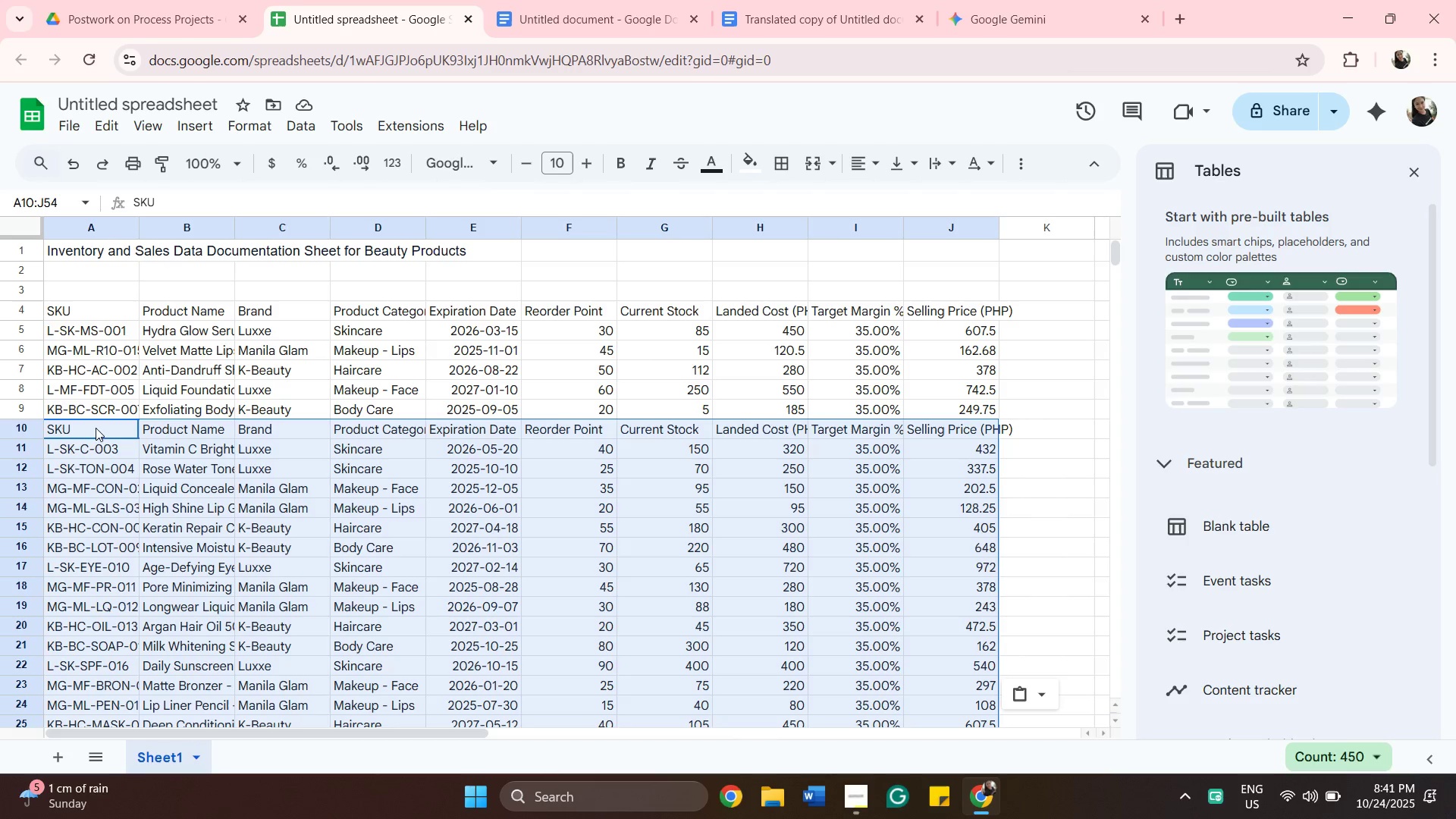 
left_click([99, 432])
 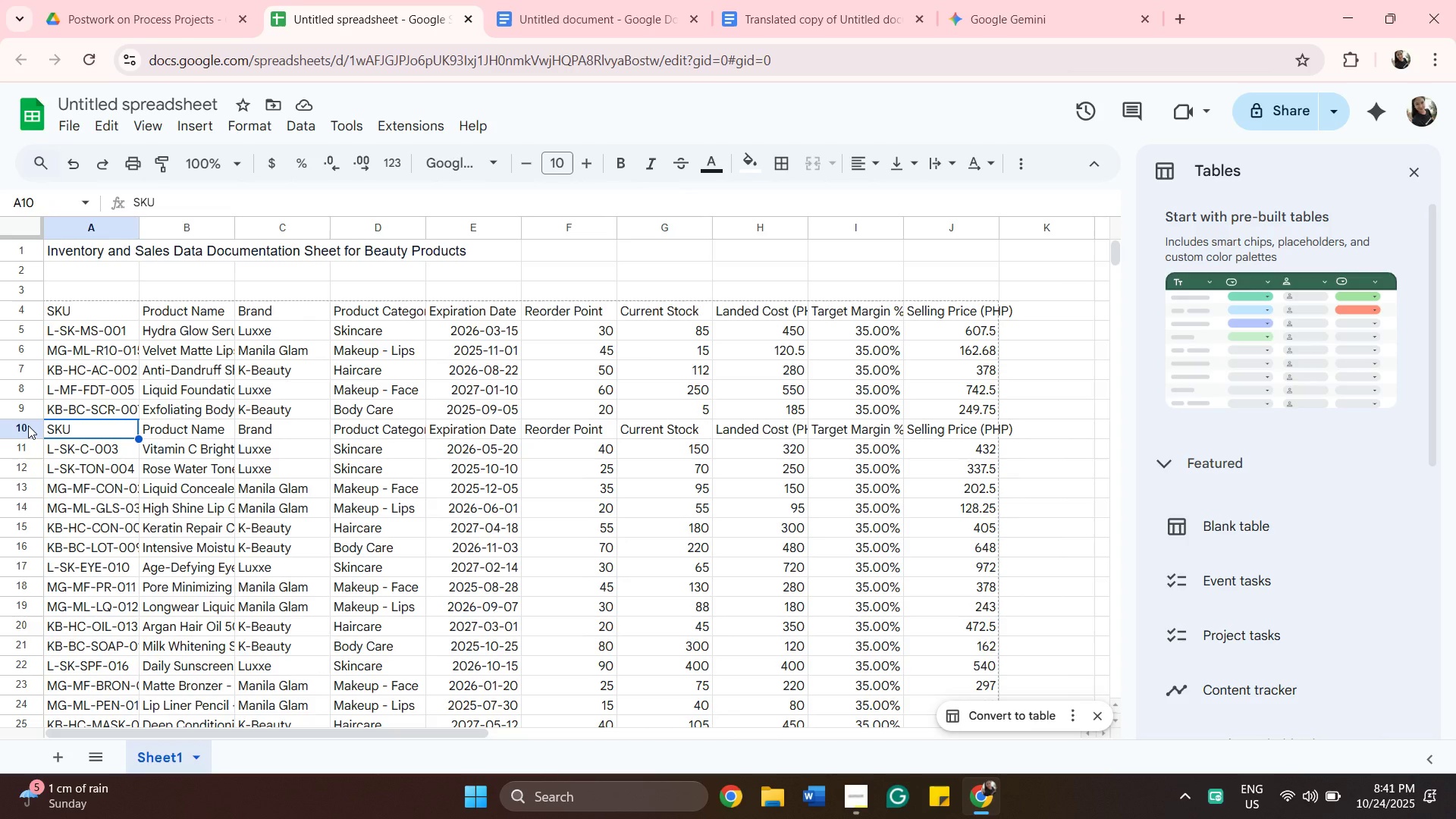 
left_click([28, 425])
 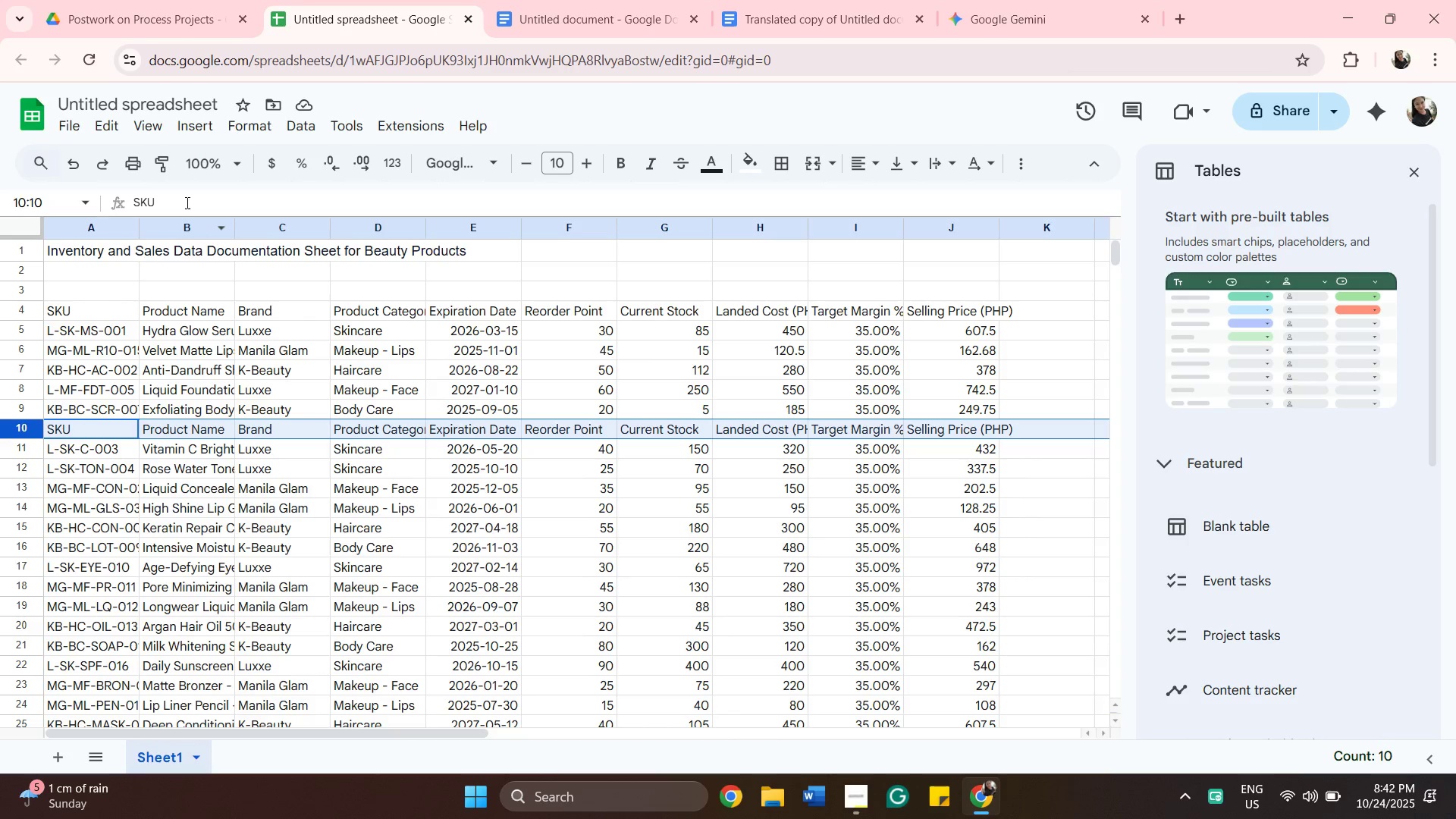 
wait(6.42)
 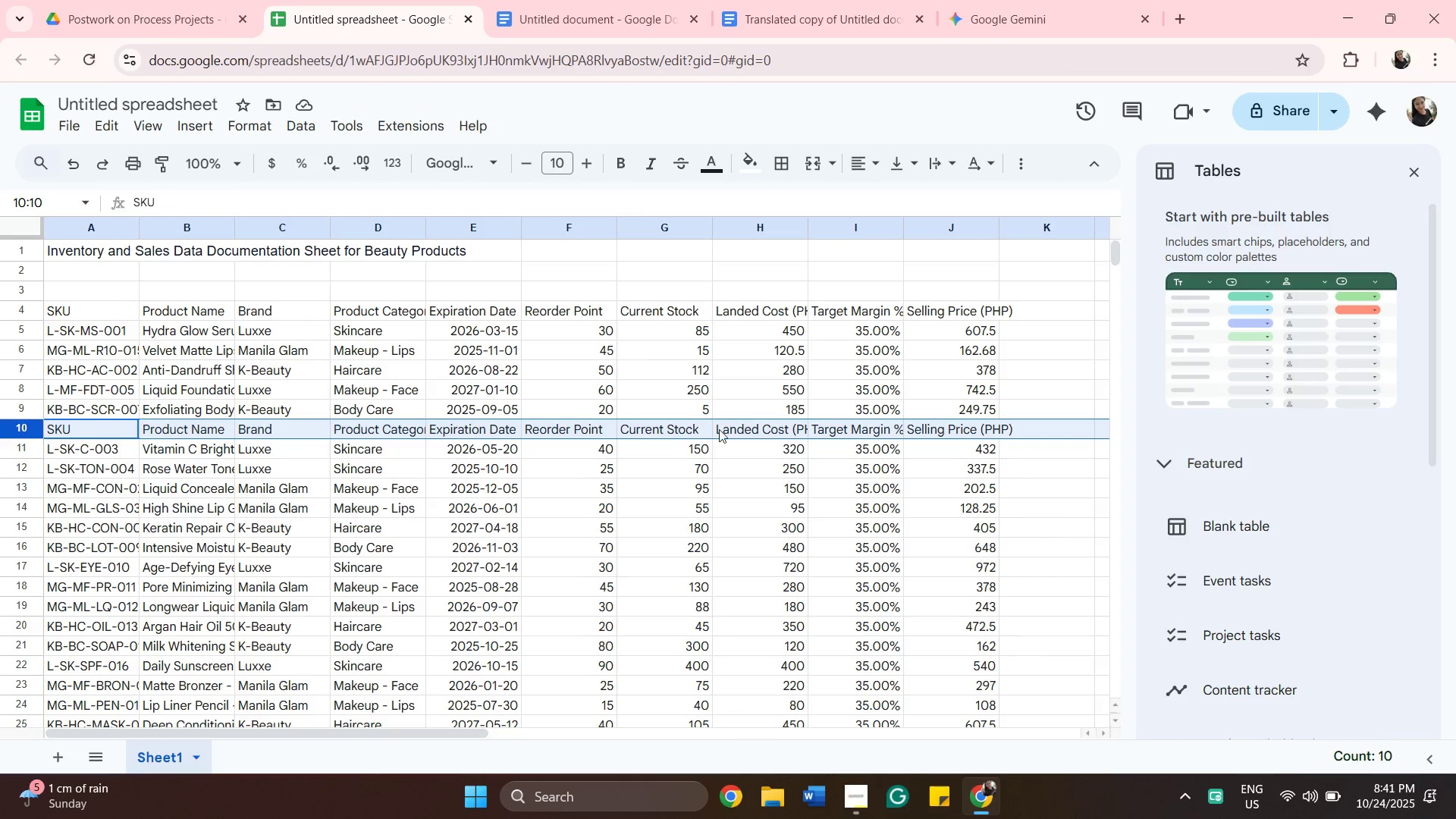 
left_click([144, 124])
 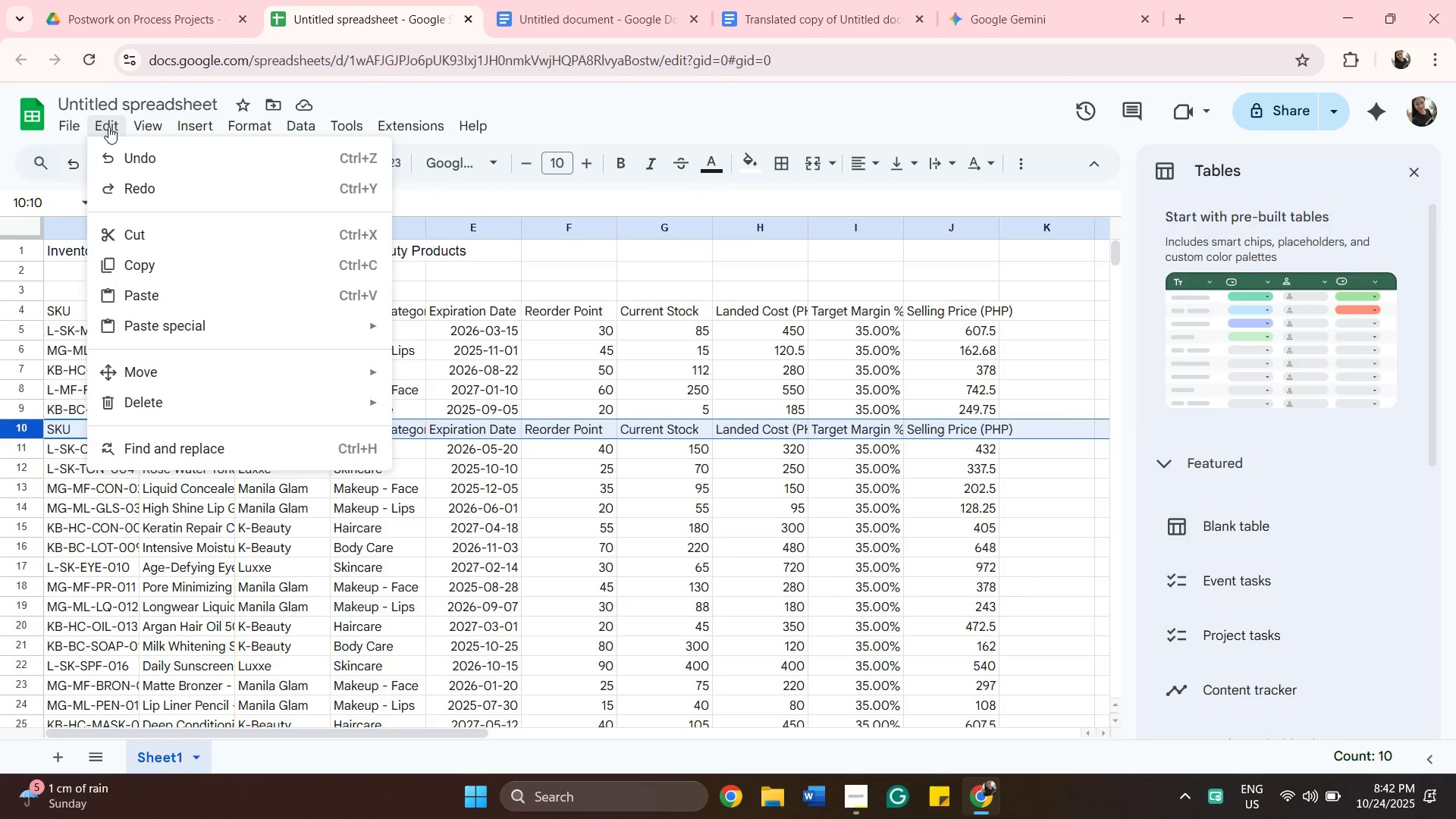 
left_click([108, 127])
 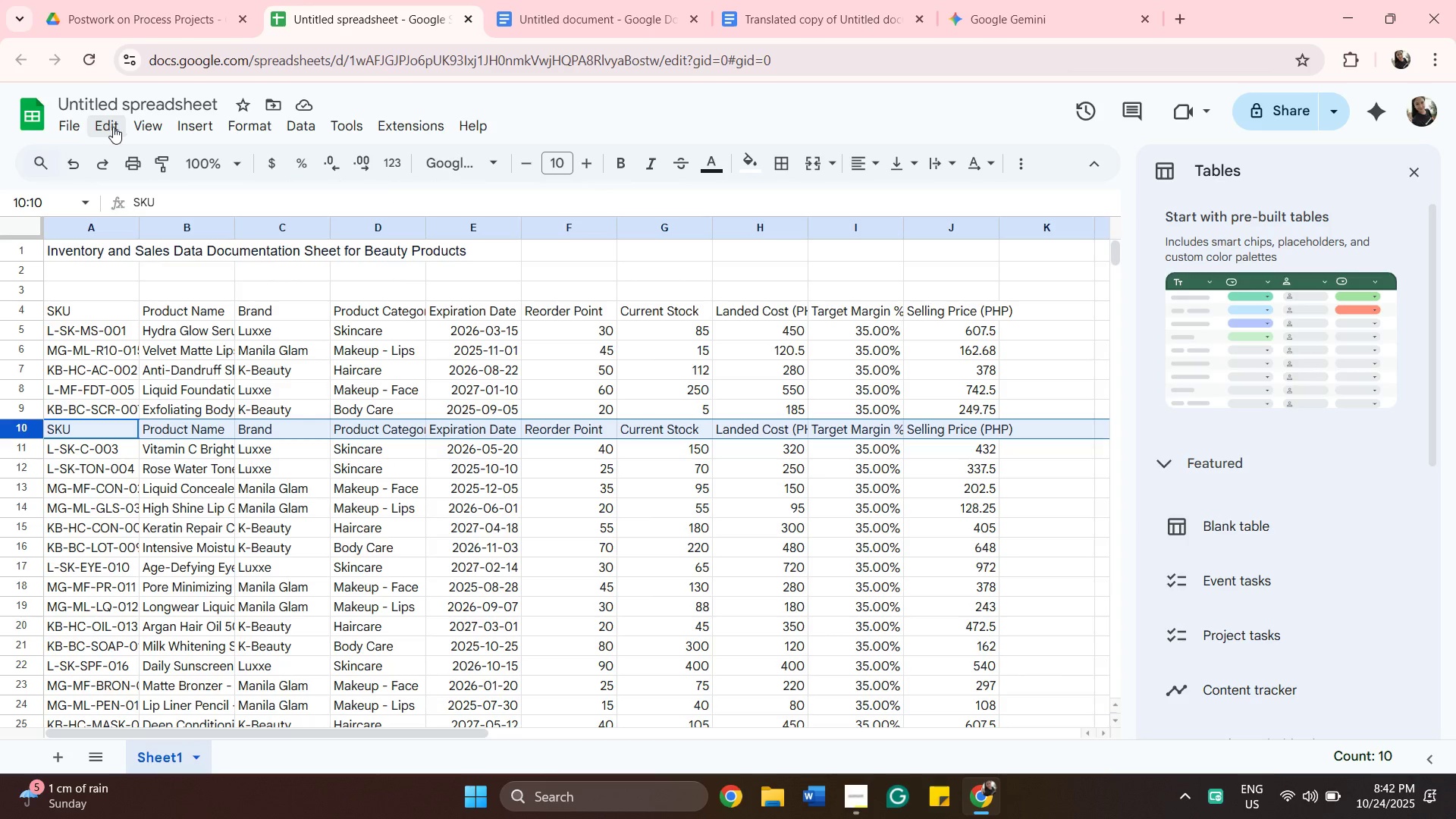 
left_click([113, 127])
 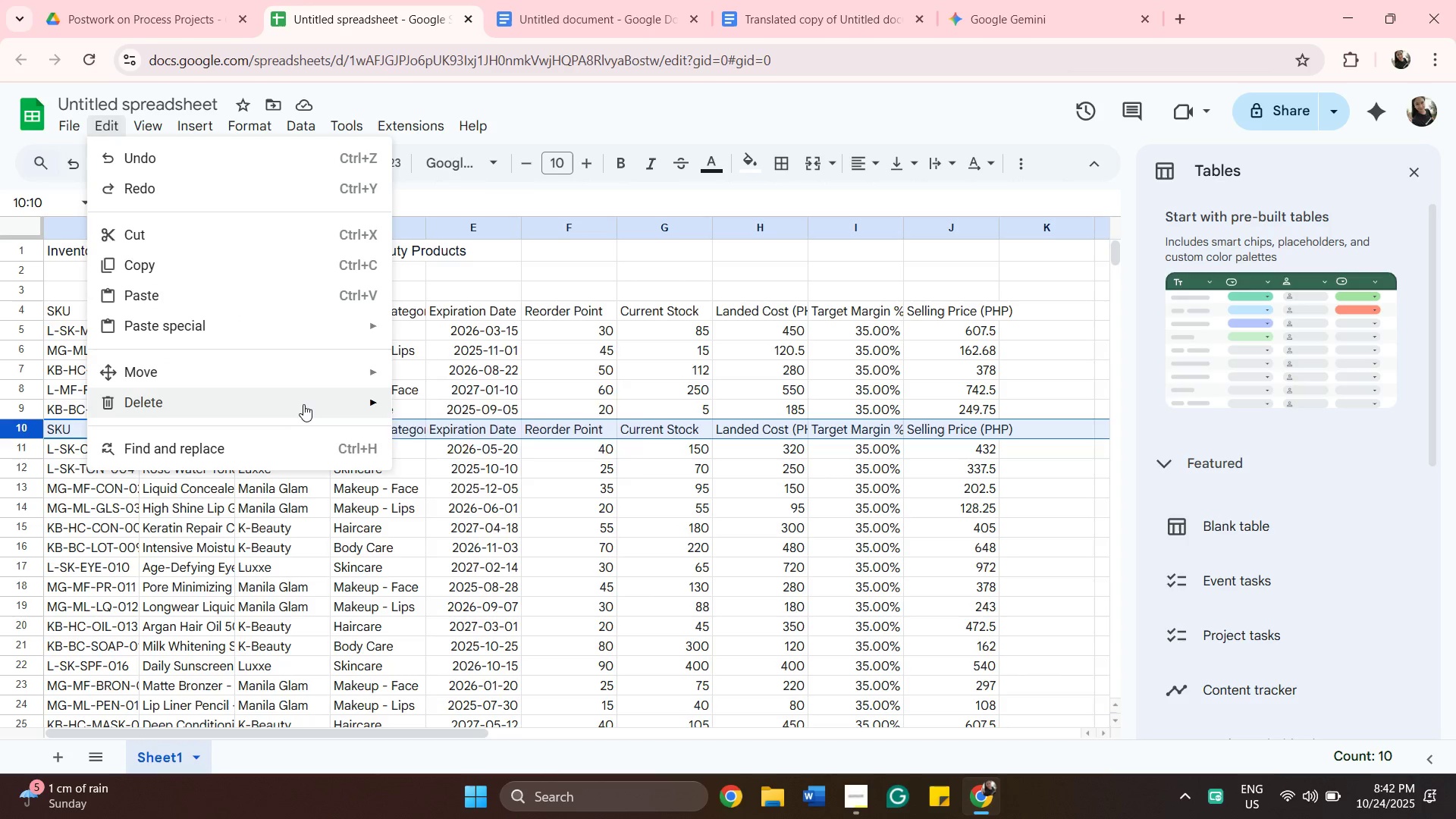 
wait(5.88)
 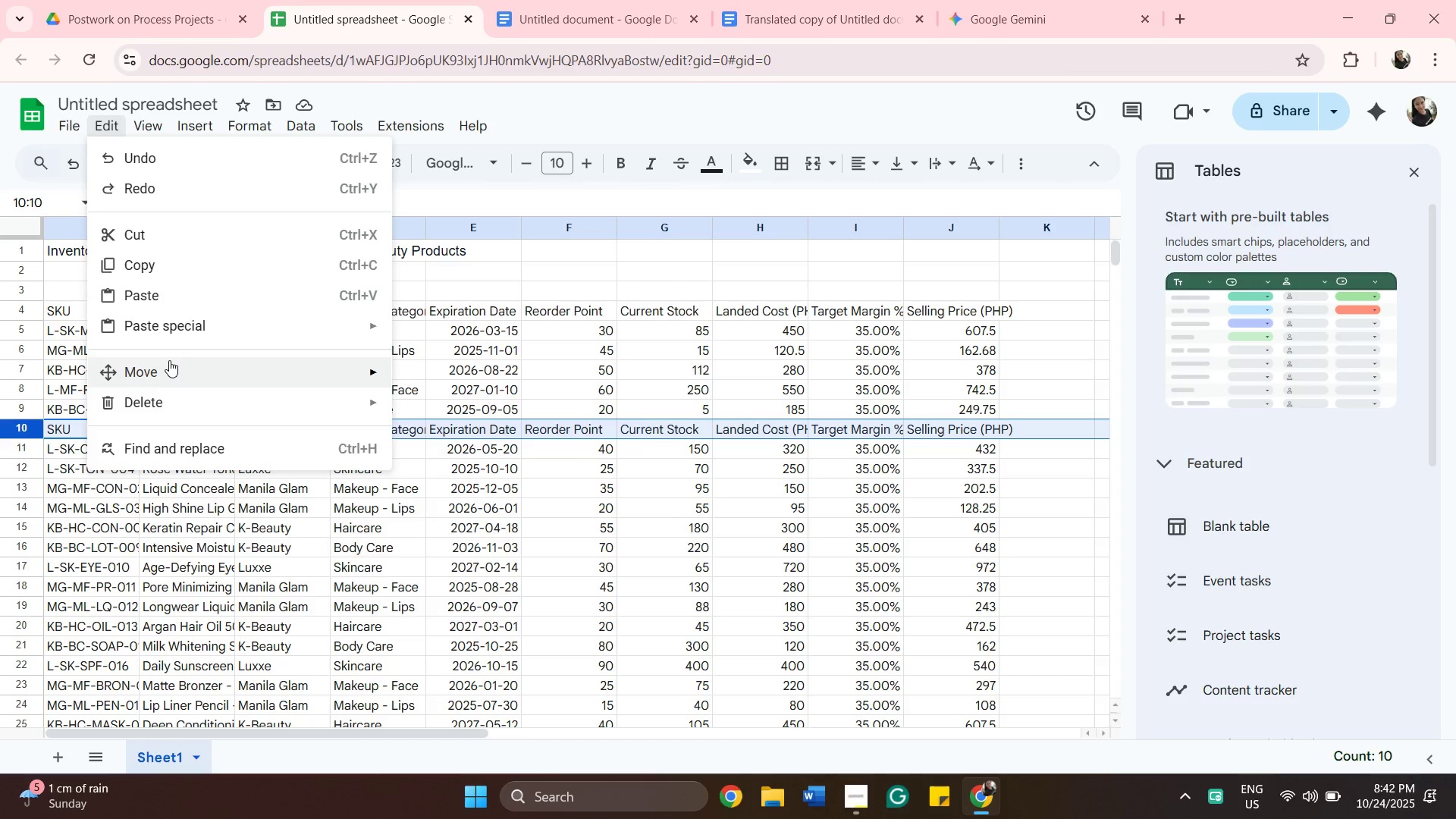 
left_click([463, 439])
 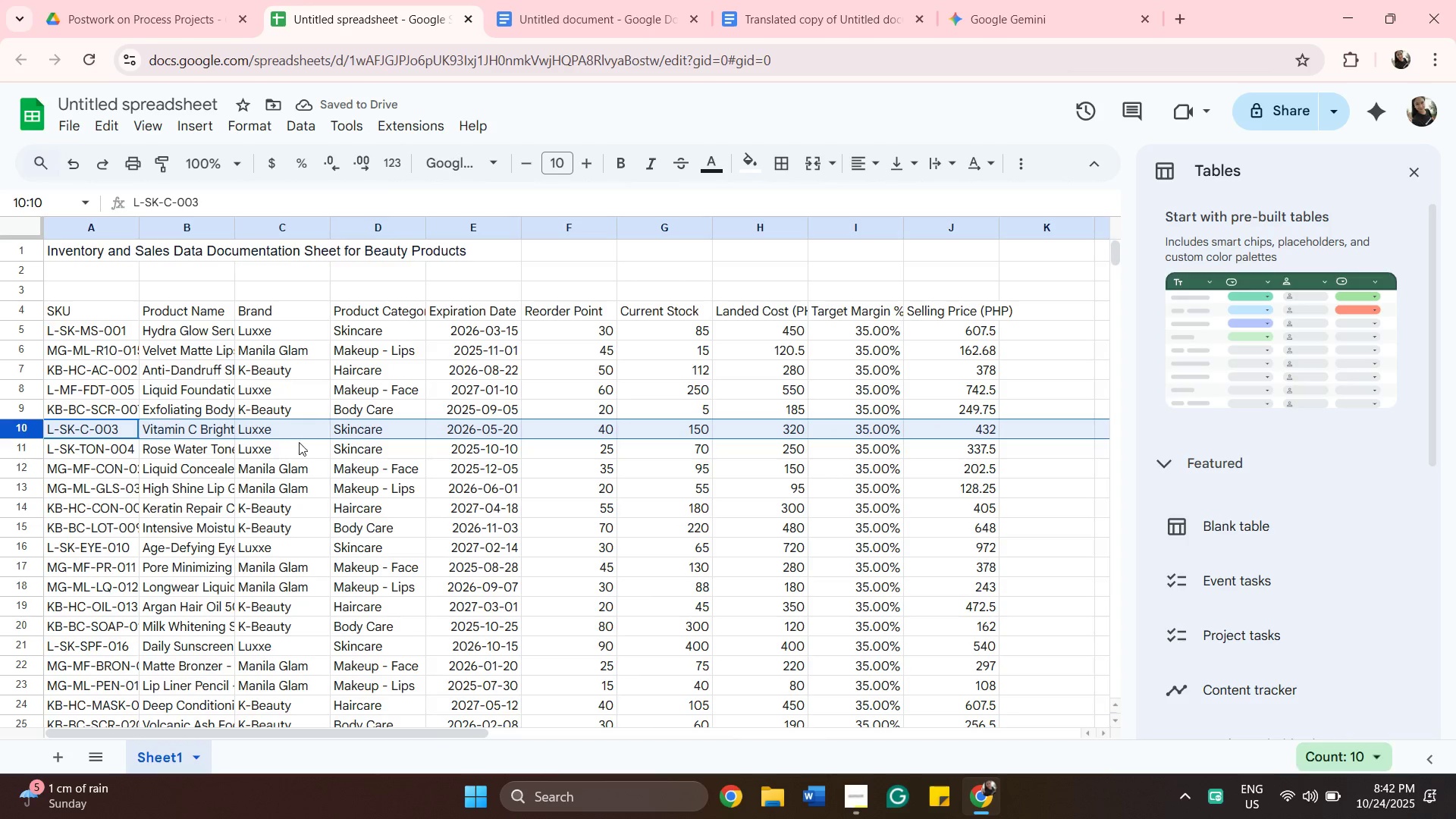 
scroll: coordinate [257, 463], scroll_direction: down, amount: 9.0
 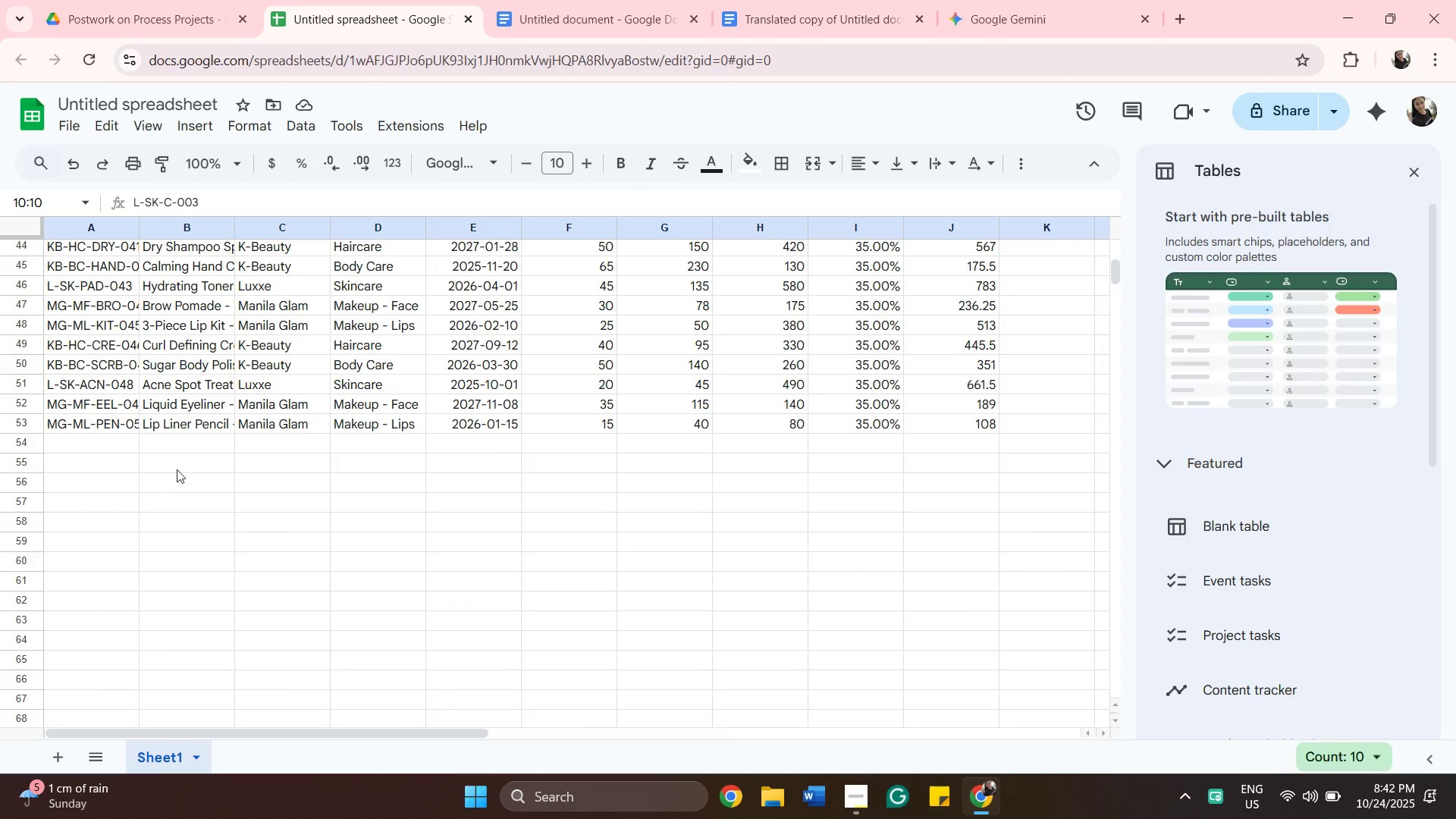 
scroll: coordinate [177, 472], scroll_direction: up, amount: 10.0
 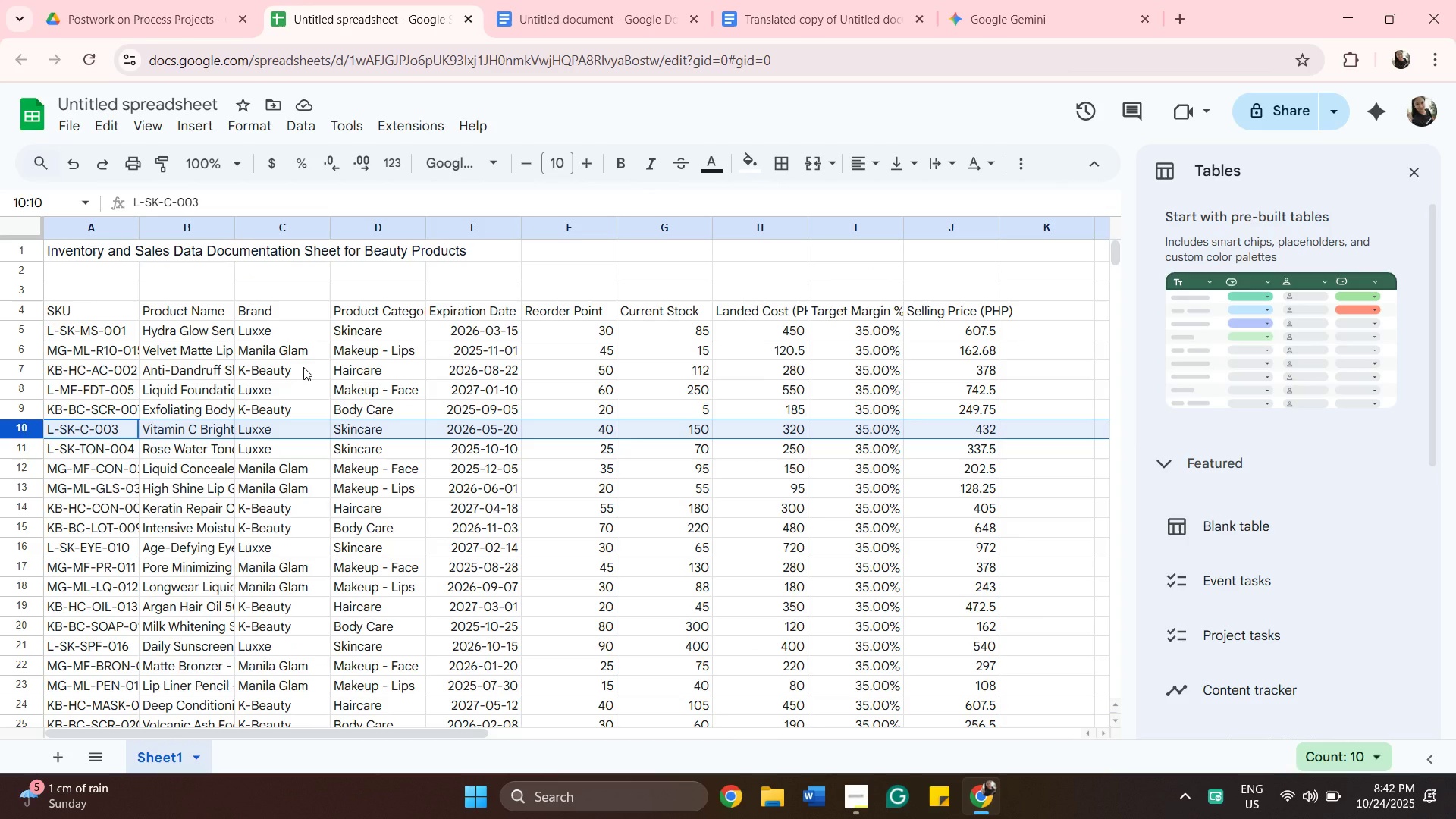 
wait(6.52)
 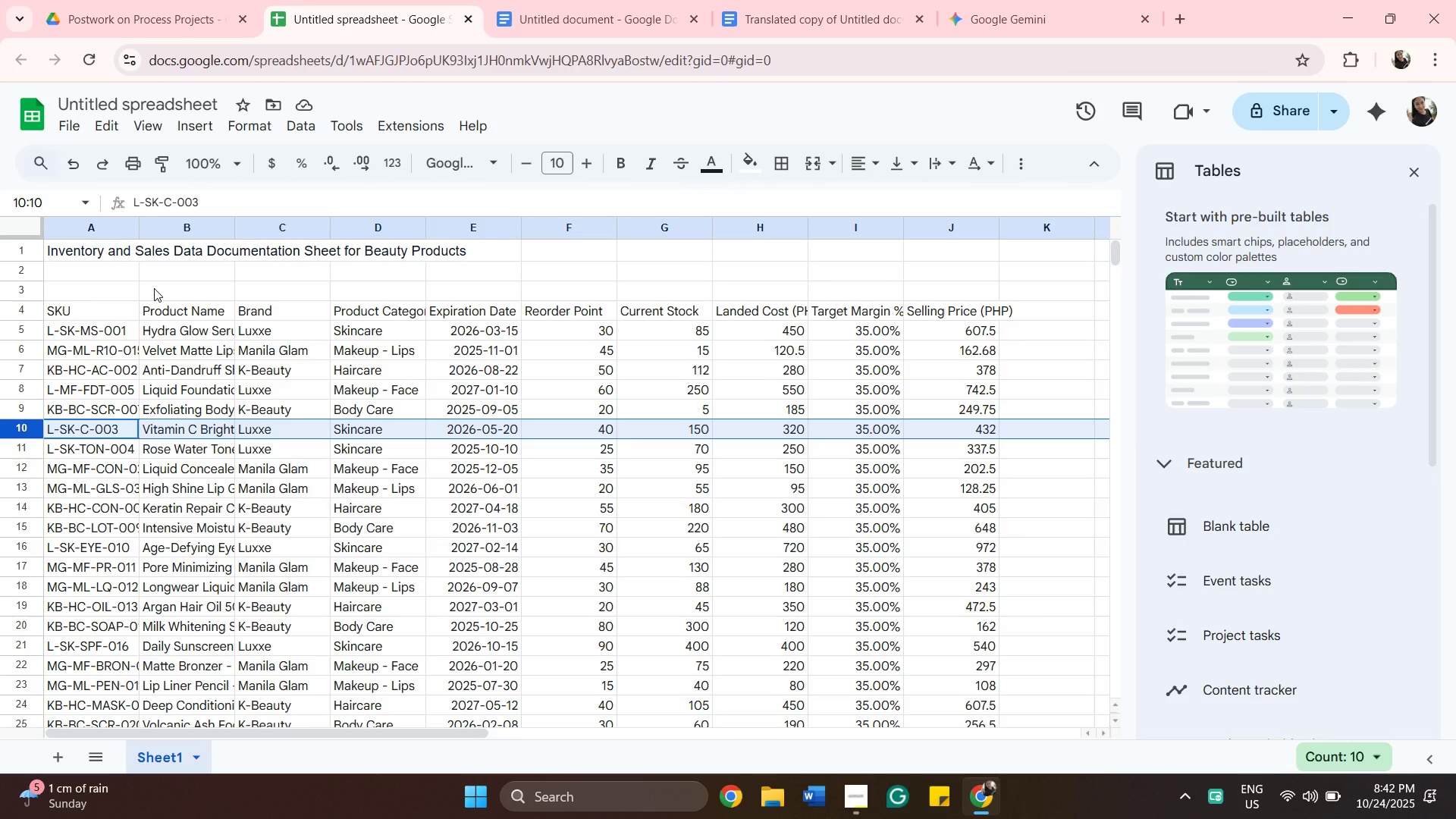 
scroll: coordinate [355, 507], scroll_direction: down, amount: 1.0
 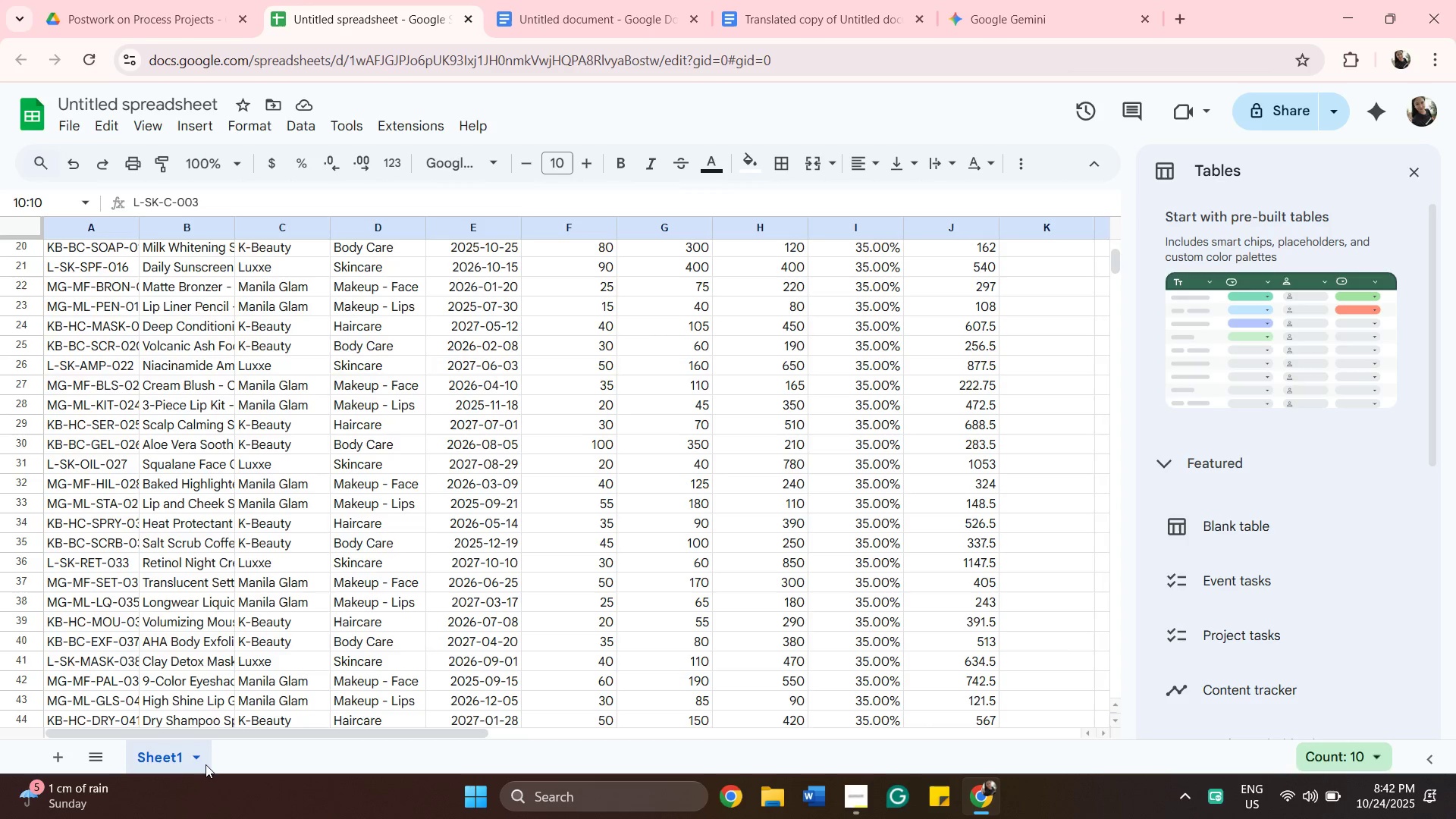 
left_click([199, 758])
 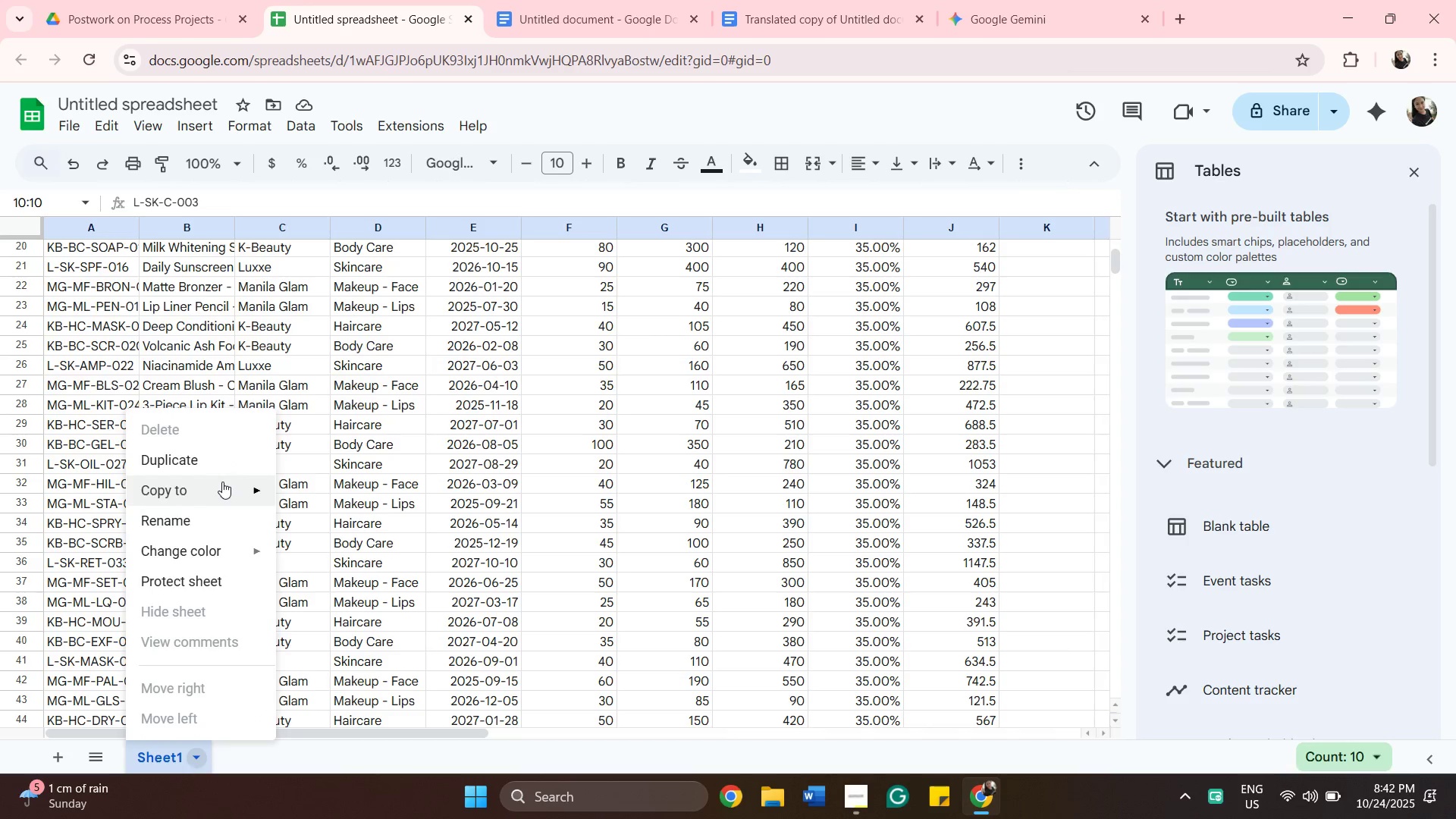 
left_click([221, 472])
 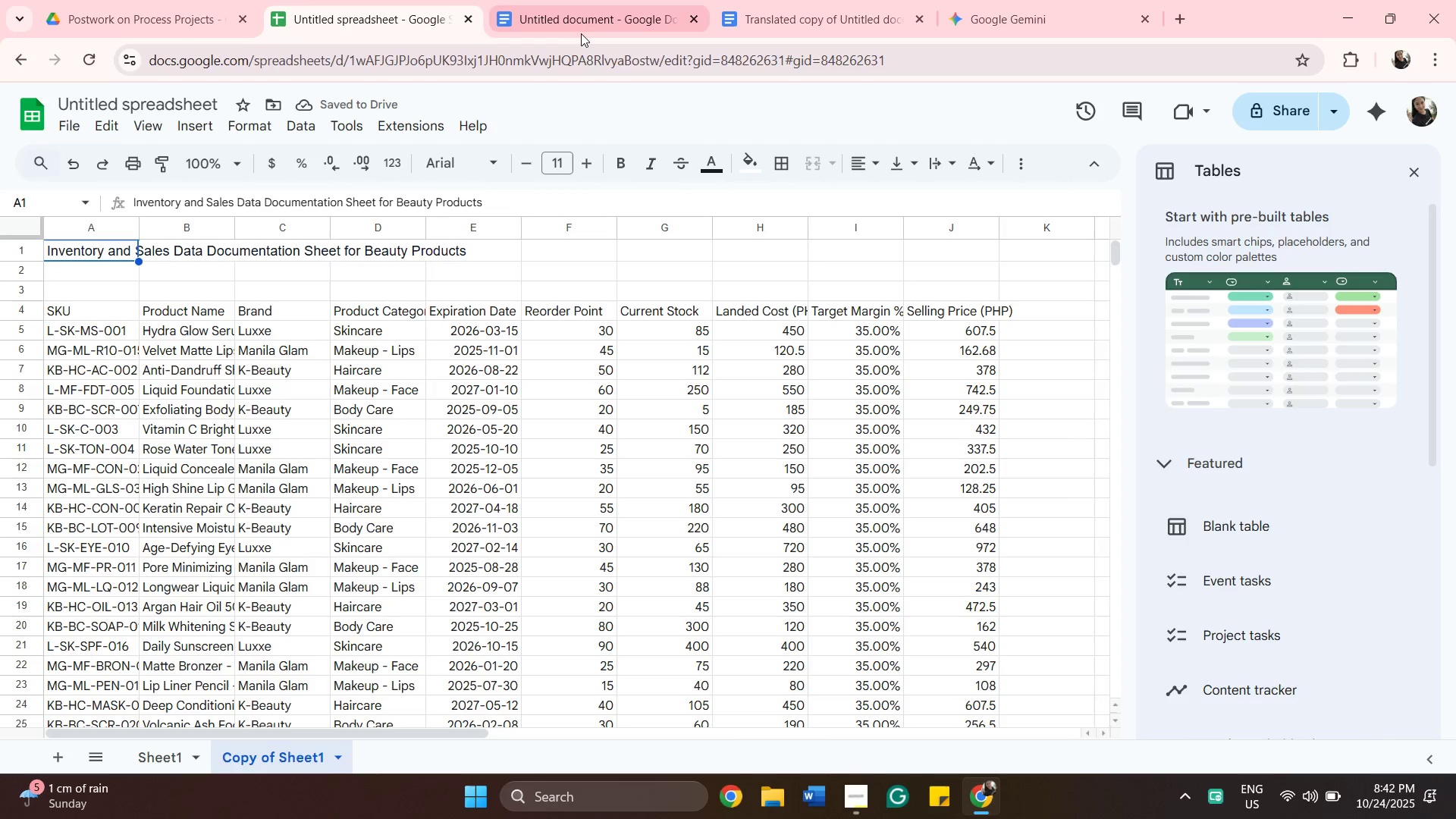 
left_click([795, 17])
 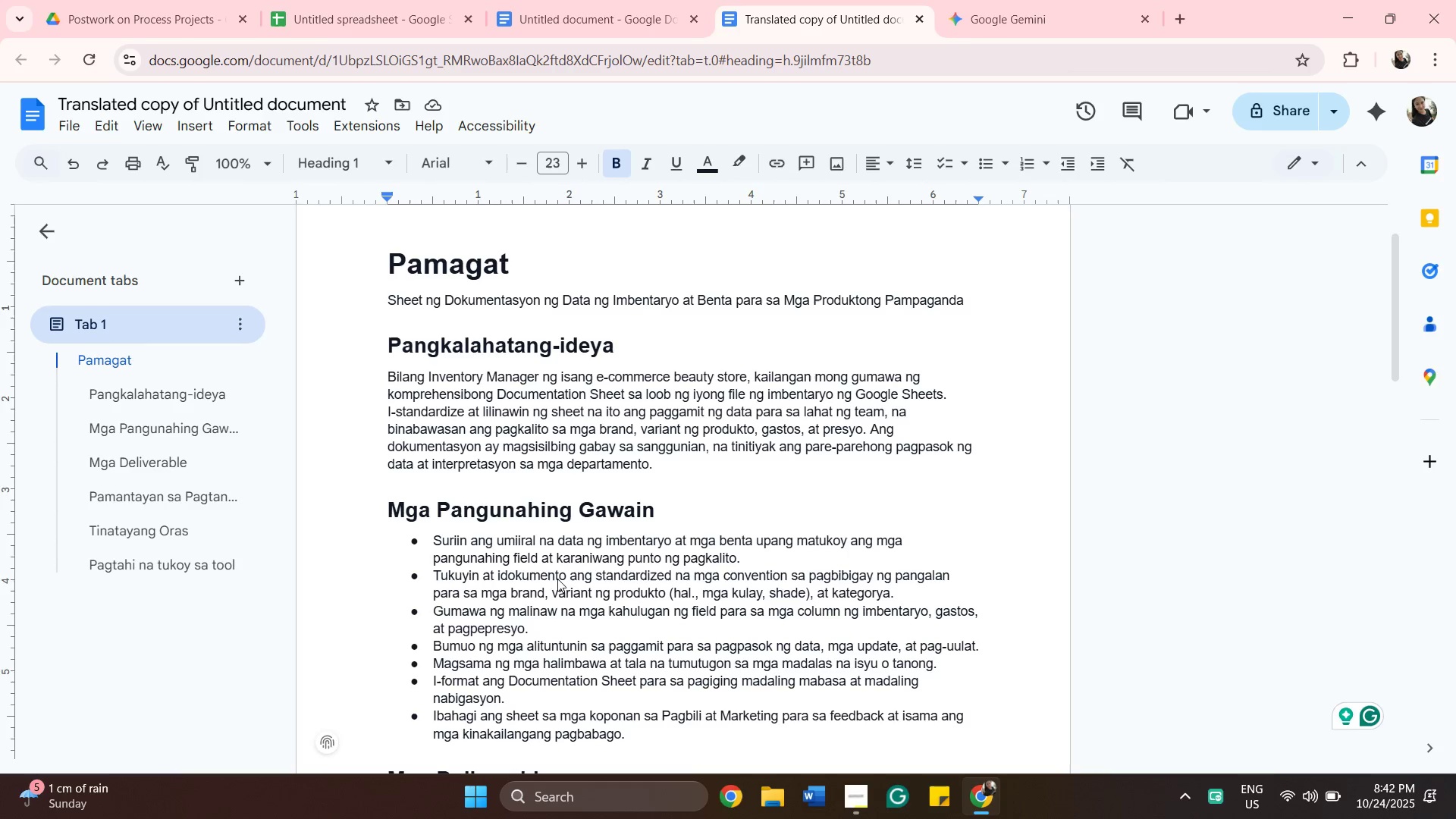 
wait(5.03)
 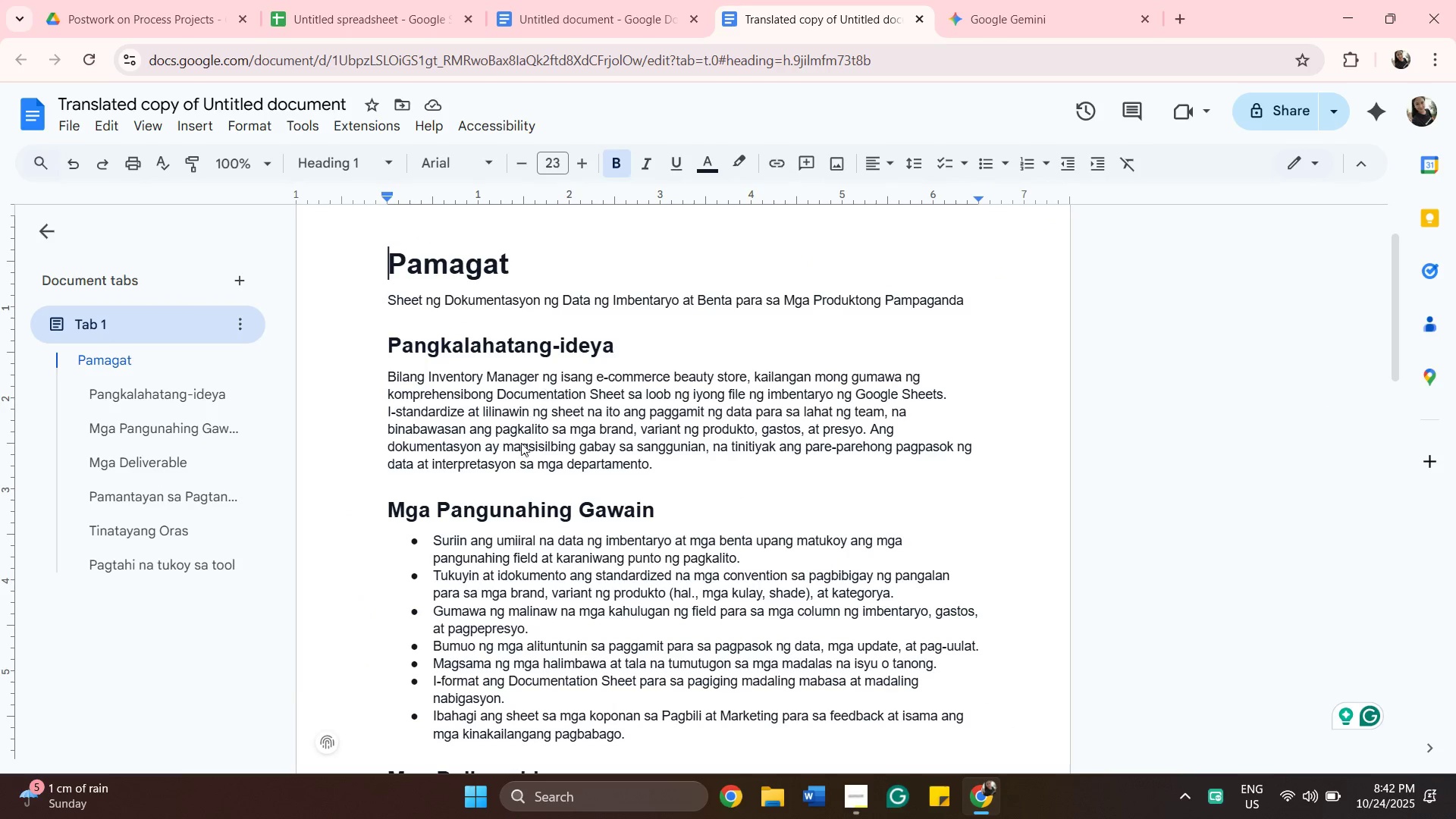 
scroll: coordinate [600, 595], scroll_direction: down, amount: 1.0
 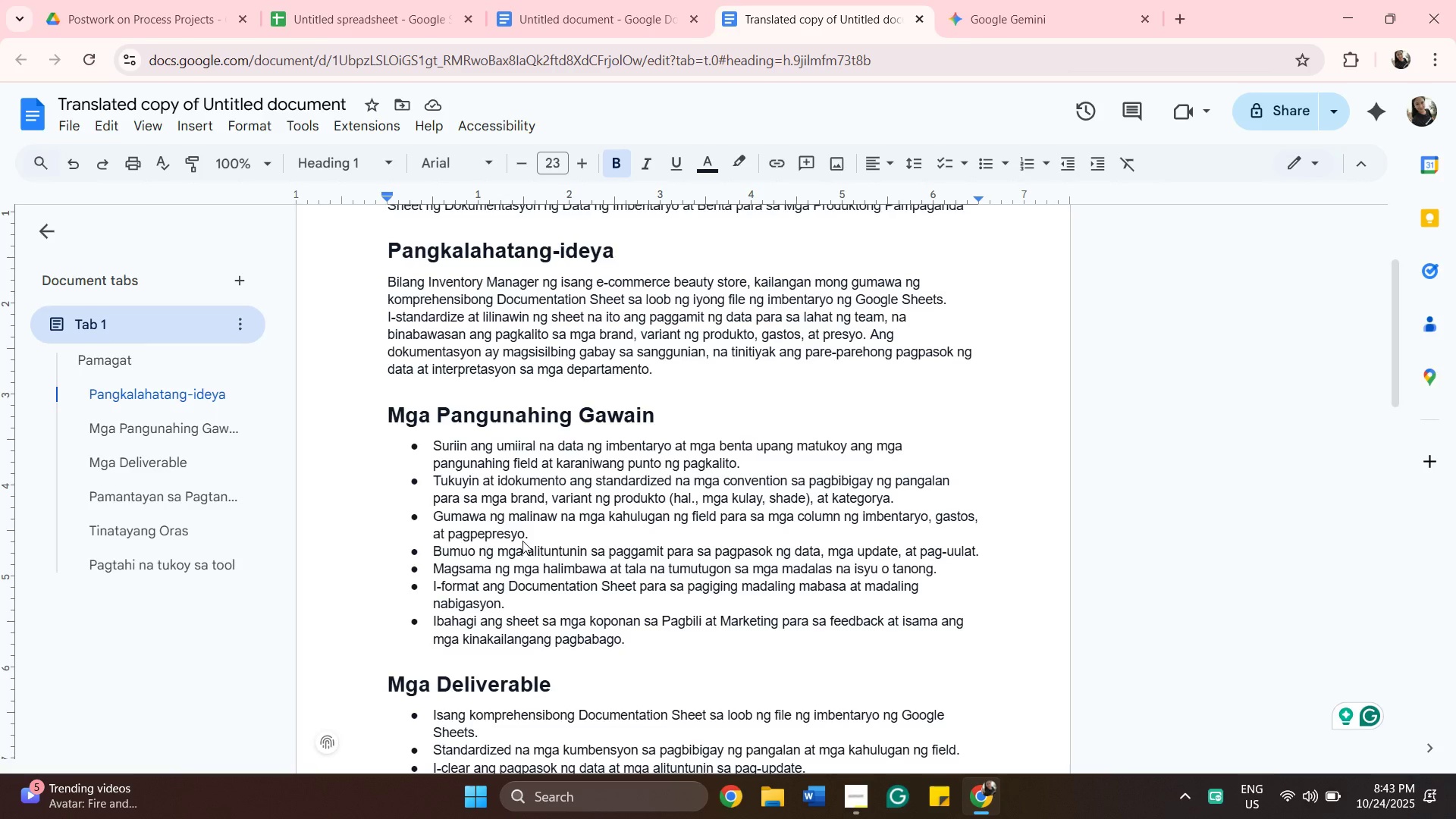 
wait(50.49)
 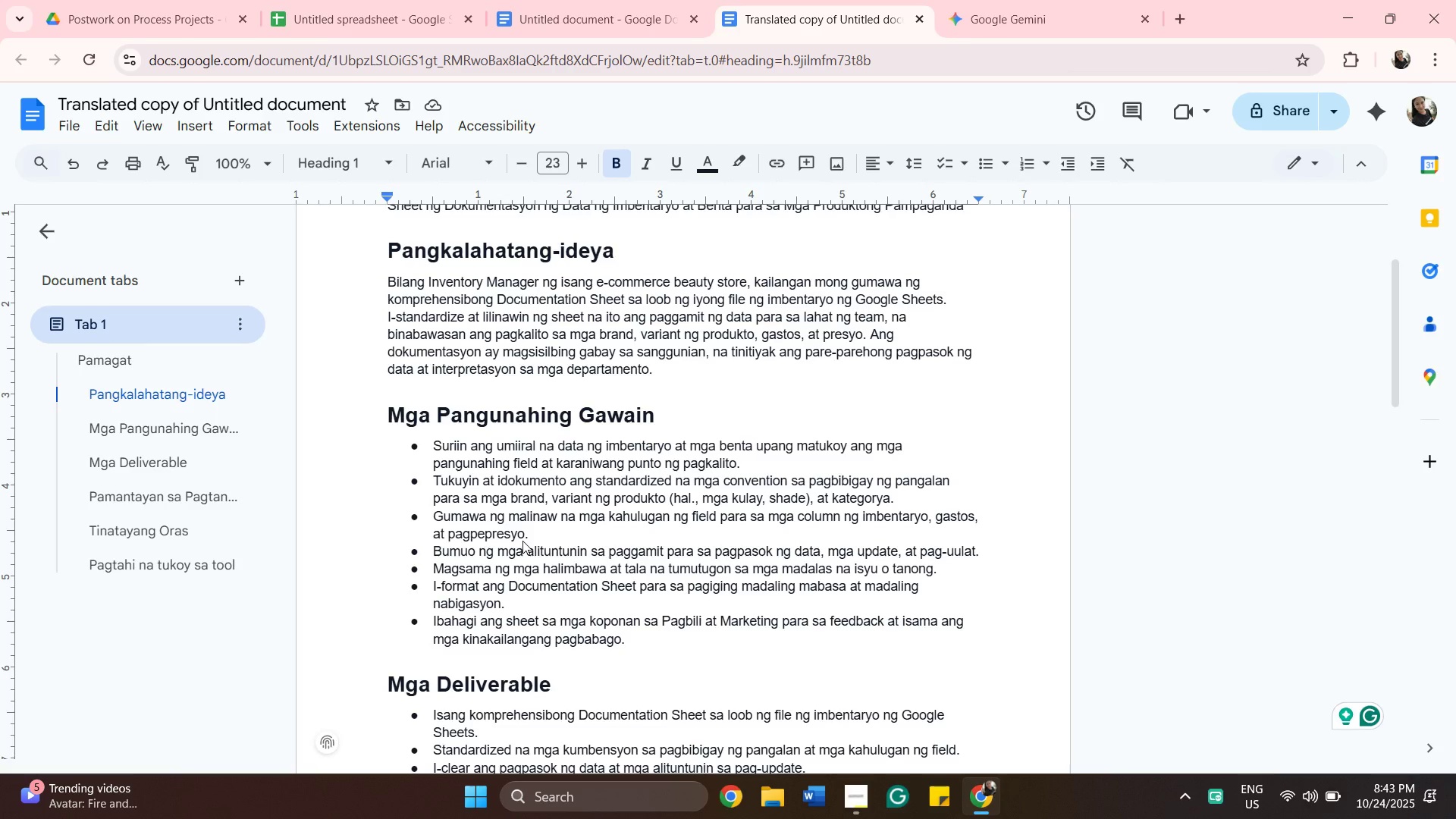 
scroll: coordinate [908, 573], scroll_direction: down, amount: 2.0
 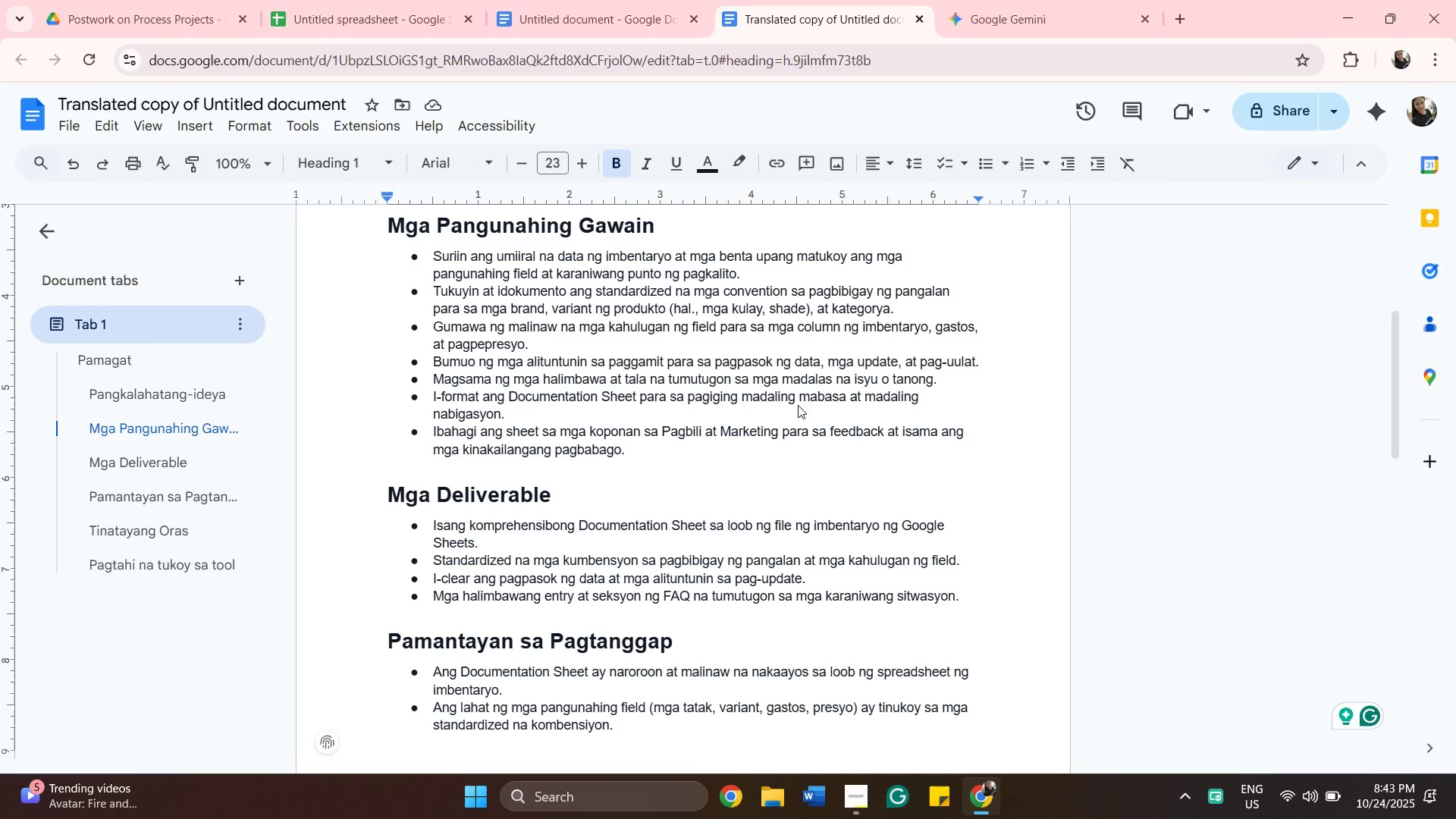 
wait(19.96)
 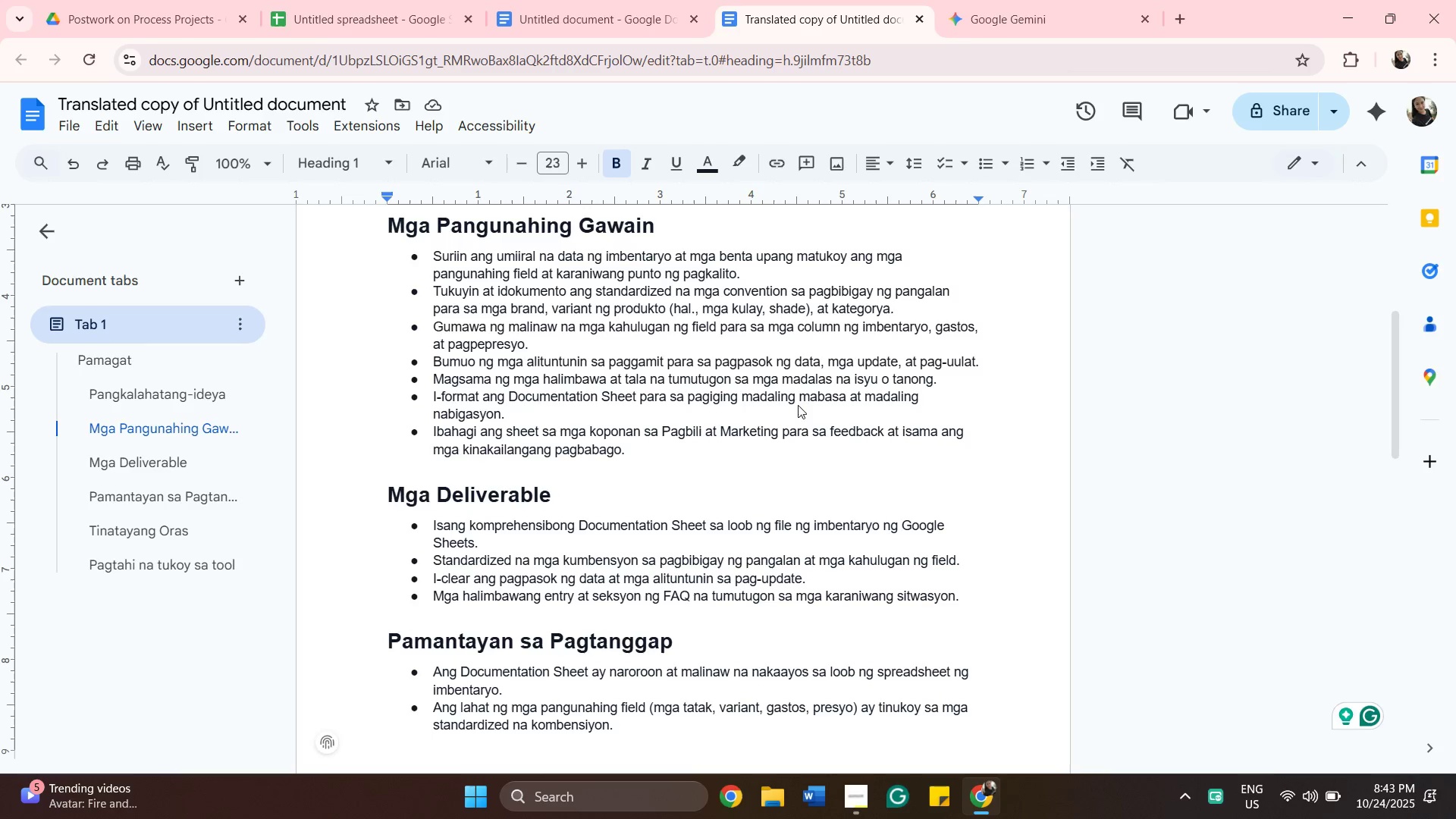 
scroll: coordinate [800, 445], scroll_direction: down, amount: 2.0
 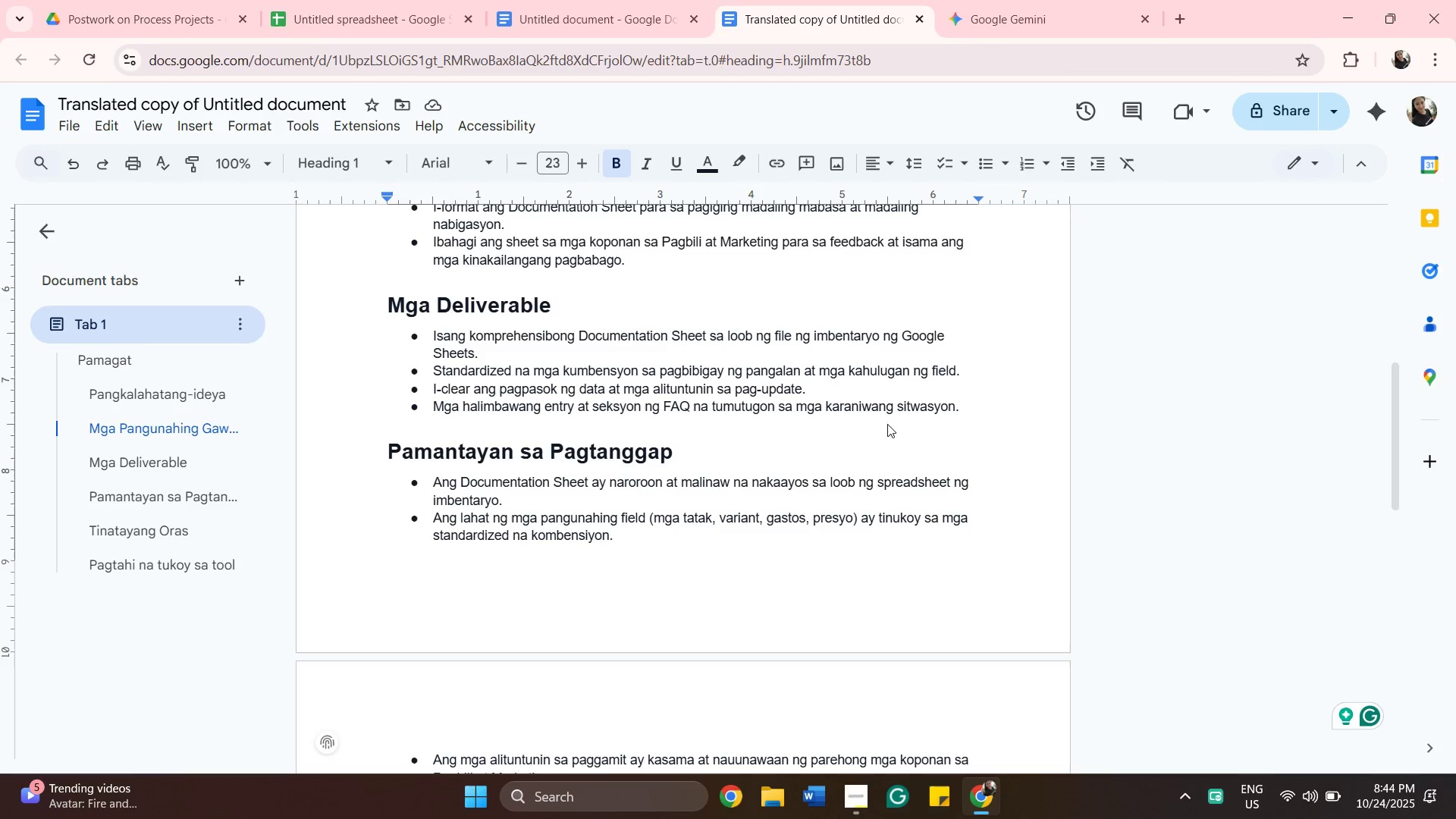 
wait(20.96)
 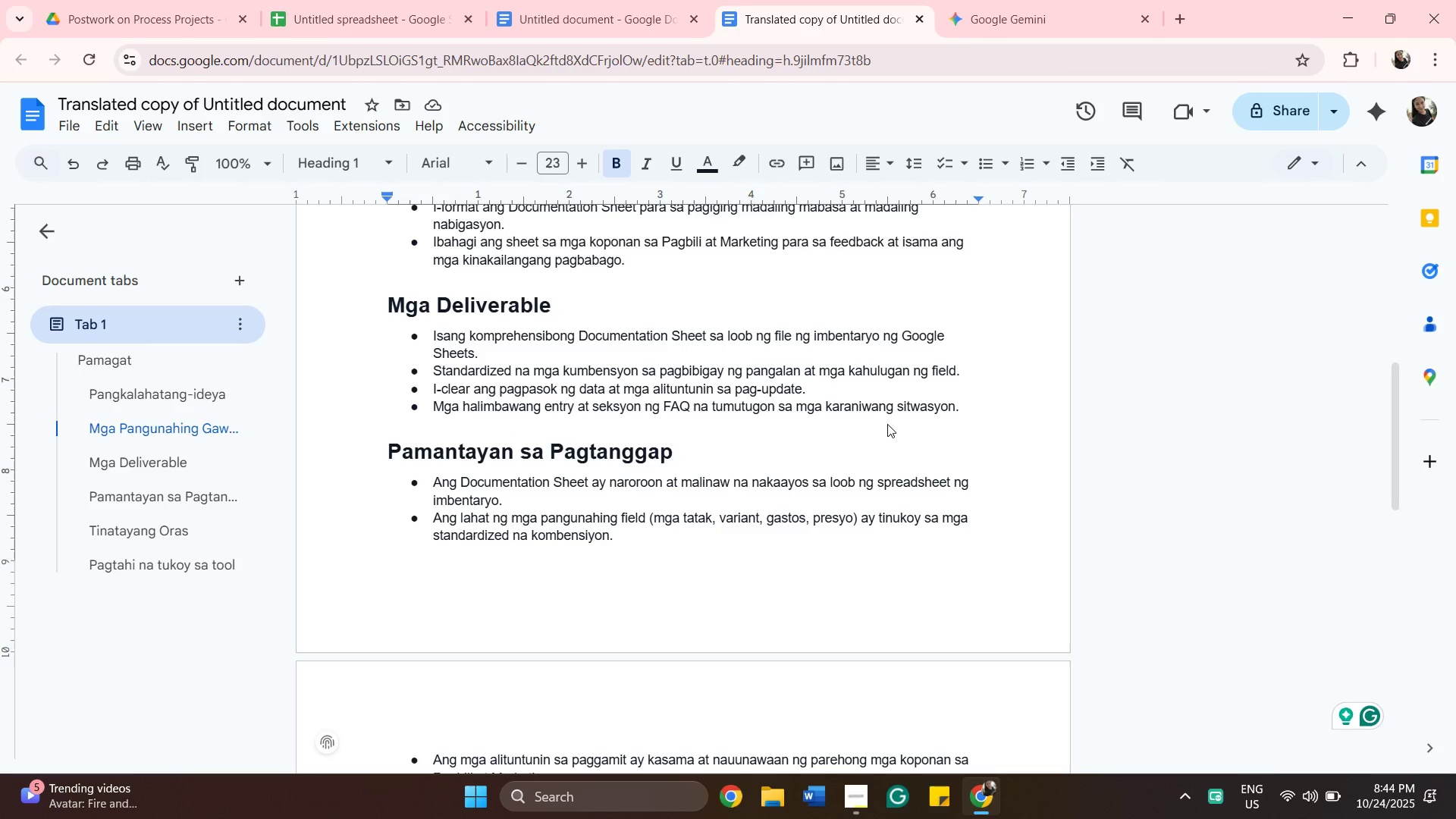 
scroll: coordinate [683, 416], scroll_direction: down, amount: 4.0
 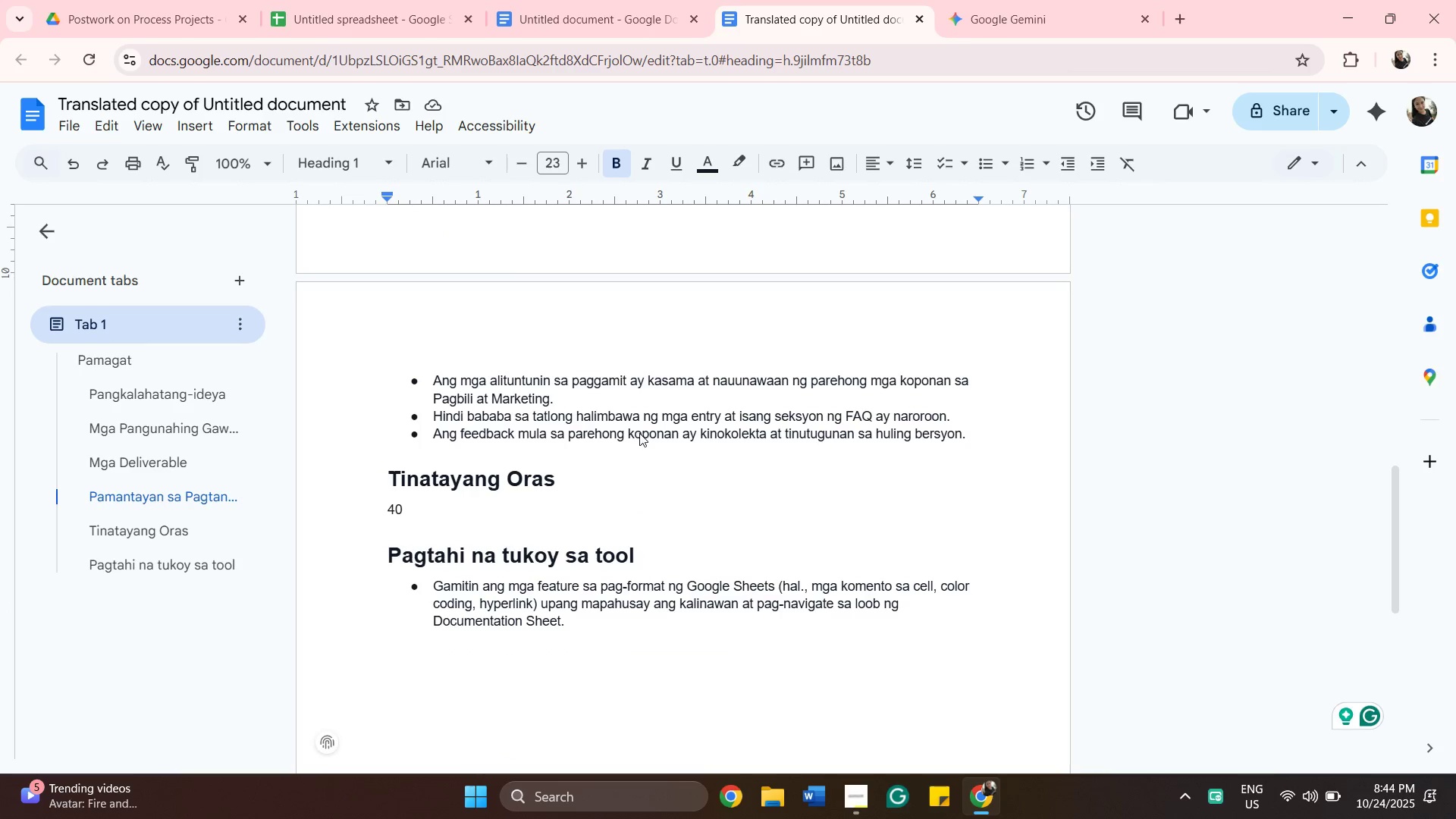 
wait(11.22)
 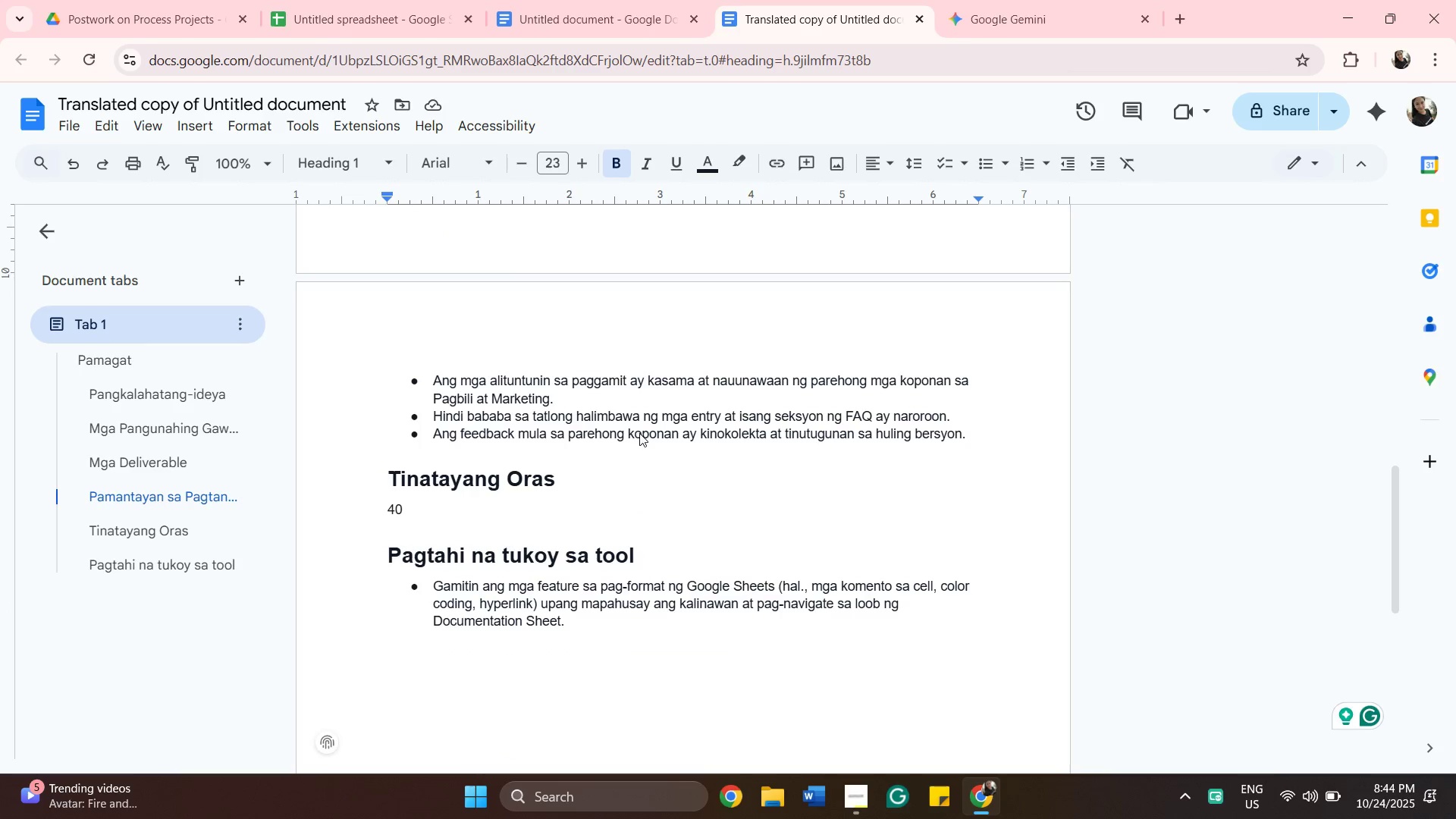 
scroll: coordinate [380, 186], scroll_direction: up, amount: 10.0
 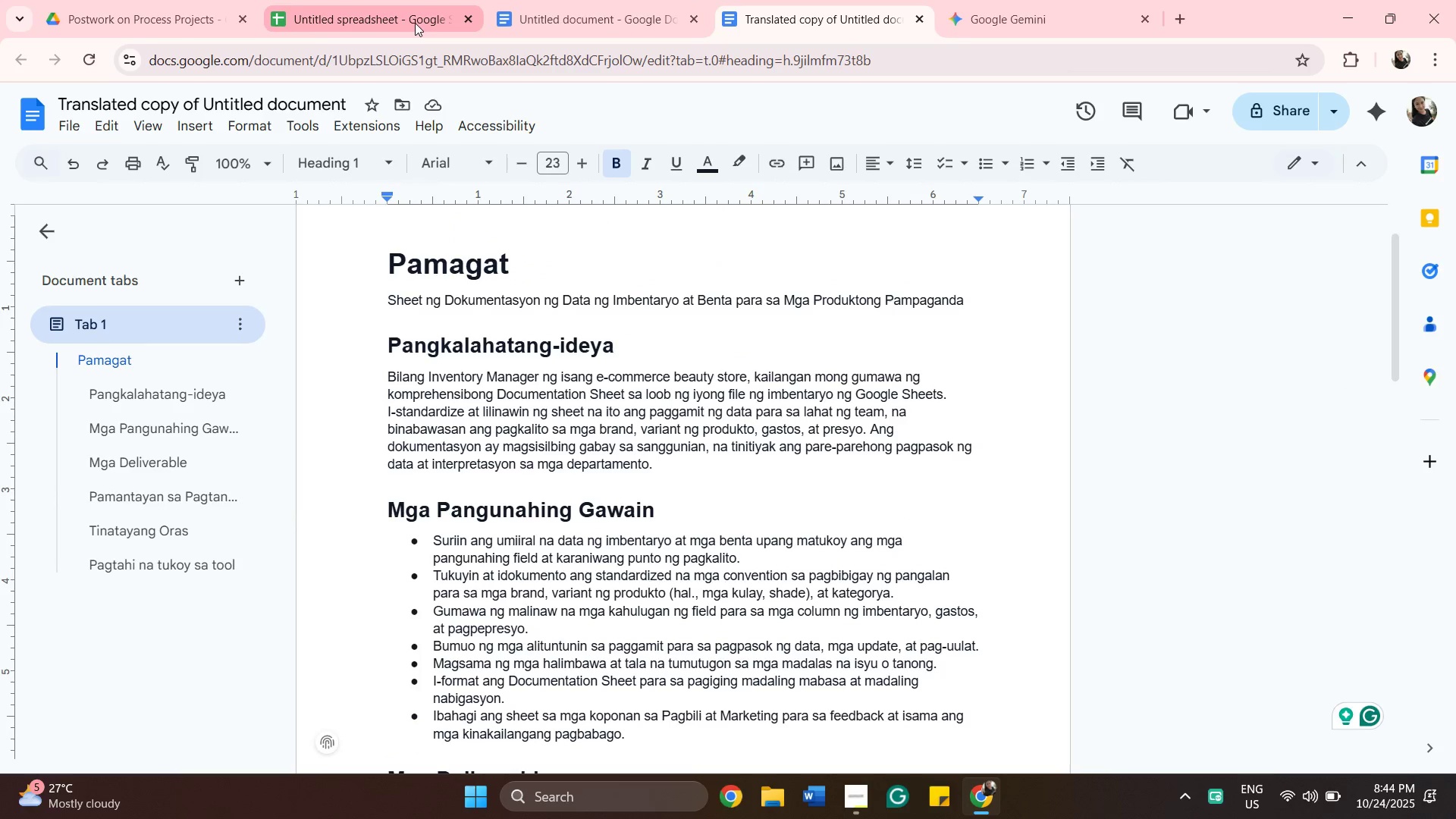 
left_click([415, 22])
 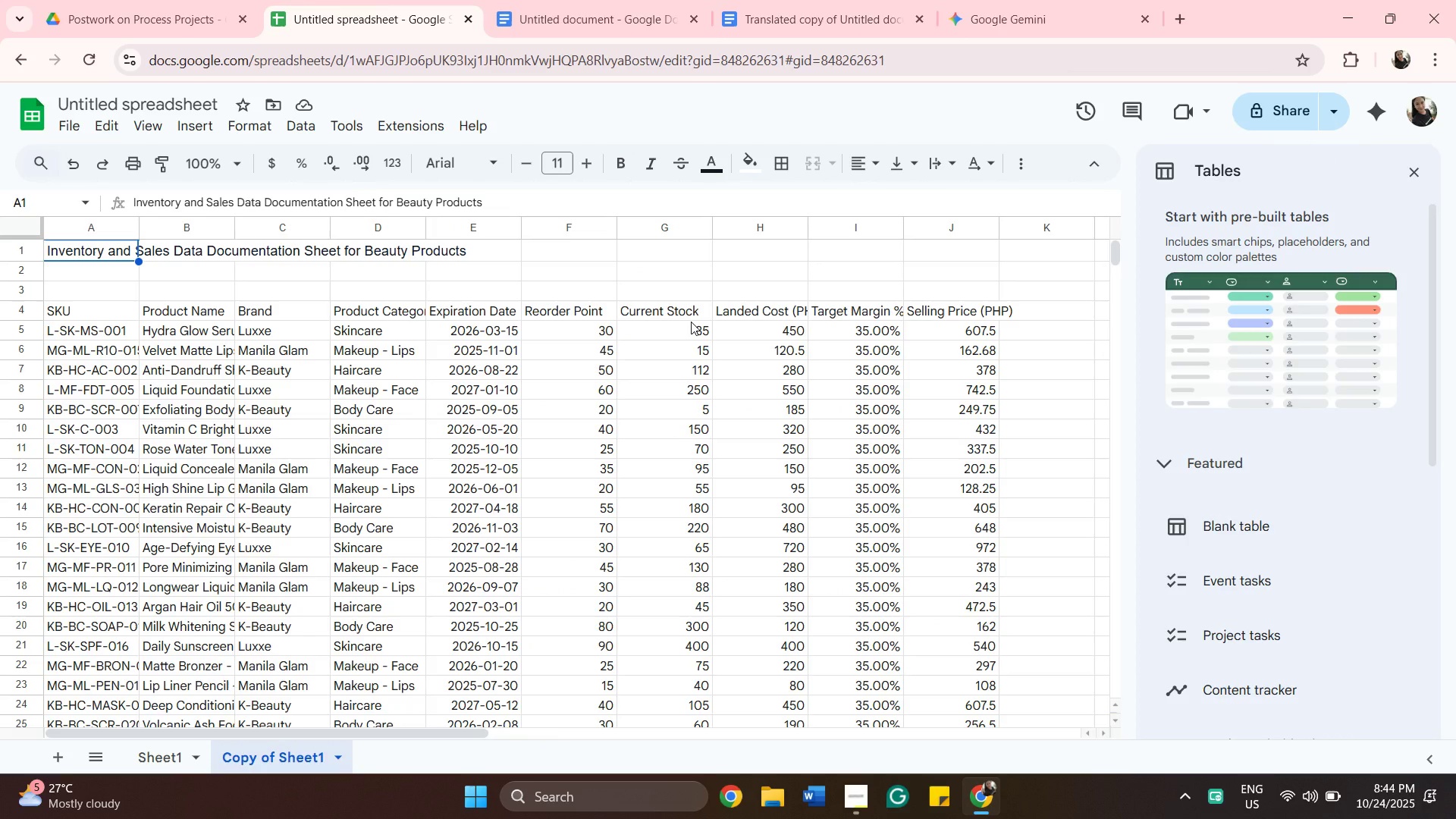 
scroll: coordinate [691, 322], scroll_direction: down, amount: 4.0
 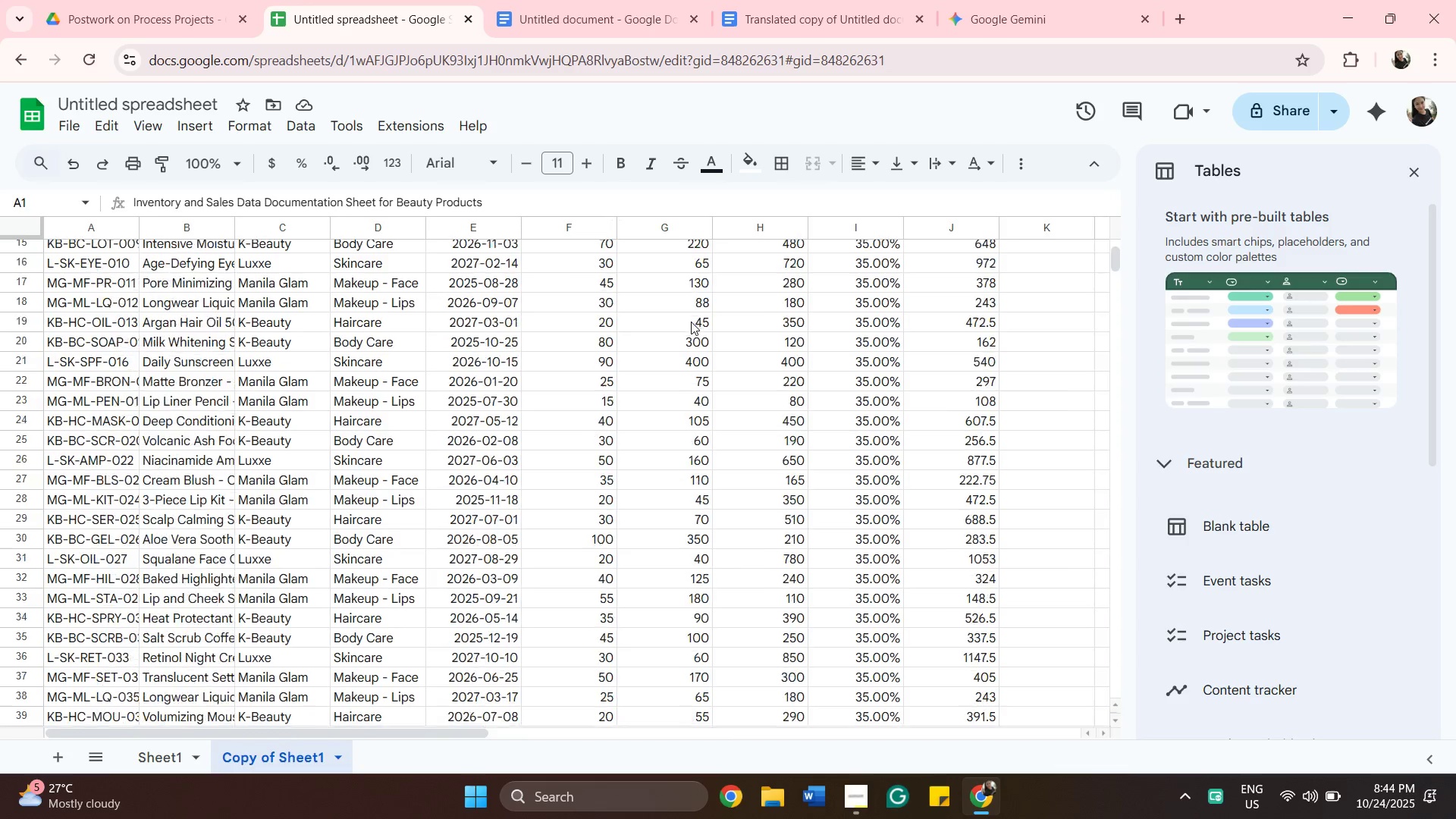 
scroll: coordinate [679, 263], scroll_direction: up, amount: 5.0
 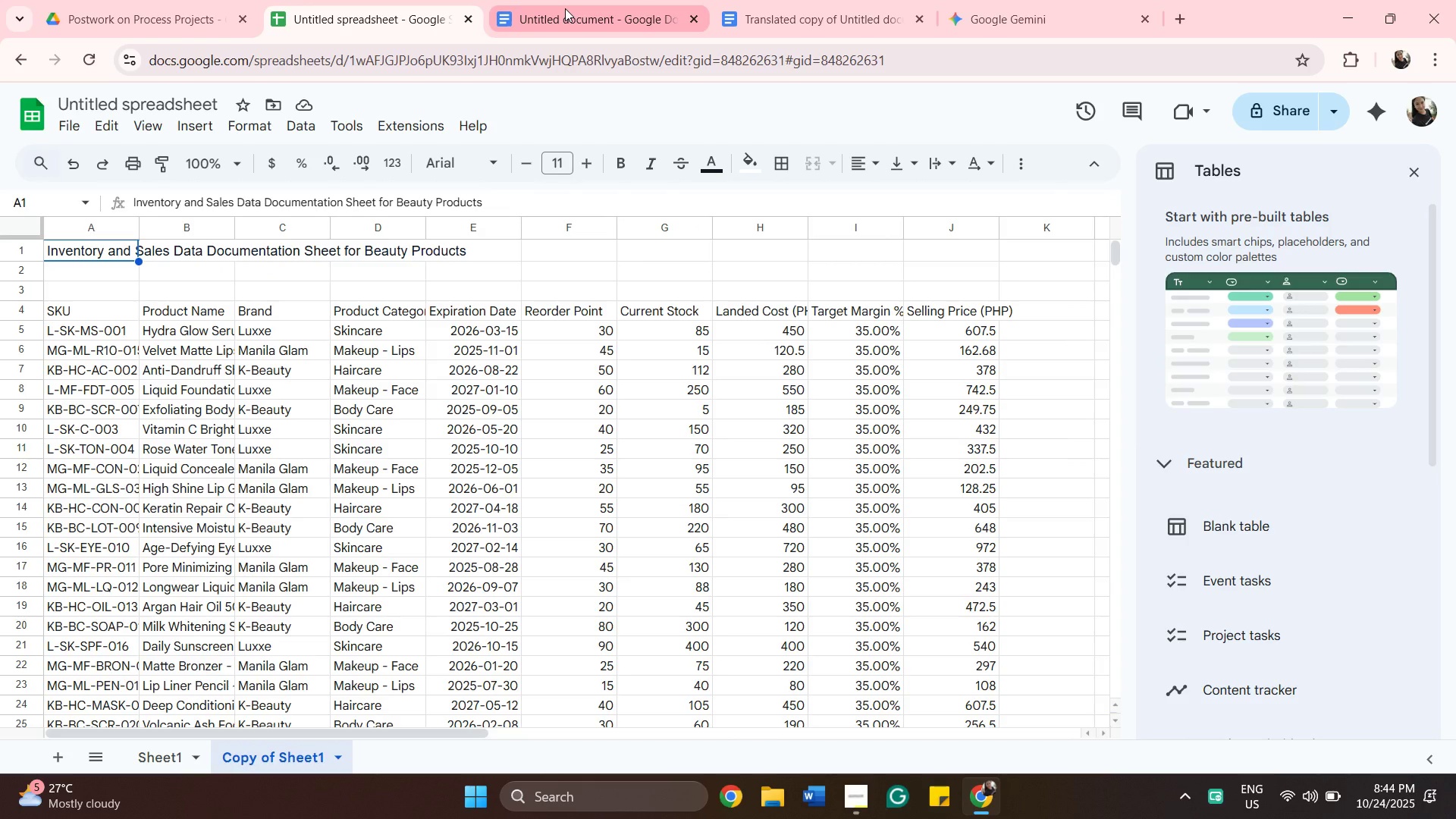 
left_click([565, 8])
 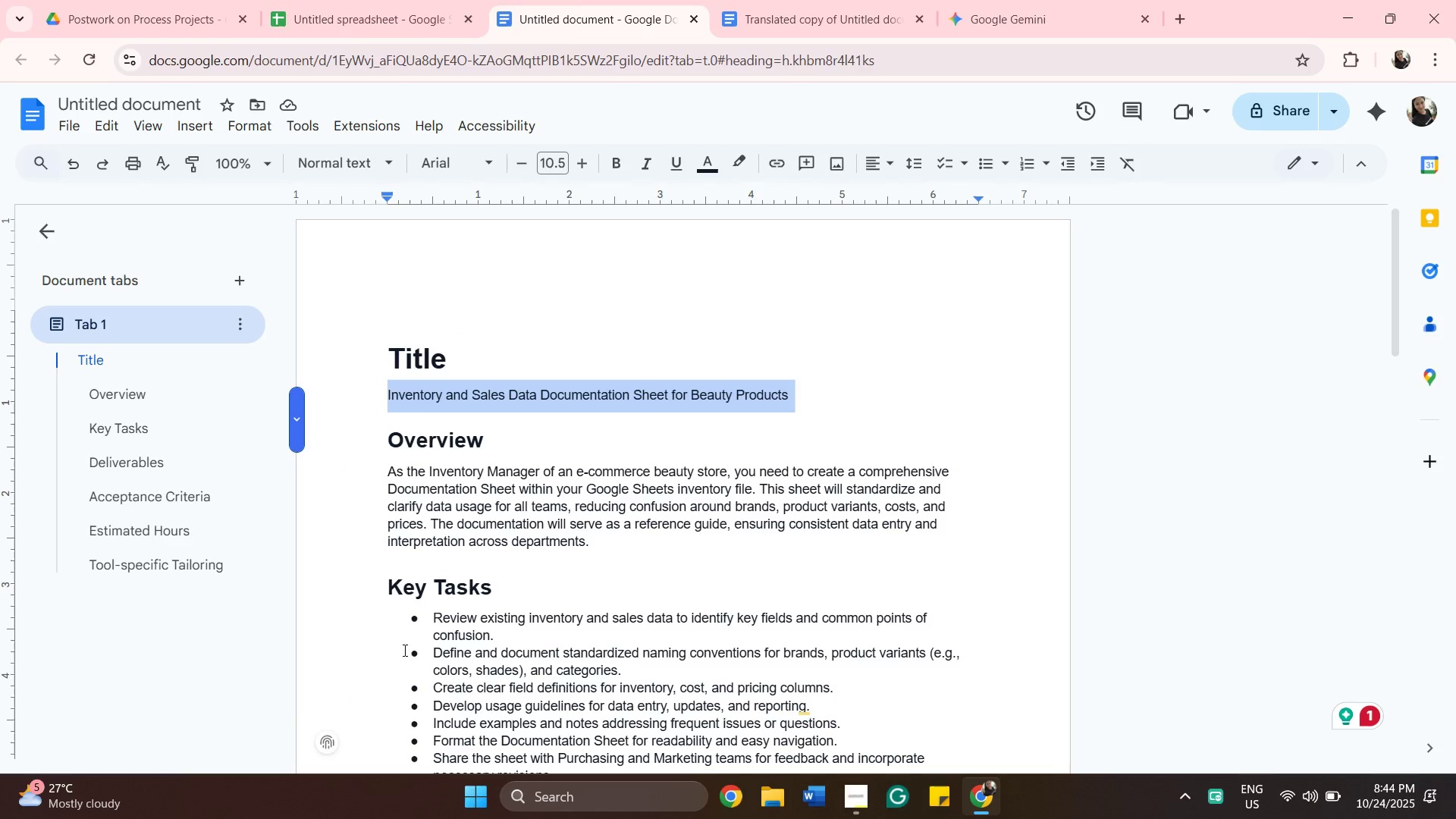 
scroll: coordinate [554, 566], scroll_direction: down, amount: 11.0
 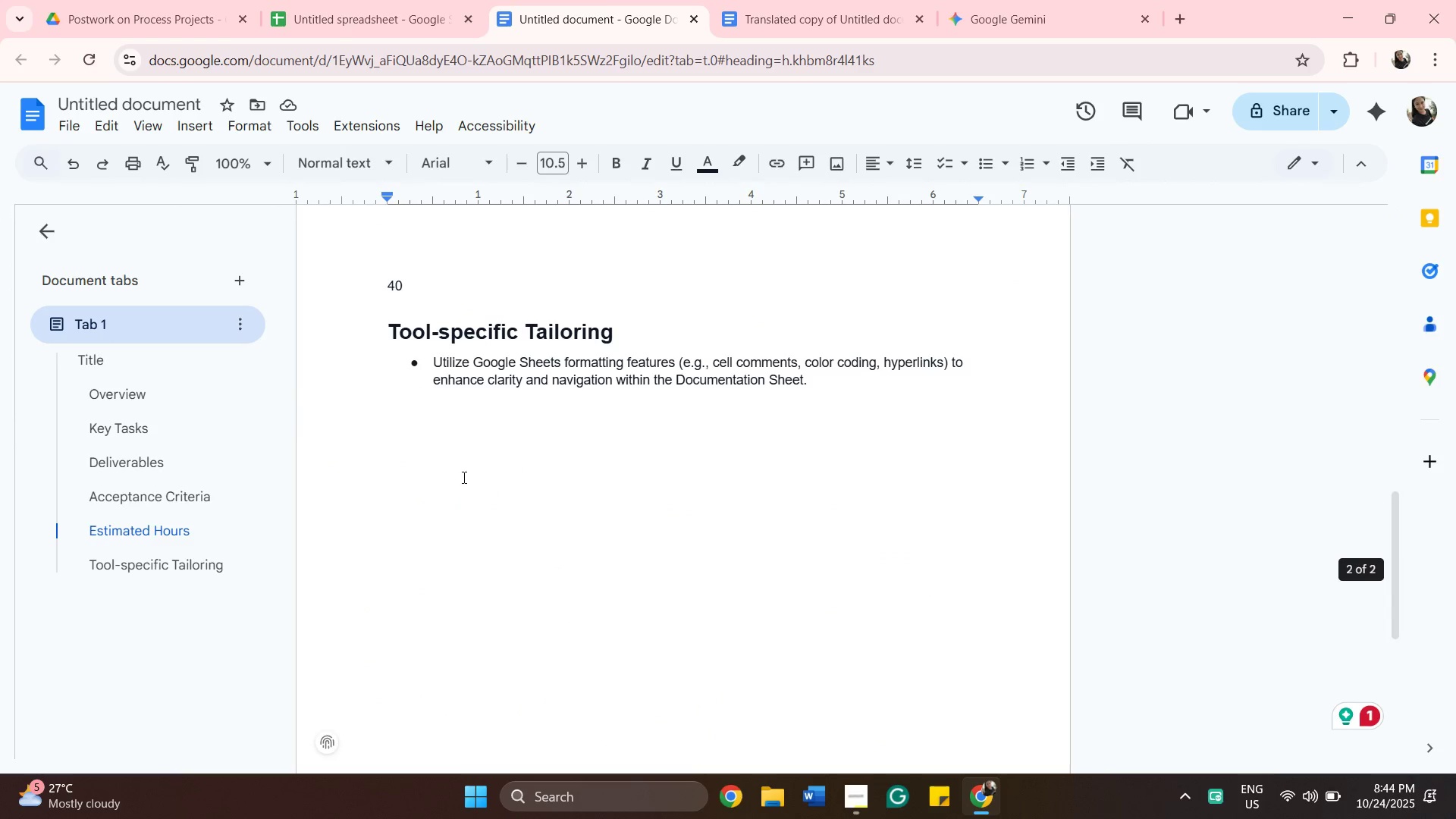 
scroll: coordinate [455, 450], scroll_direction: up, amount: 3.0
 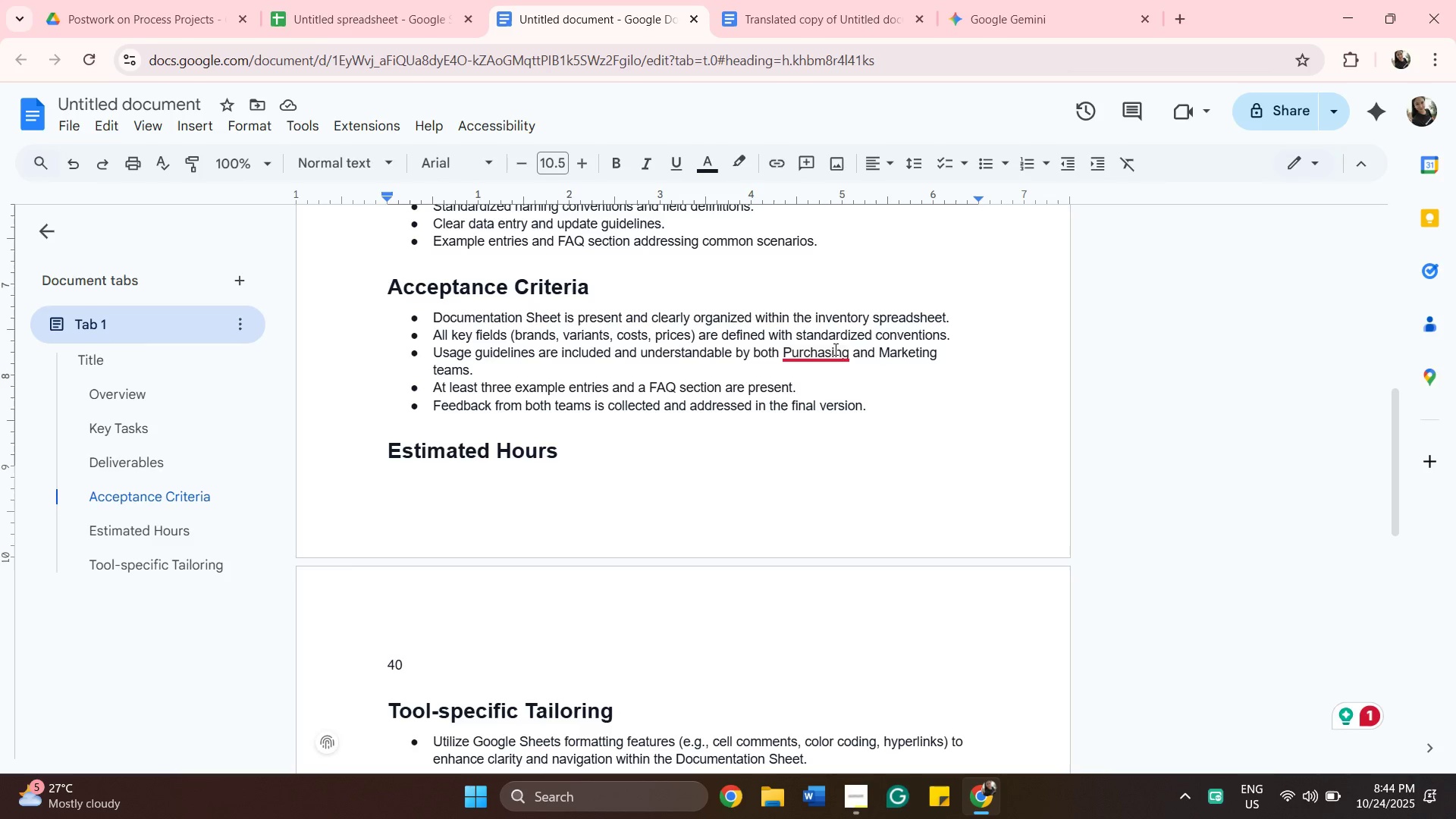 
wait(6.49)
 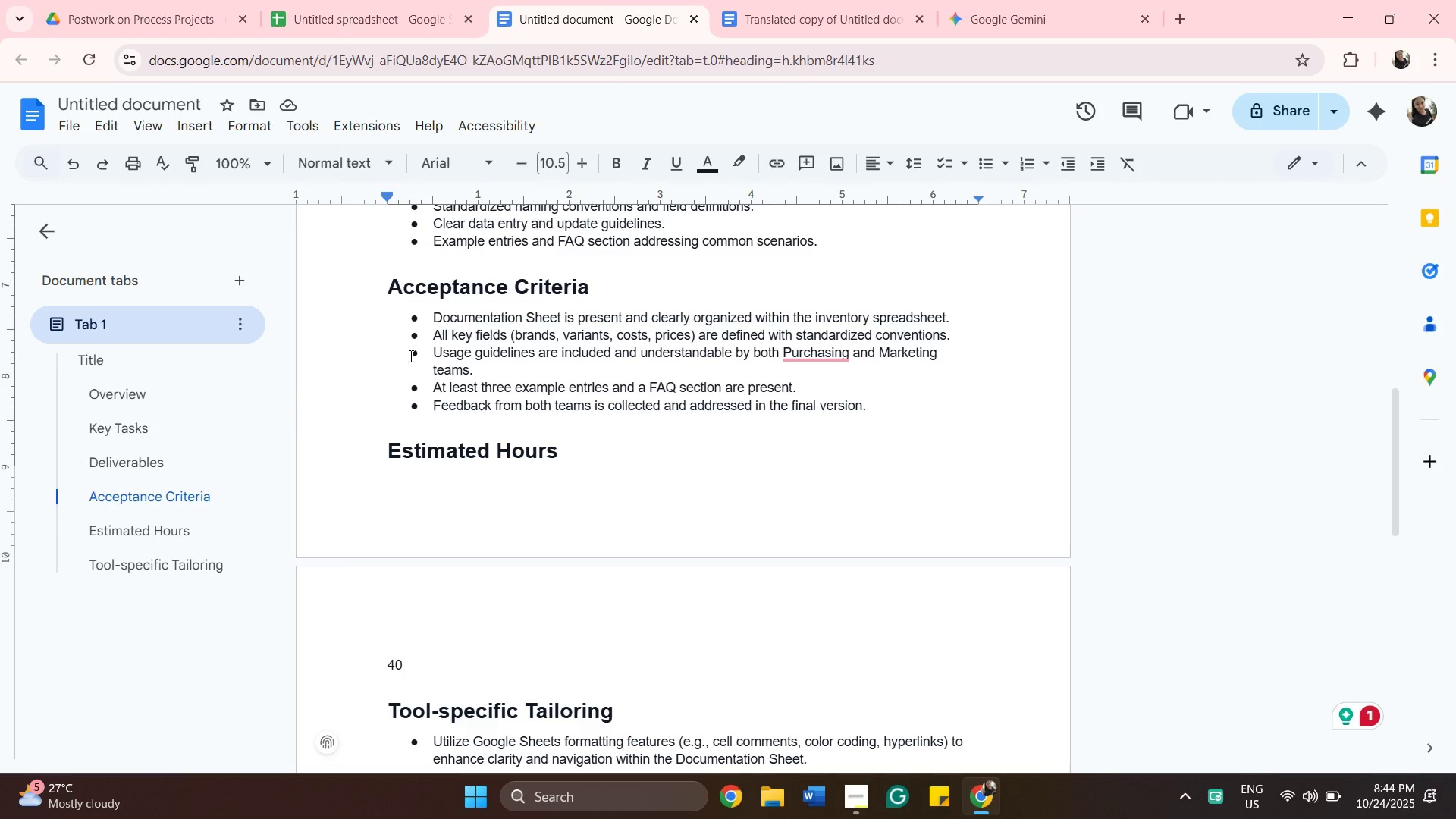 
left_click([771, 23])
 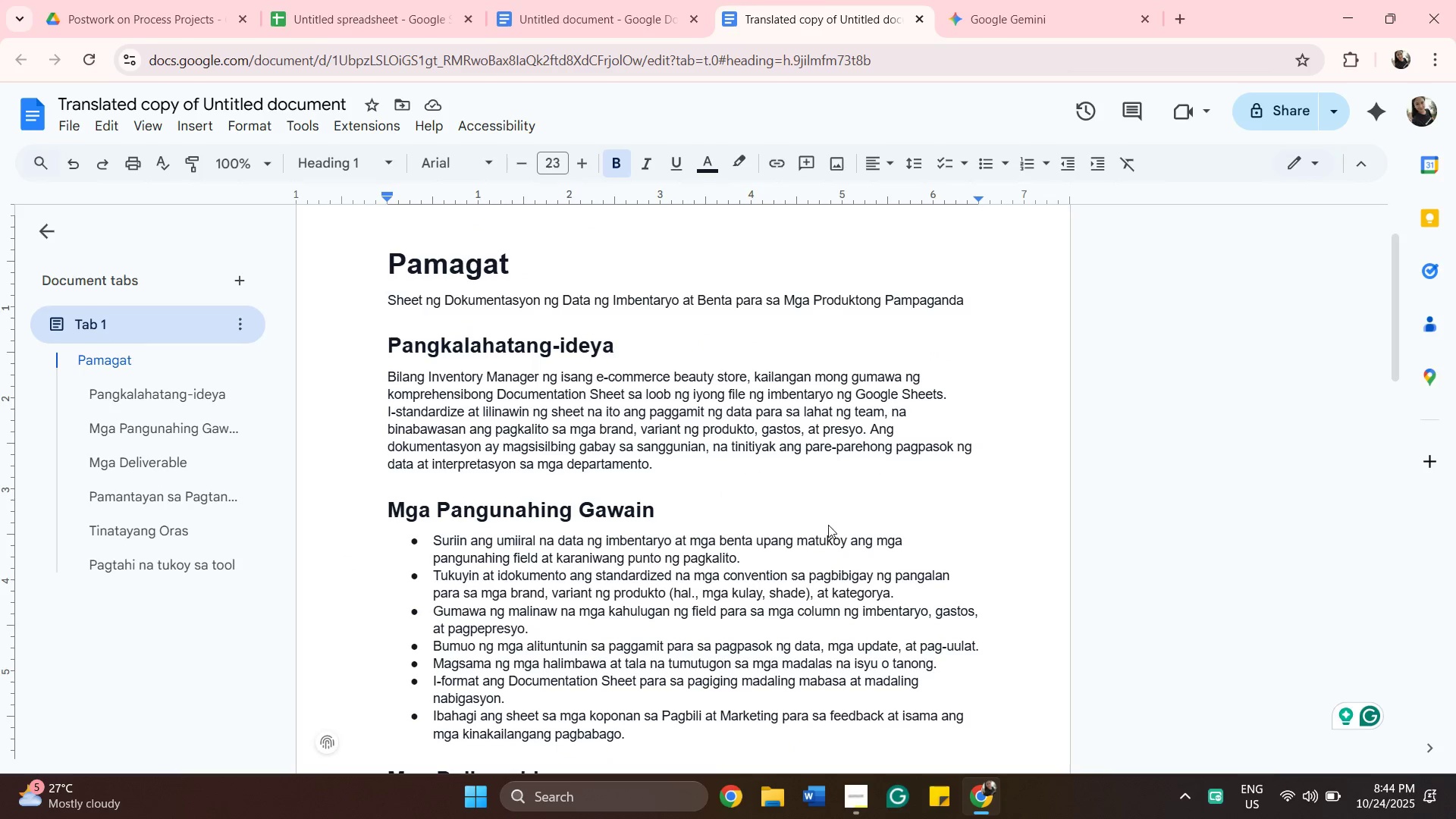 
scroll: coordinate [1434, 771], scroll_direction: down, amount: 9.0
 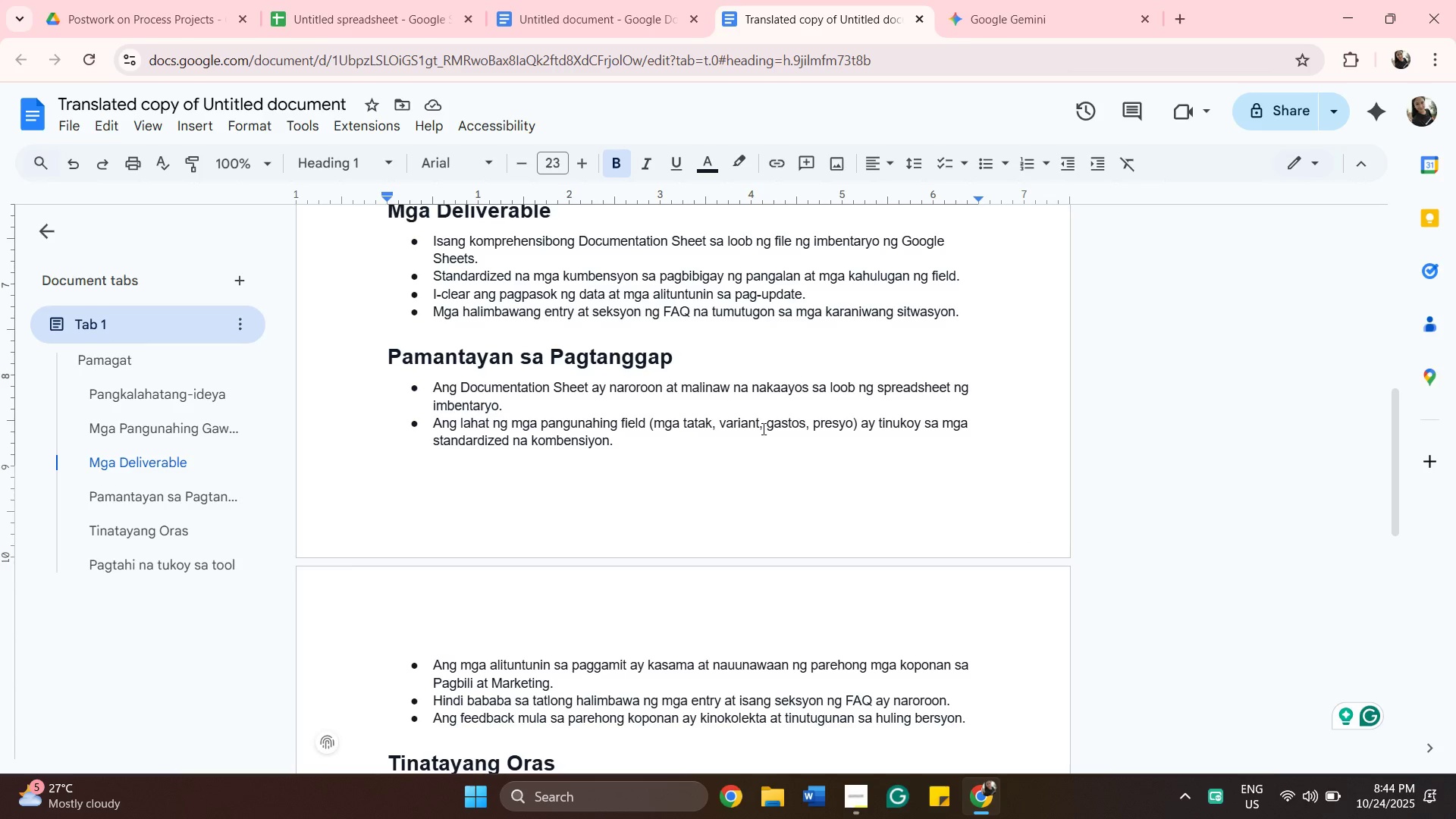 
wait(12.41)
 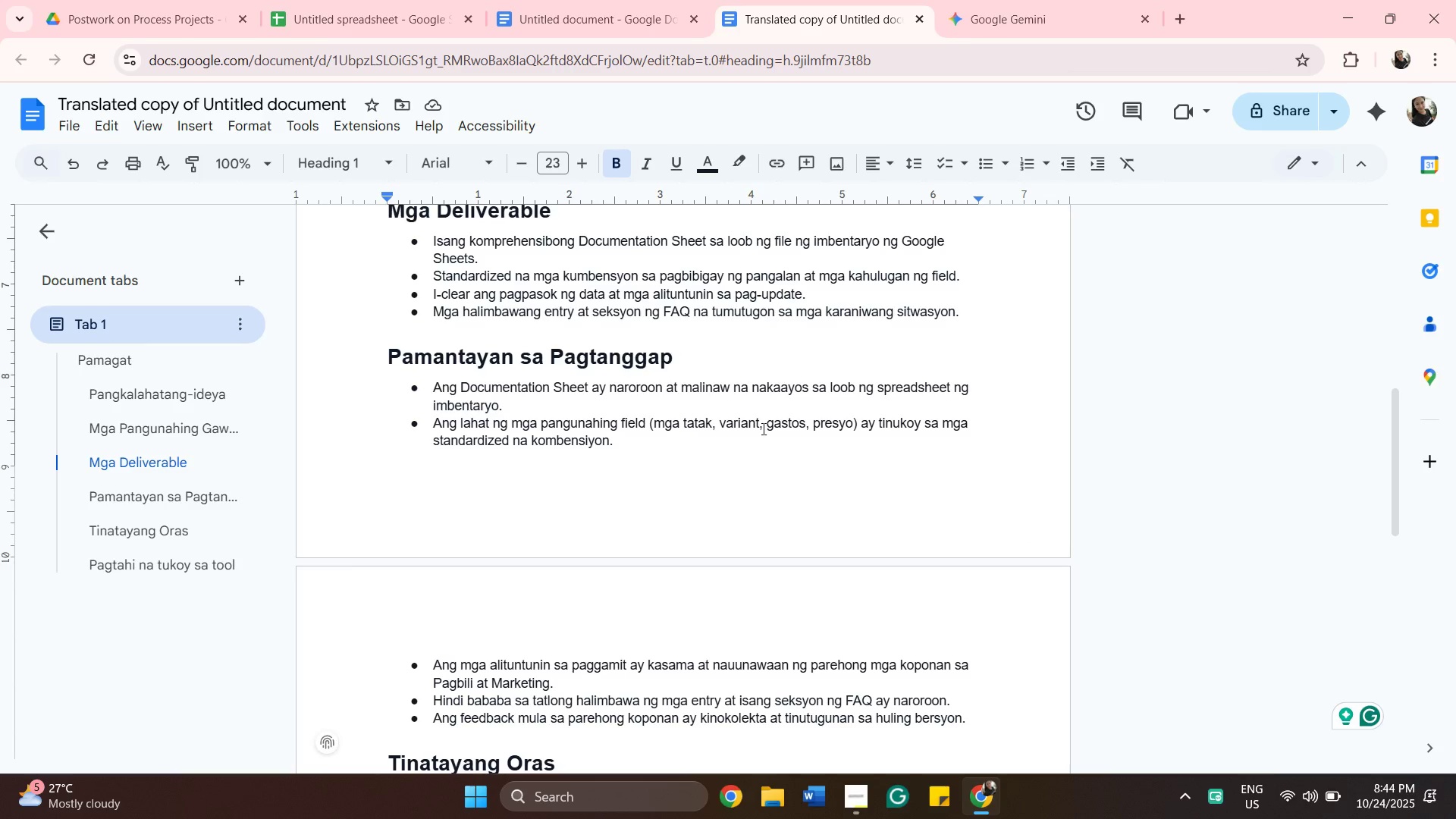 
scroll: coordinate [674, 454], scroll_direction: down, amount: 2.0
 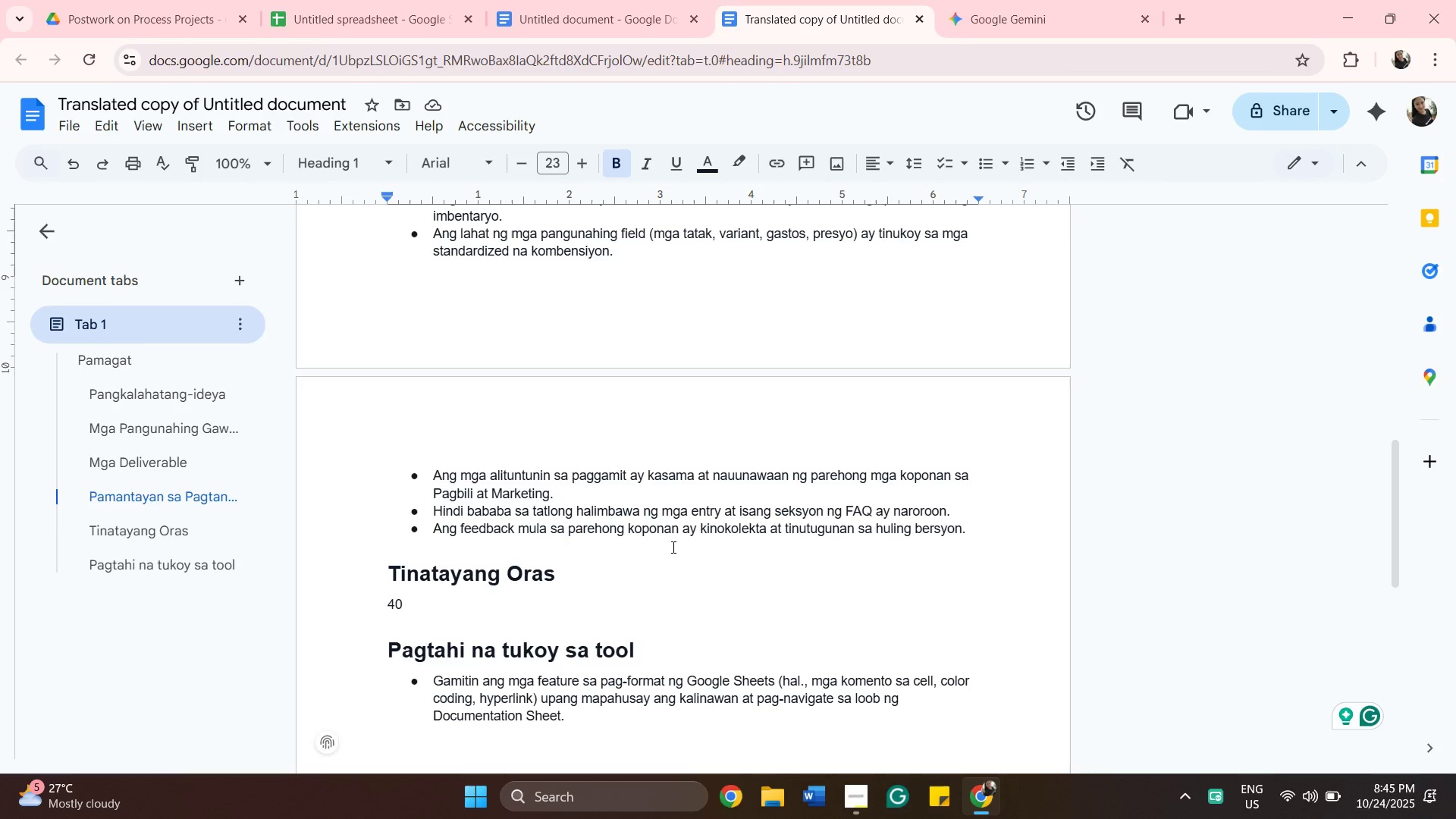 
wait(20.2)
 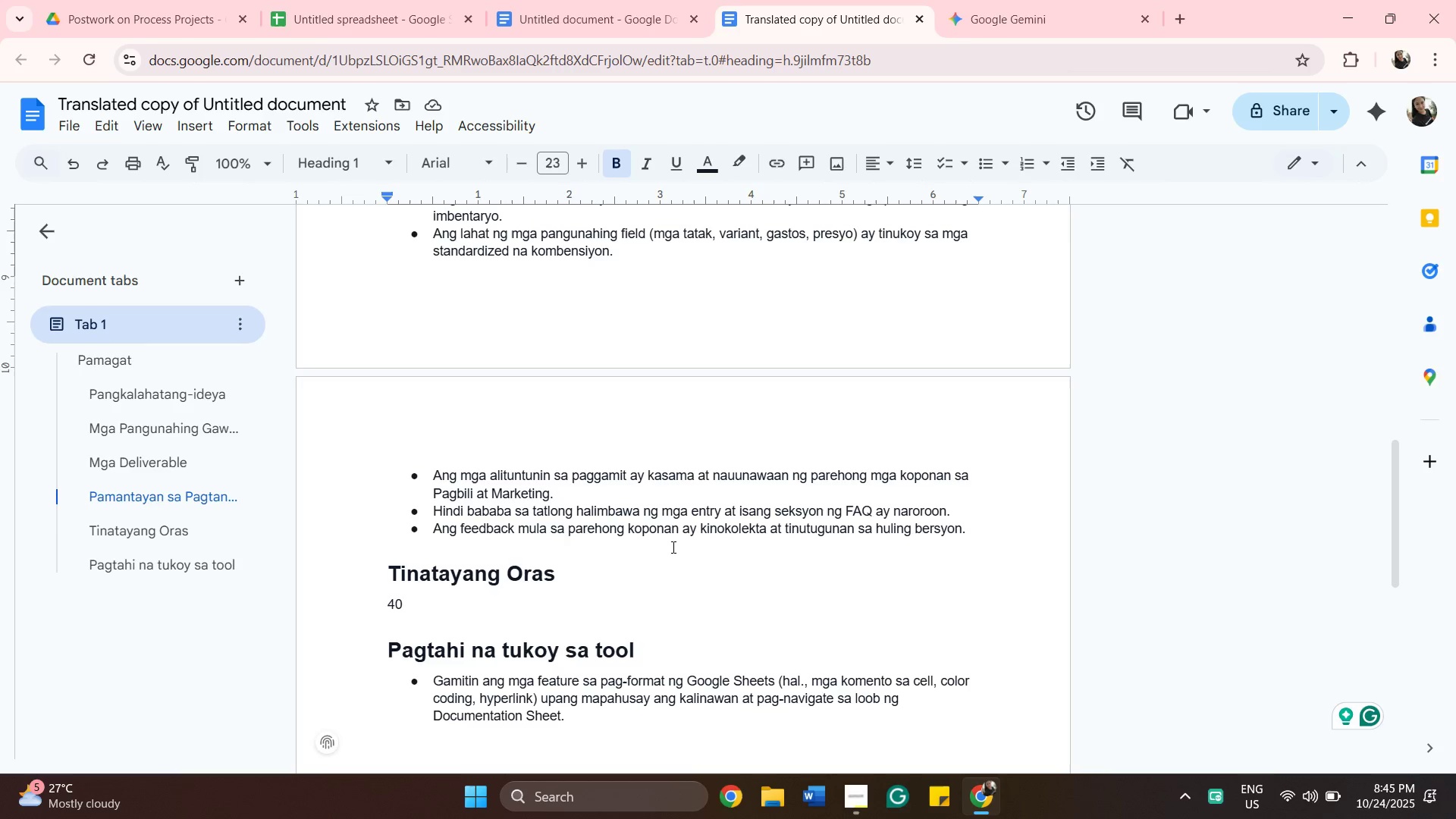 
scroll: coordinate [928, 519], scroll_direction: down, amount: 3.0
 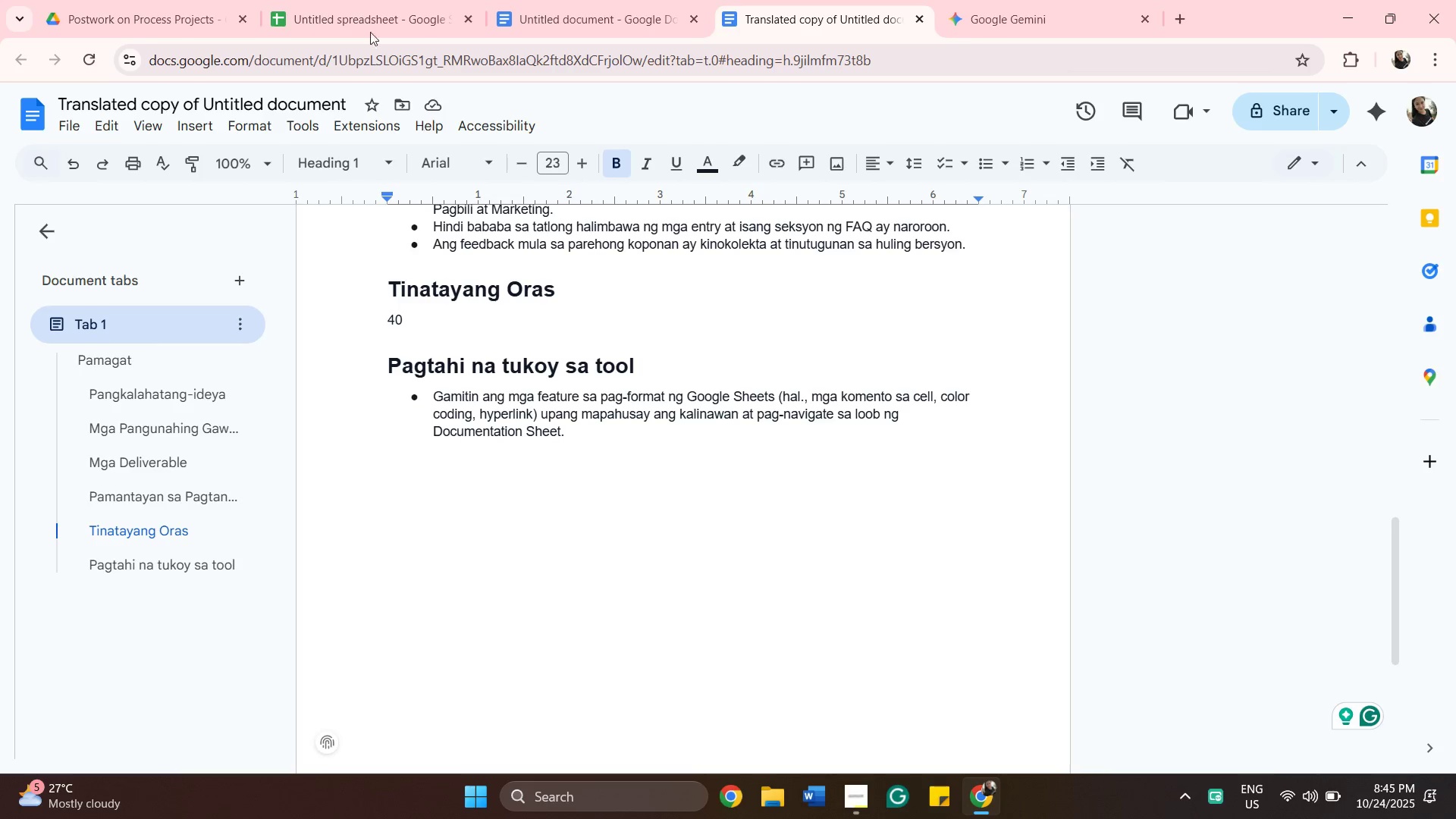 
left_click([371, 0])
 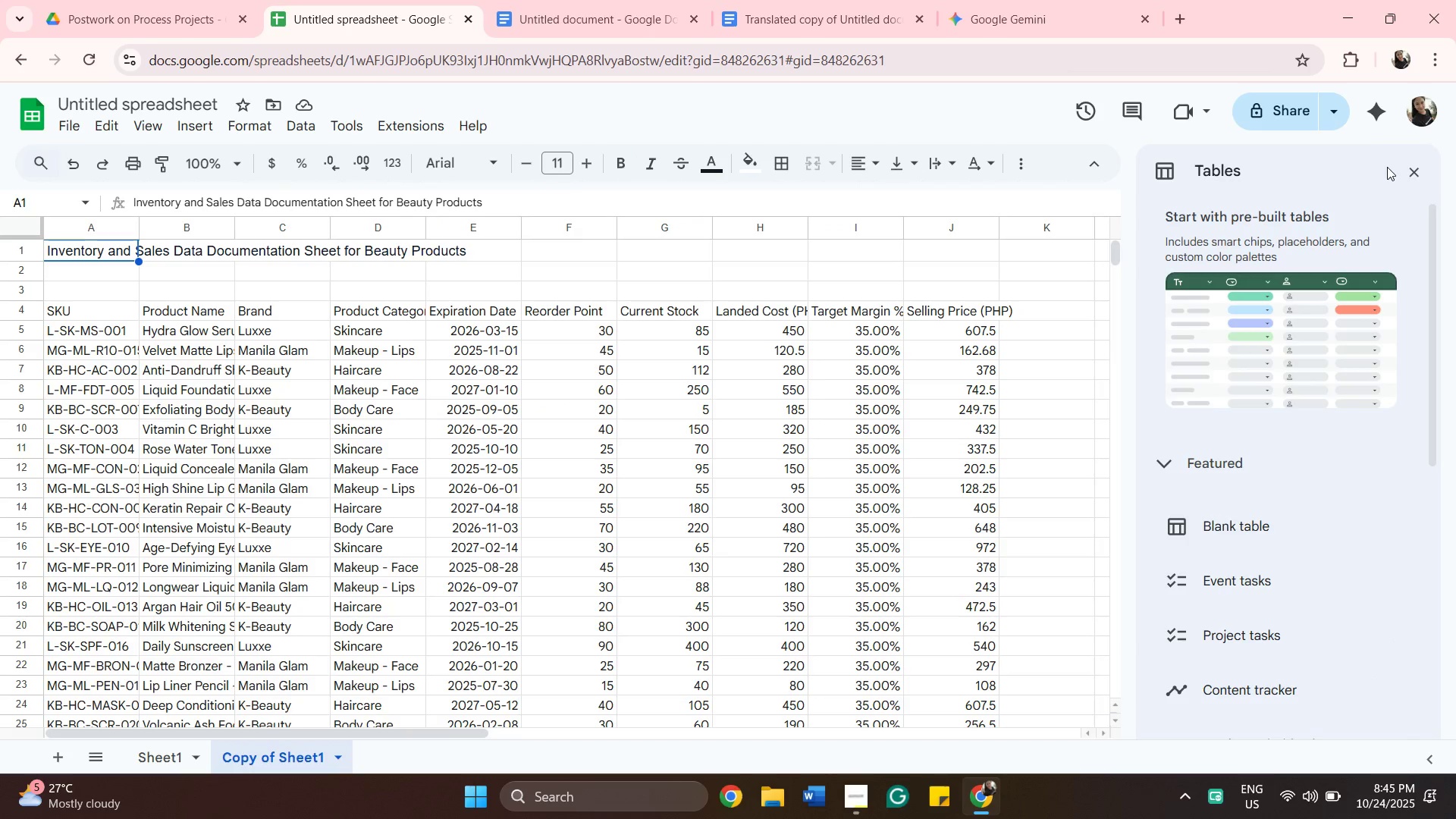 
left_click([1414, 162])
 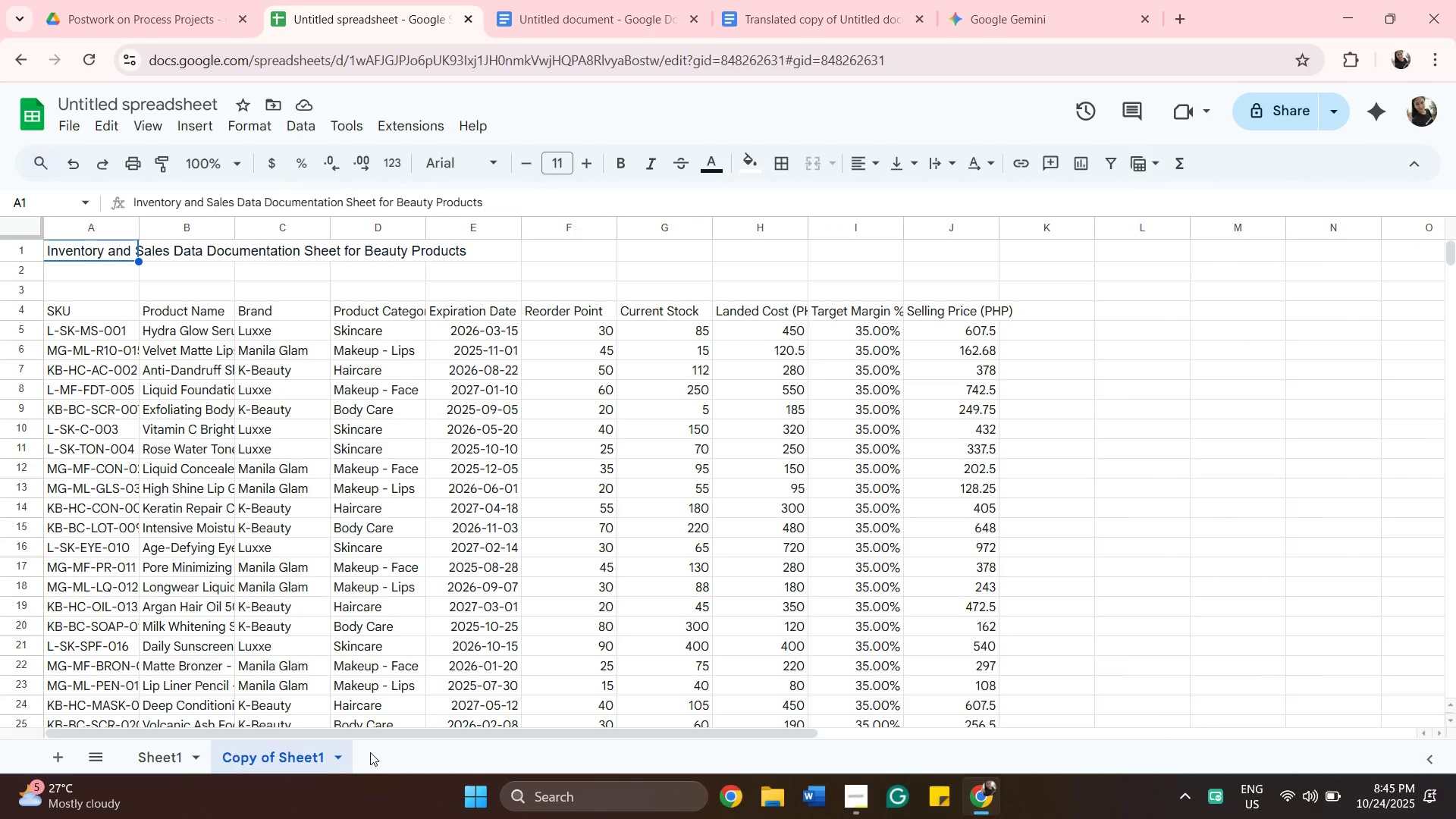 
left_click([340, 761])
 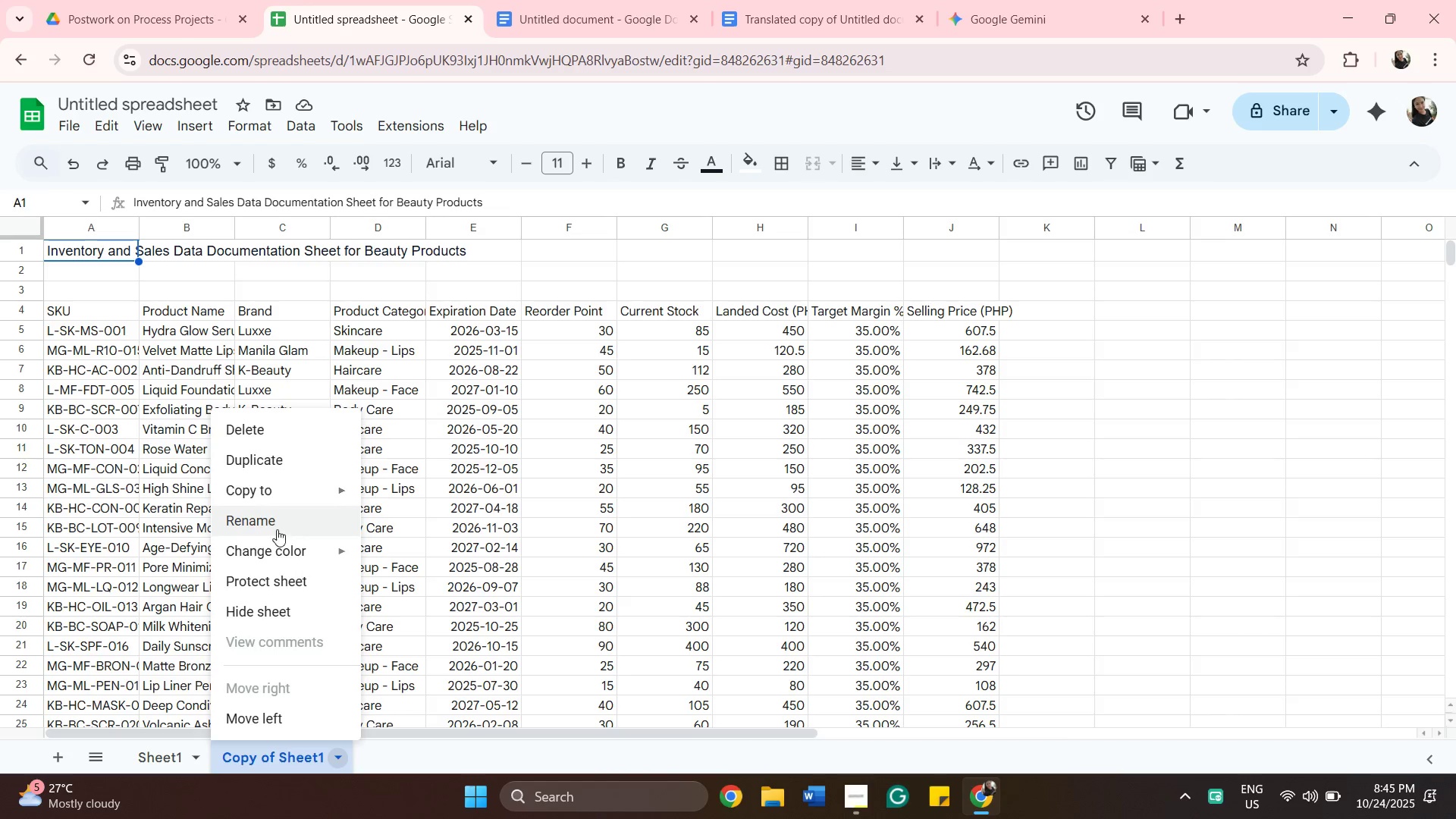 
left_click([277, 529])
 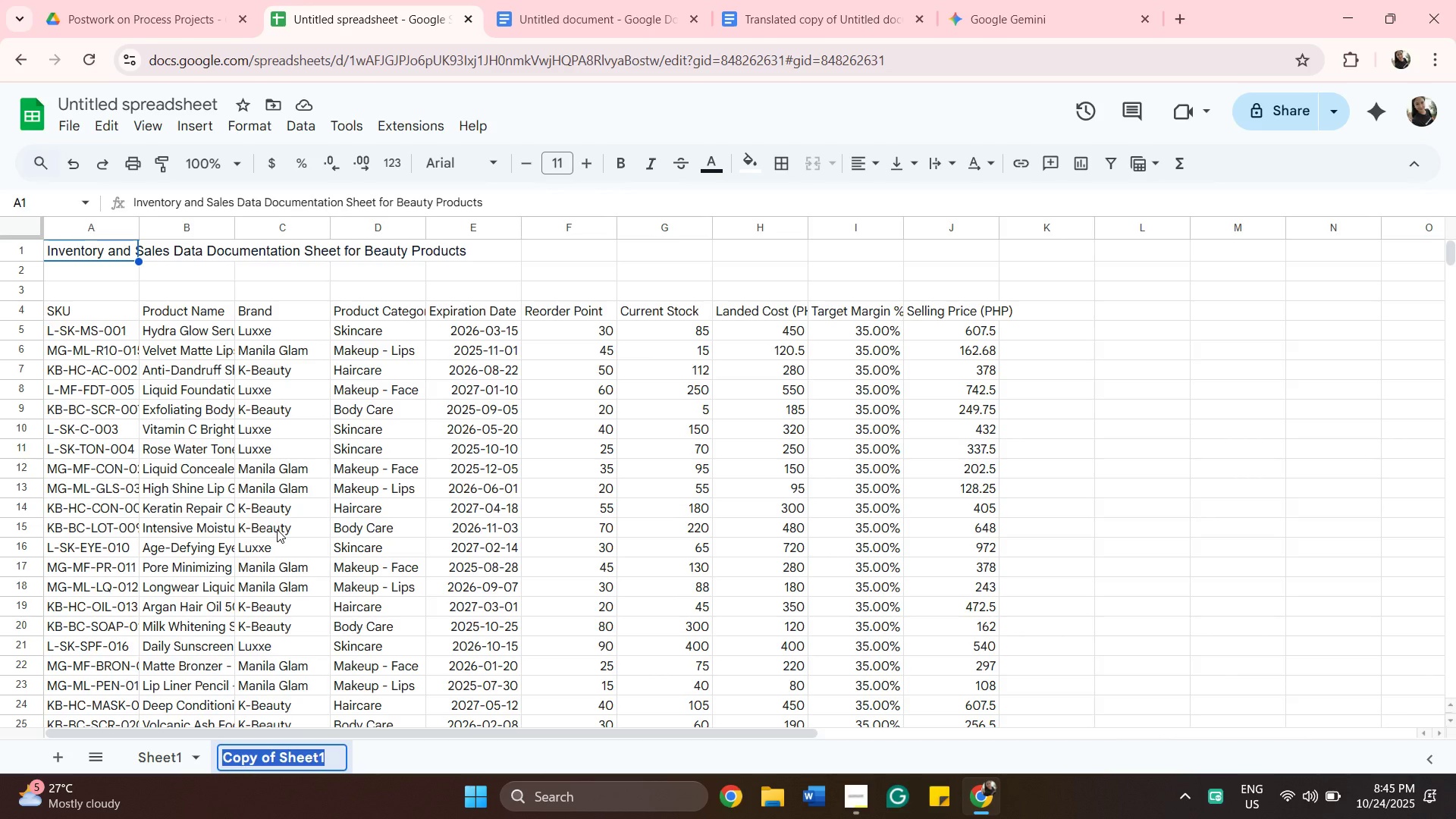 
key(Backspace)
 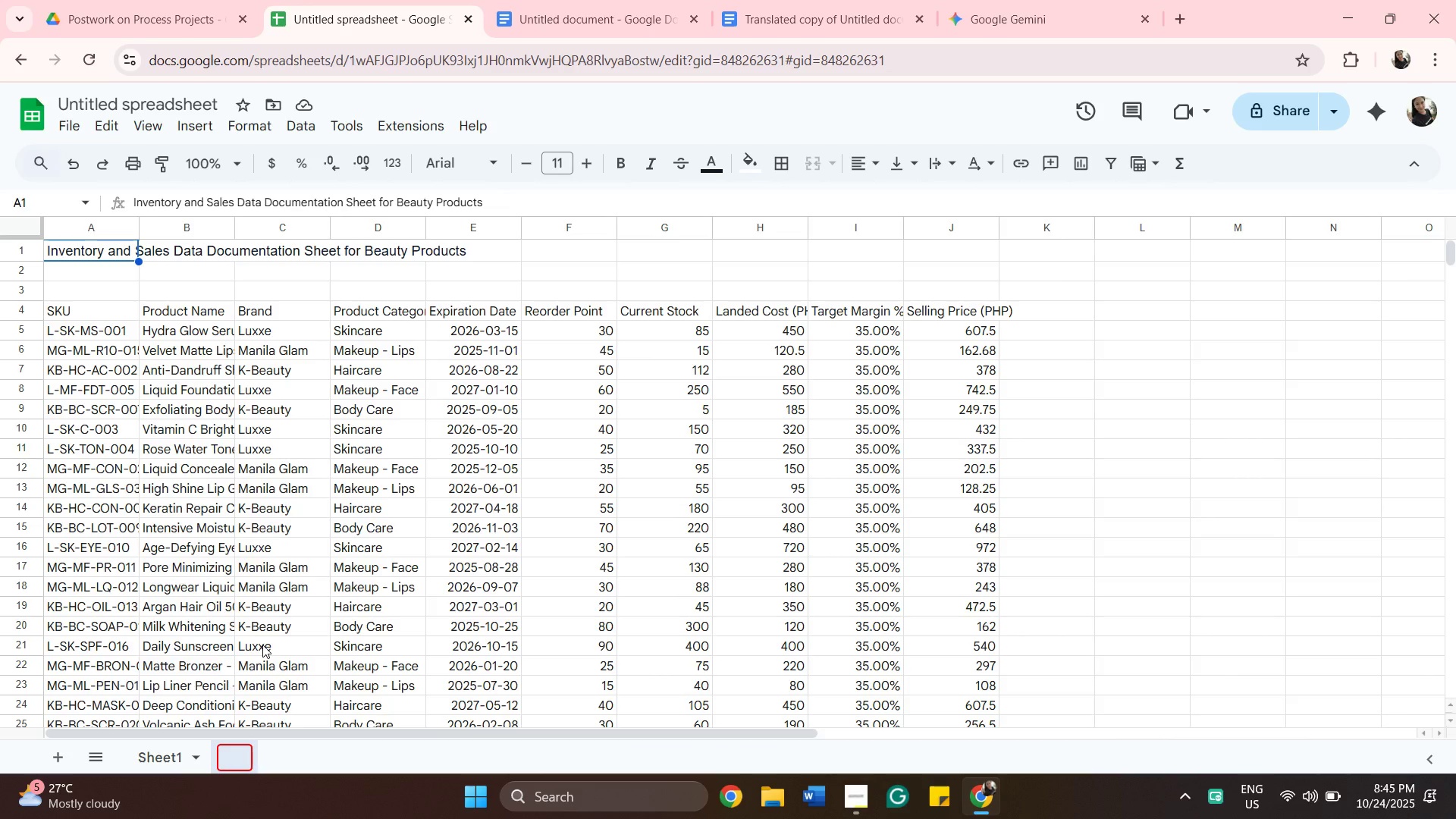 
wait(8.3)
 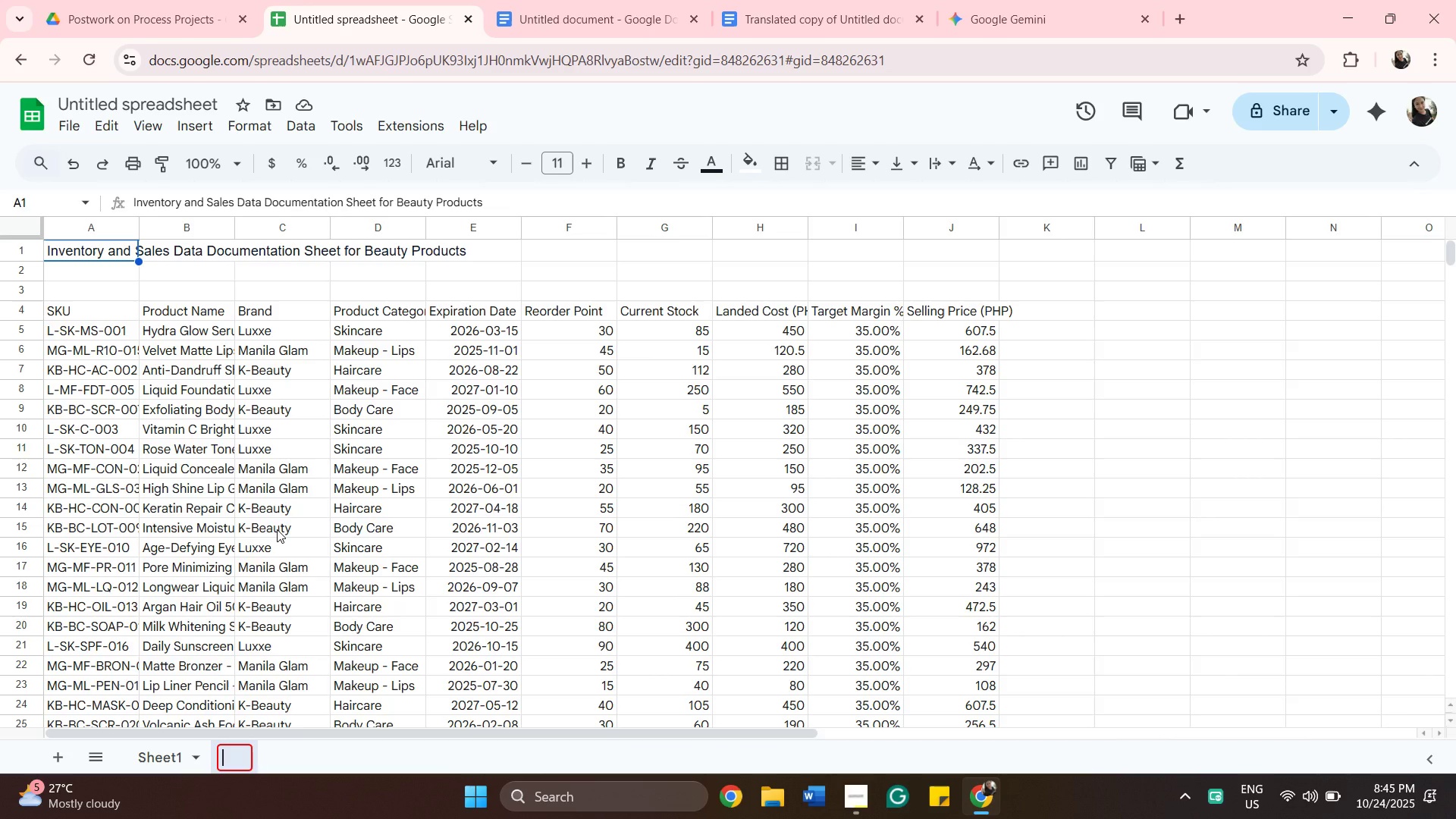 
type(Duplicae aa)
 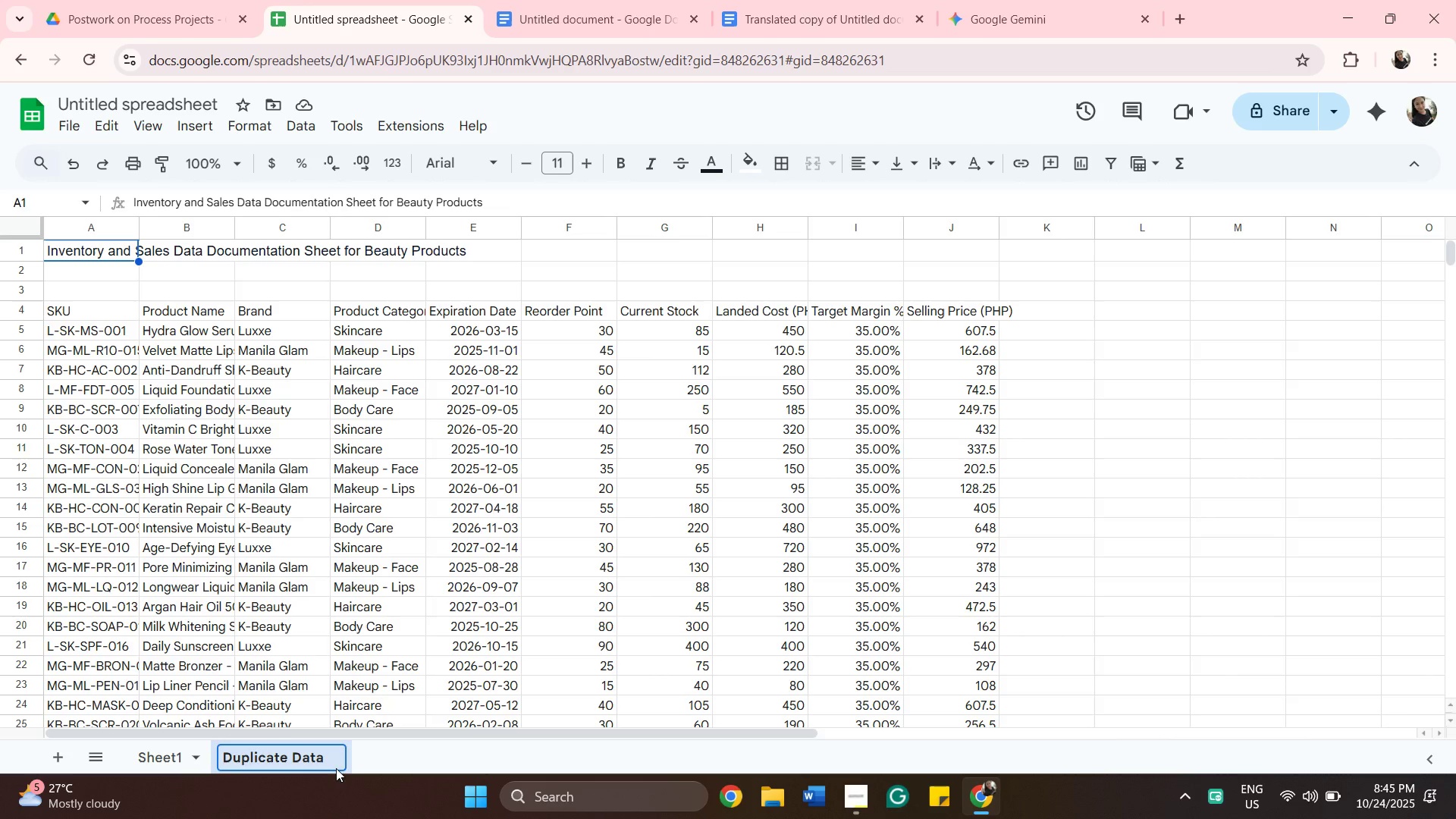 
hold_key(key=T, duration=0.37)
 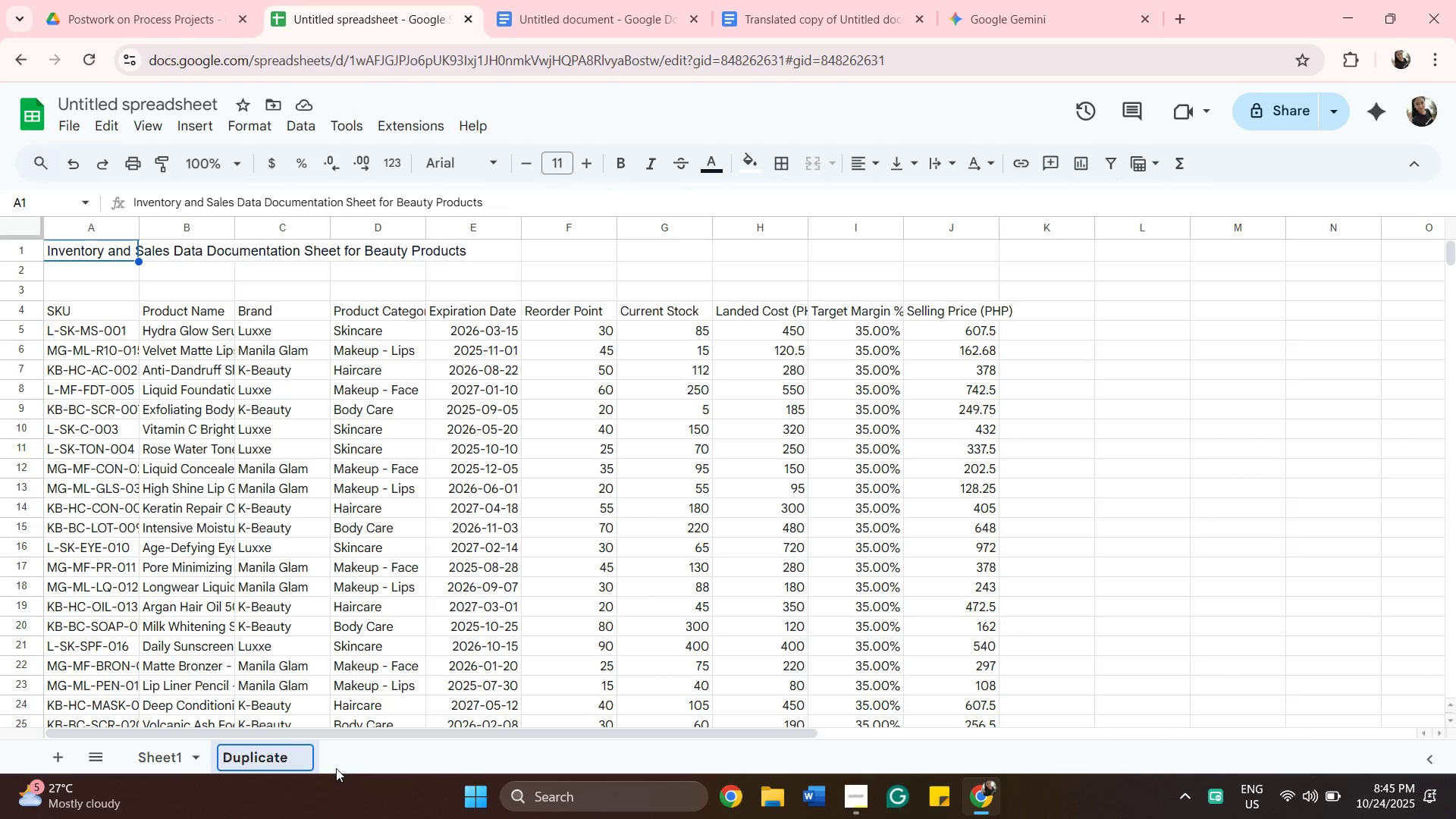 
hold_key(key=T, duration=0.39)
 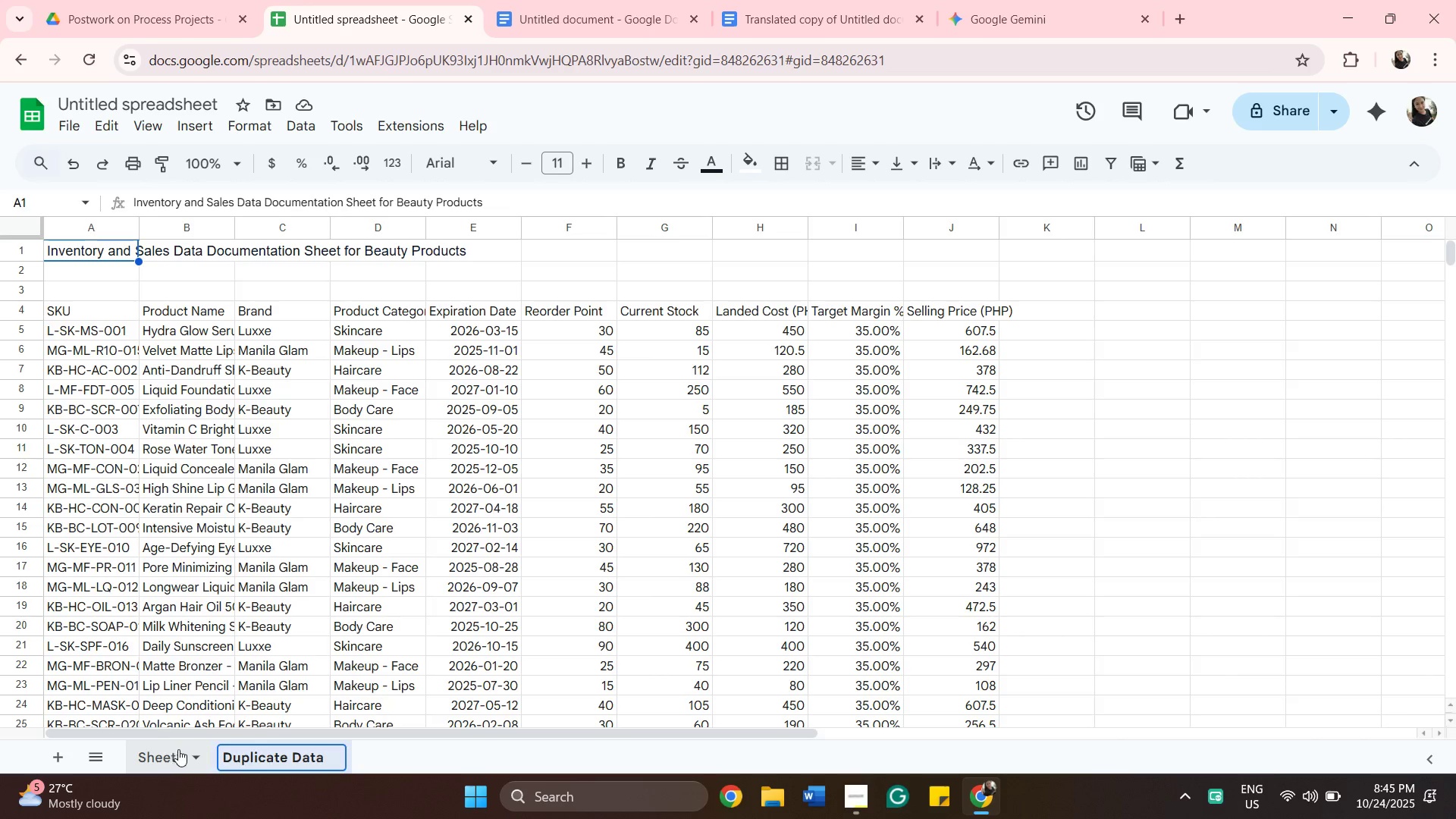 
left_click([178, 749])
 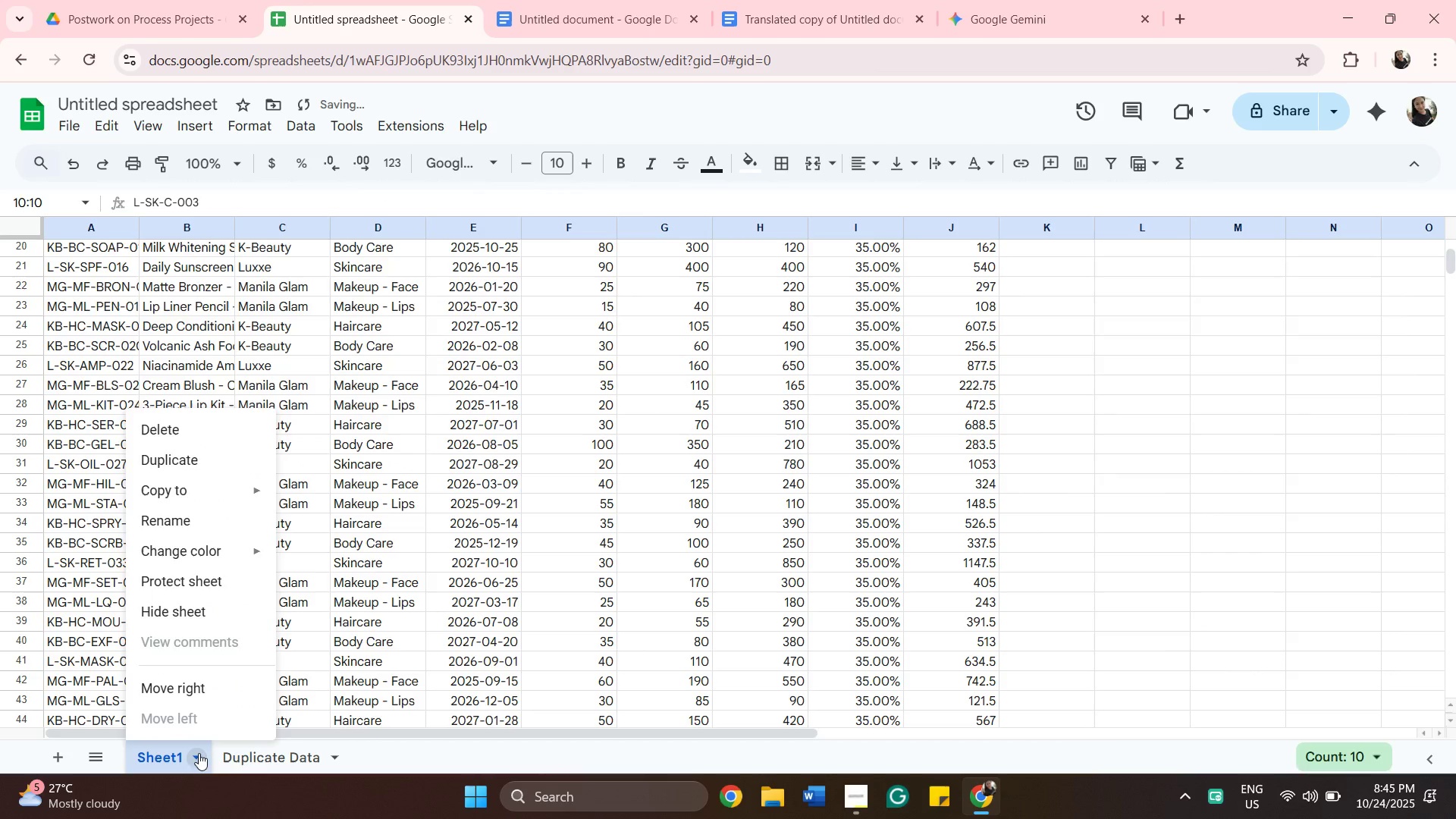 
left_click([199, 753])
 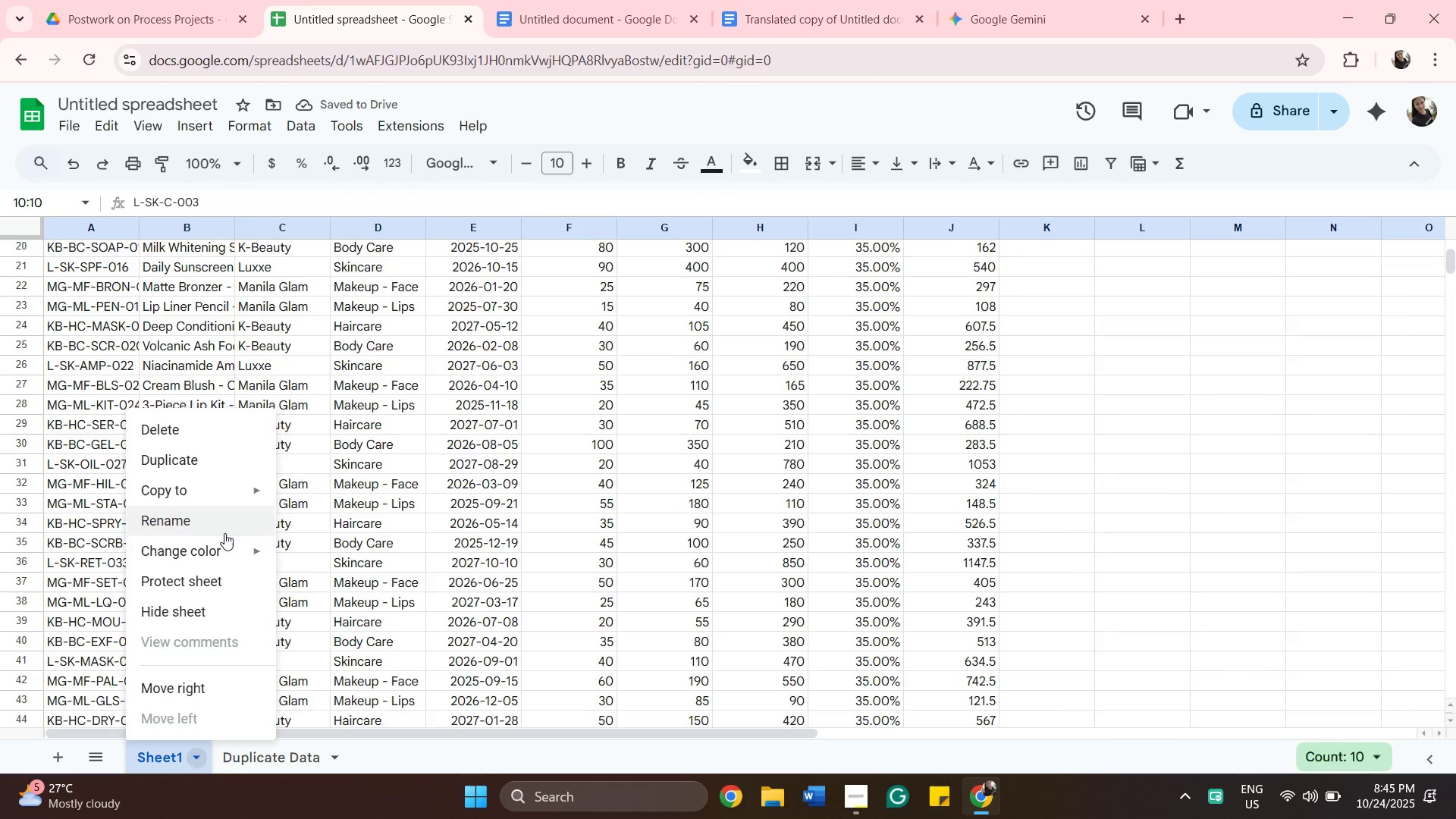 
left_click([221, 530])
 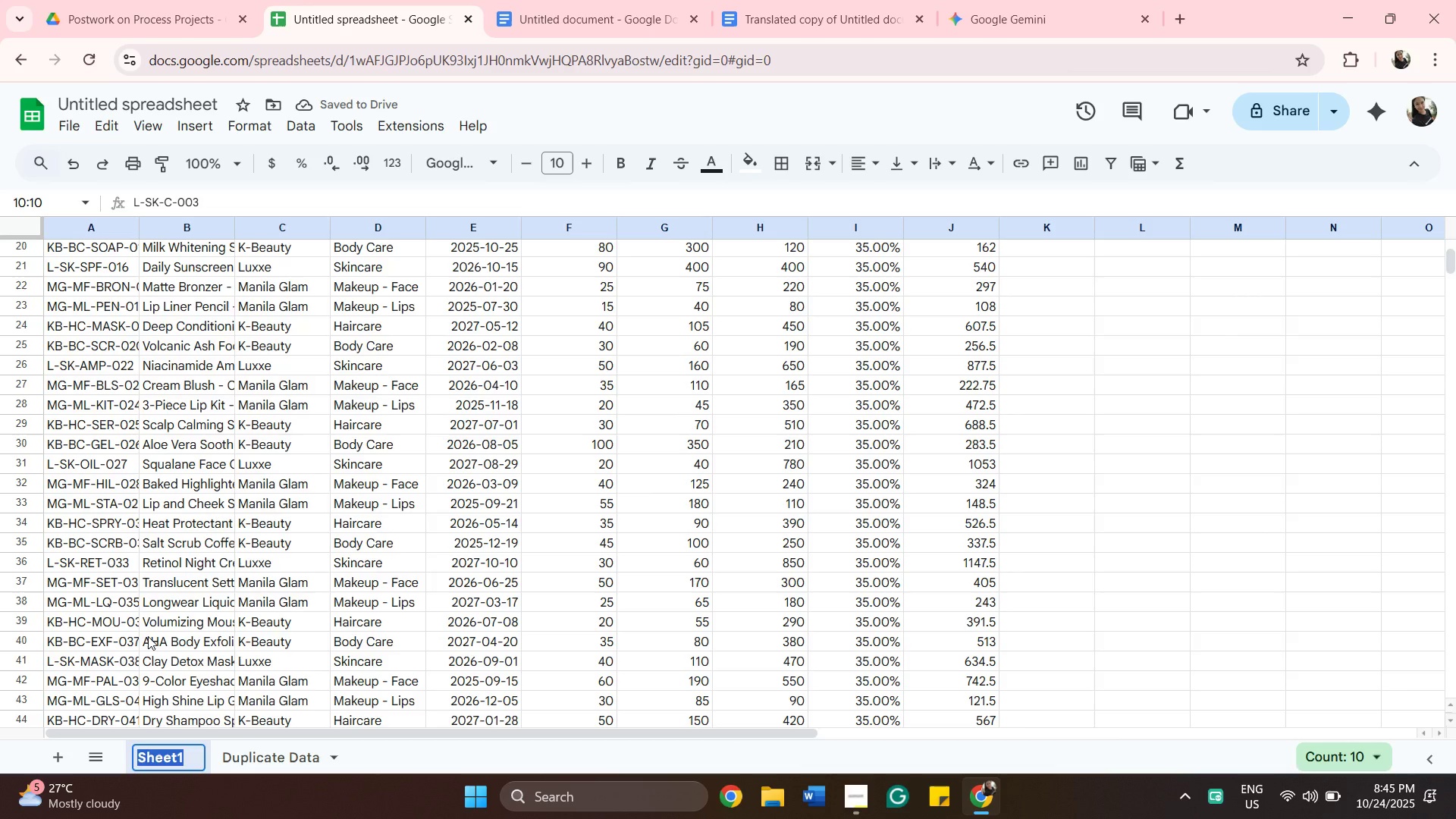 
left_click([148, 636])
 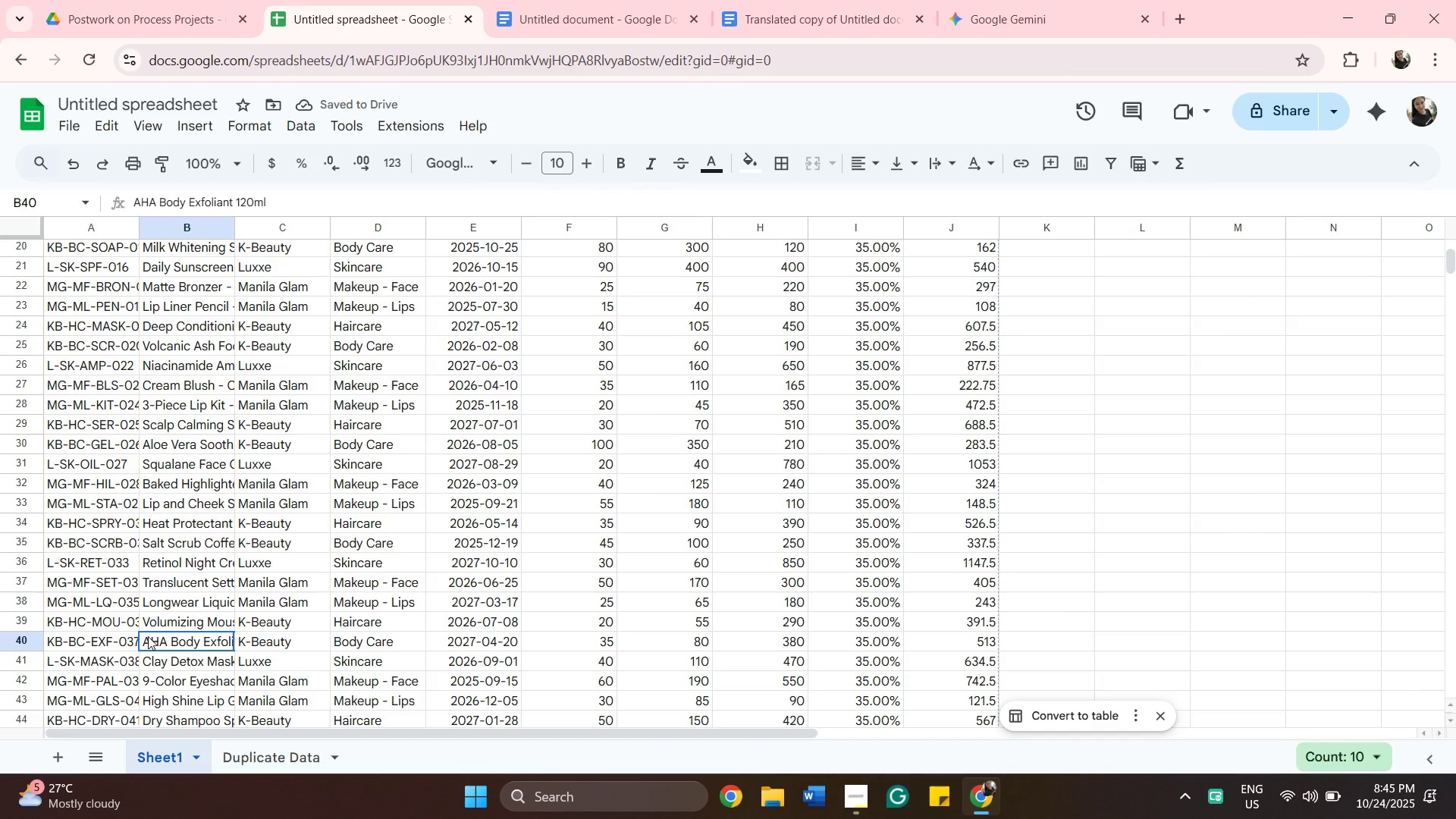 
type(Source)
 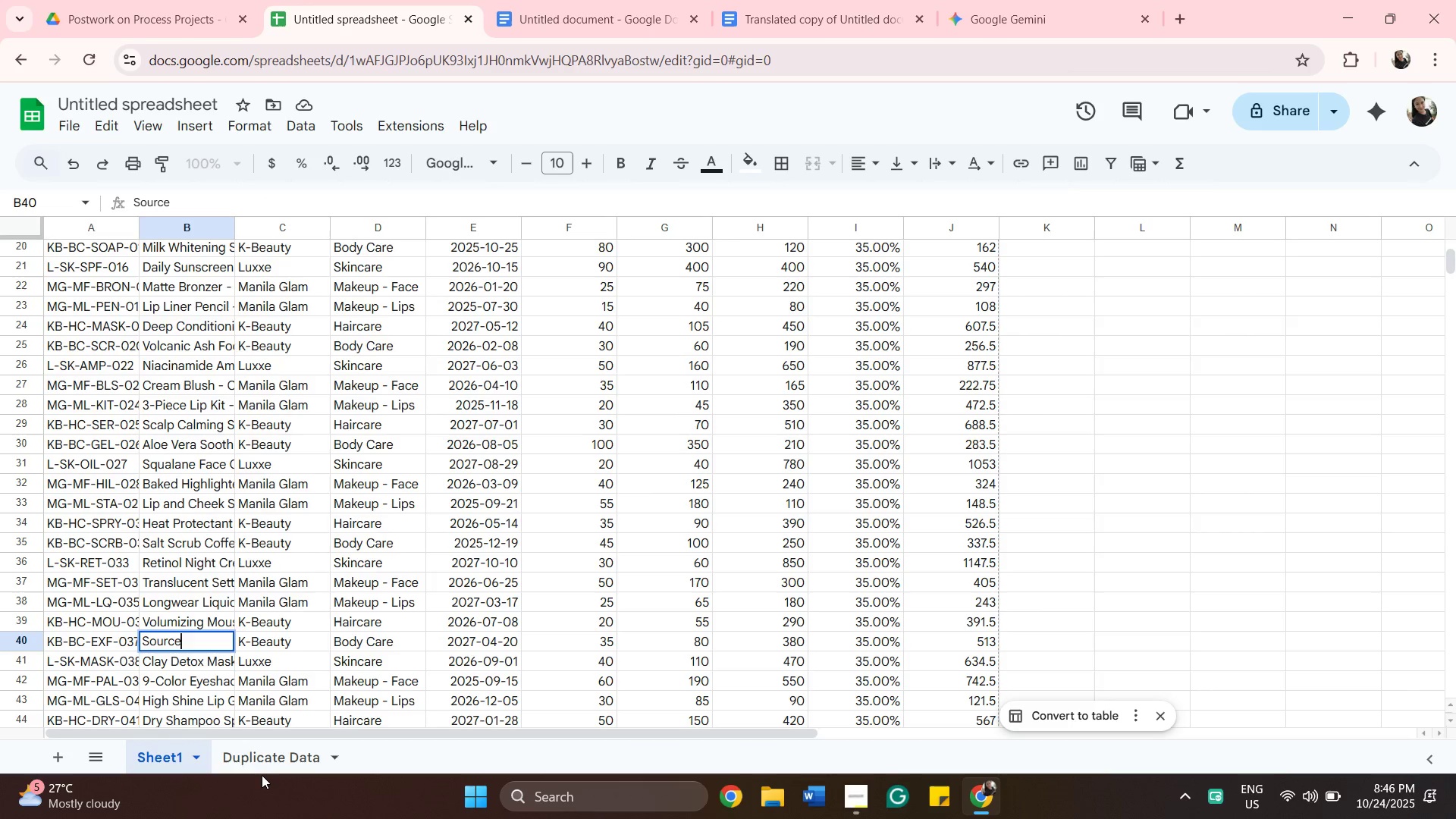 
left_click([263, 770])
 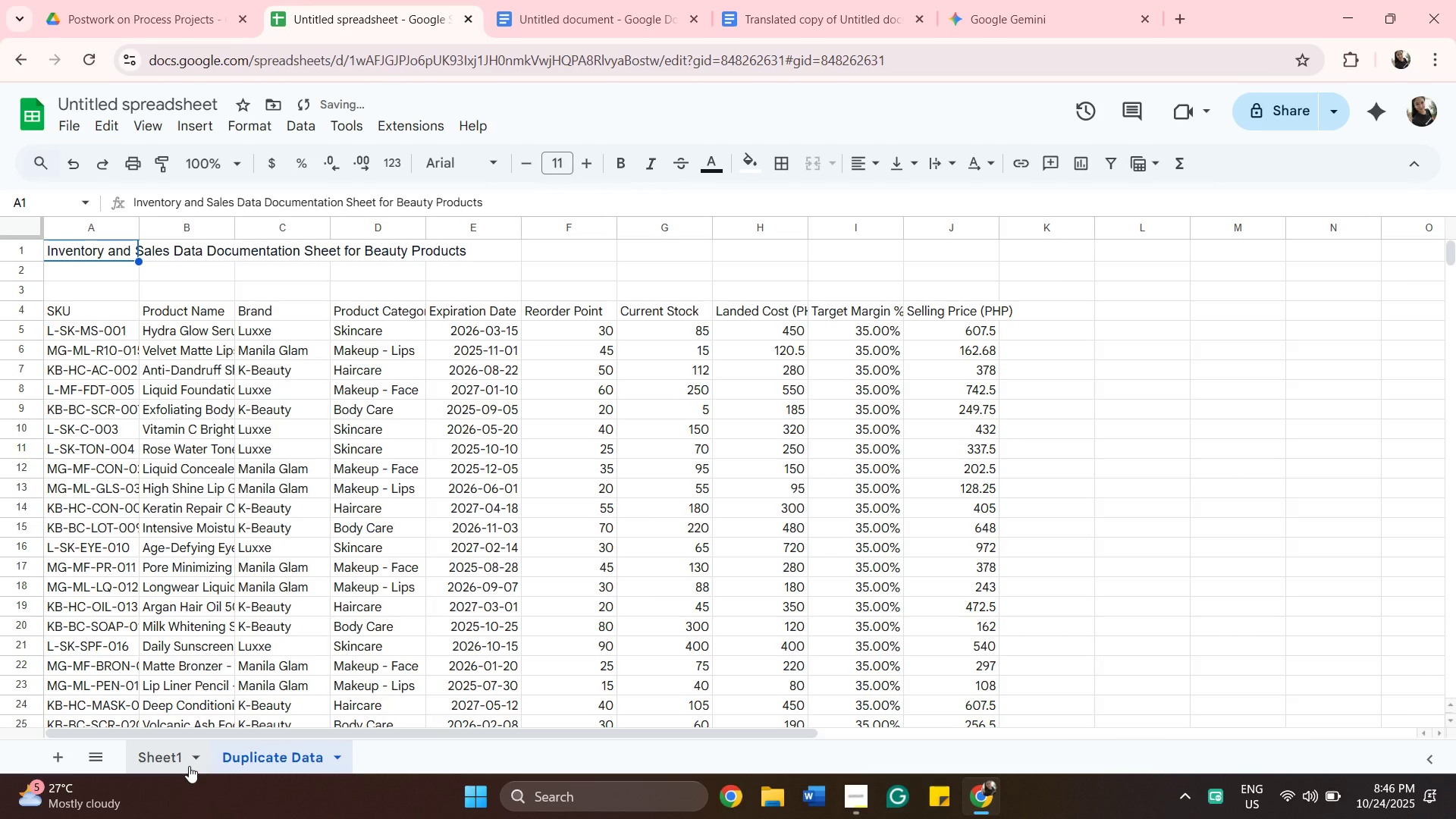 
left_click([189, 766])
 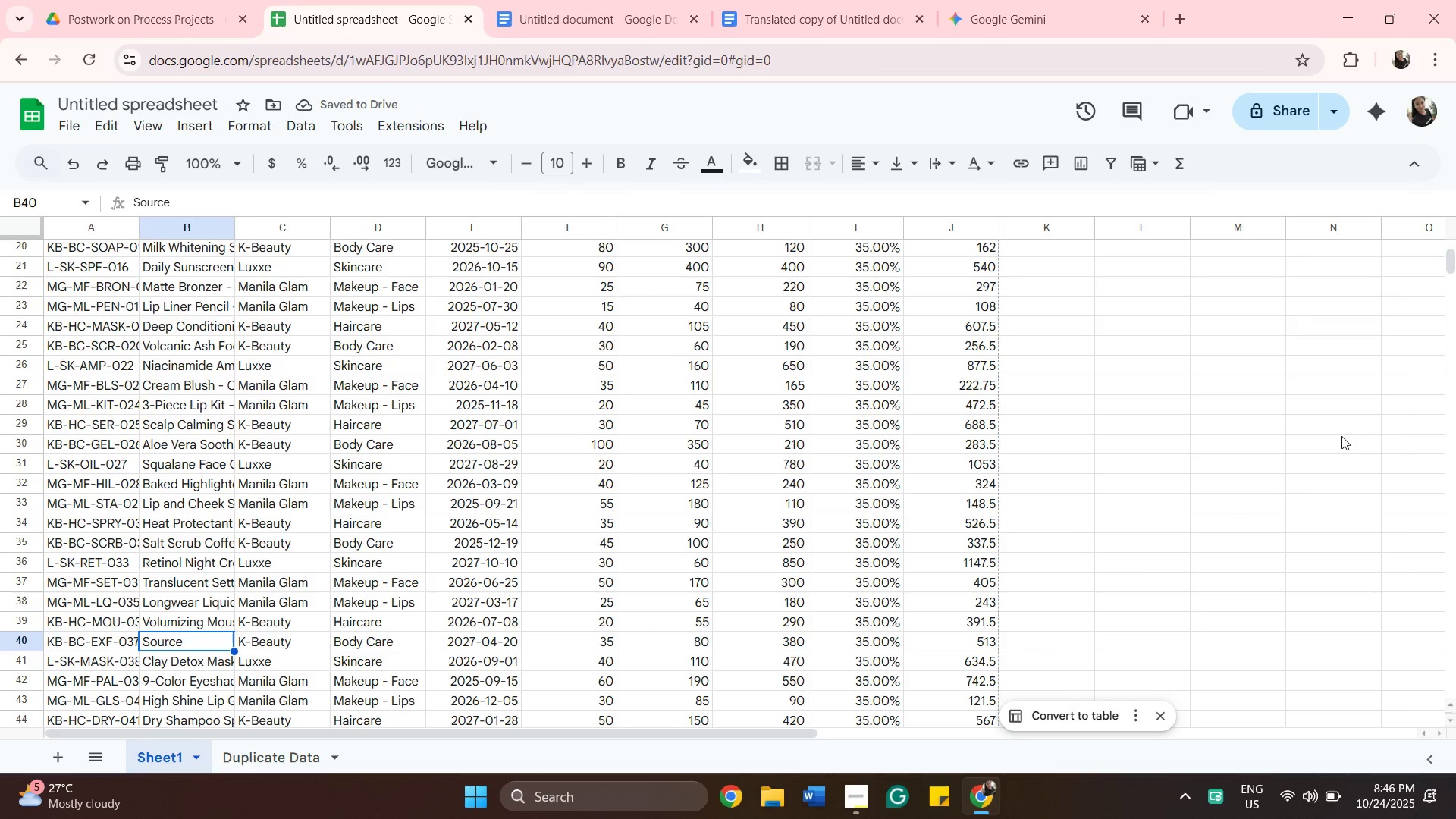 
left_click([1420, 428])
 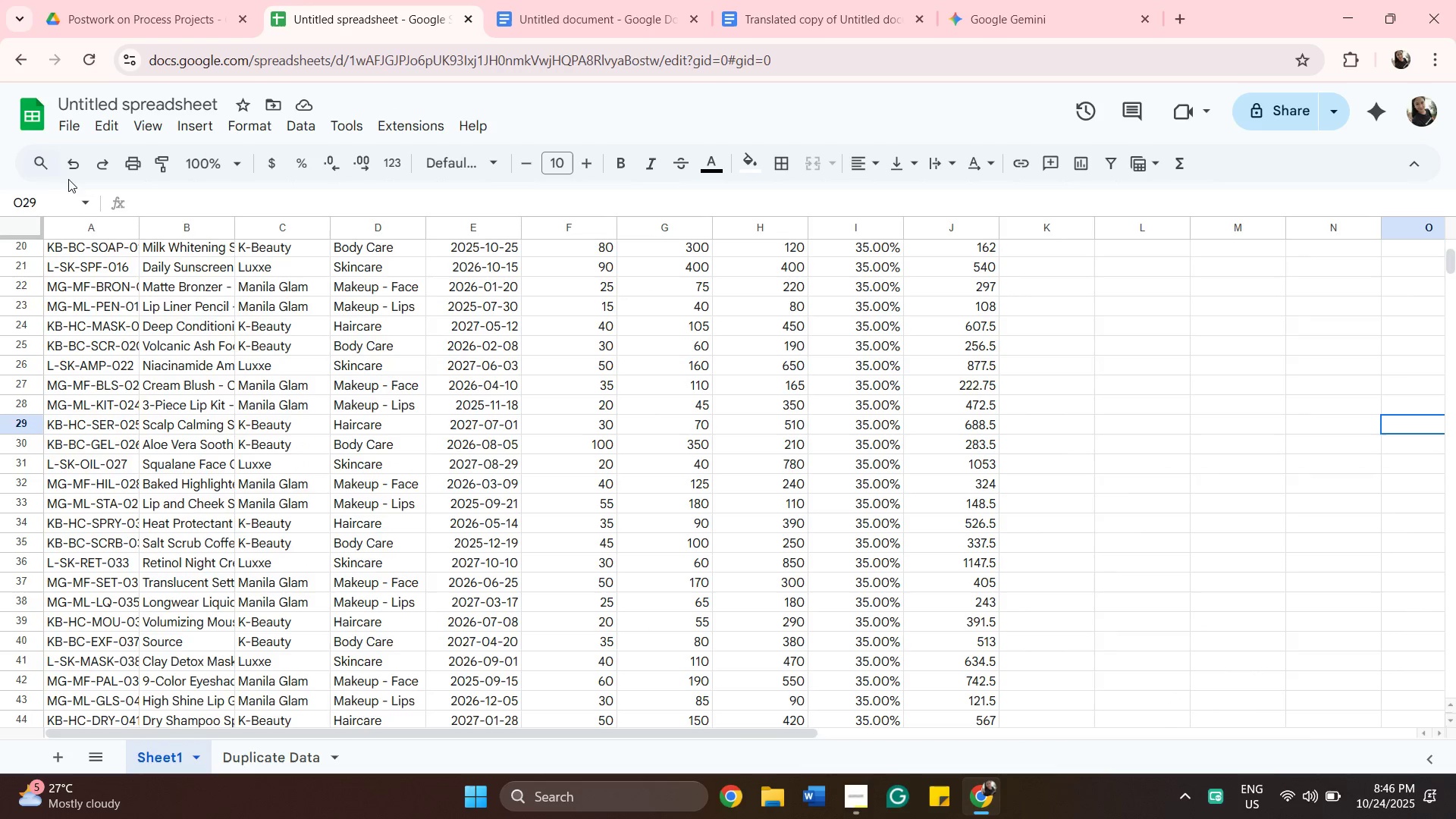 
left_click([76, 163])
 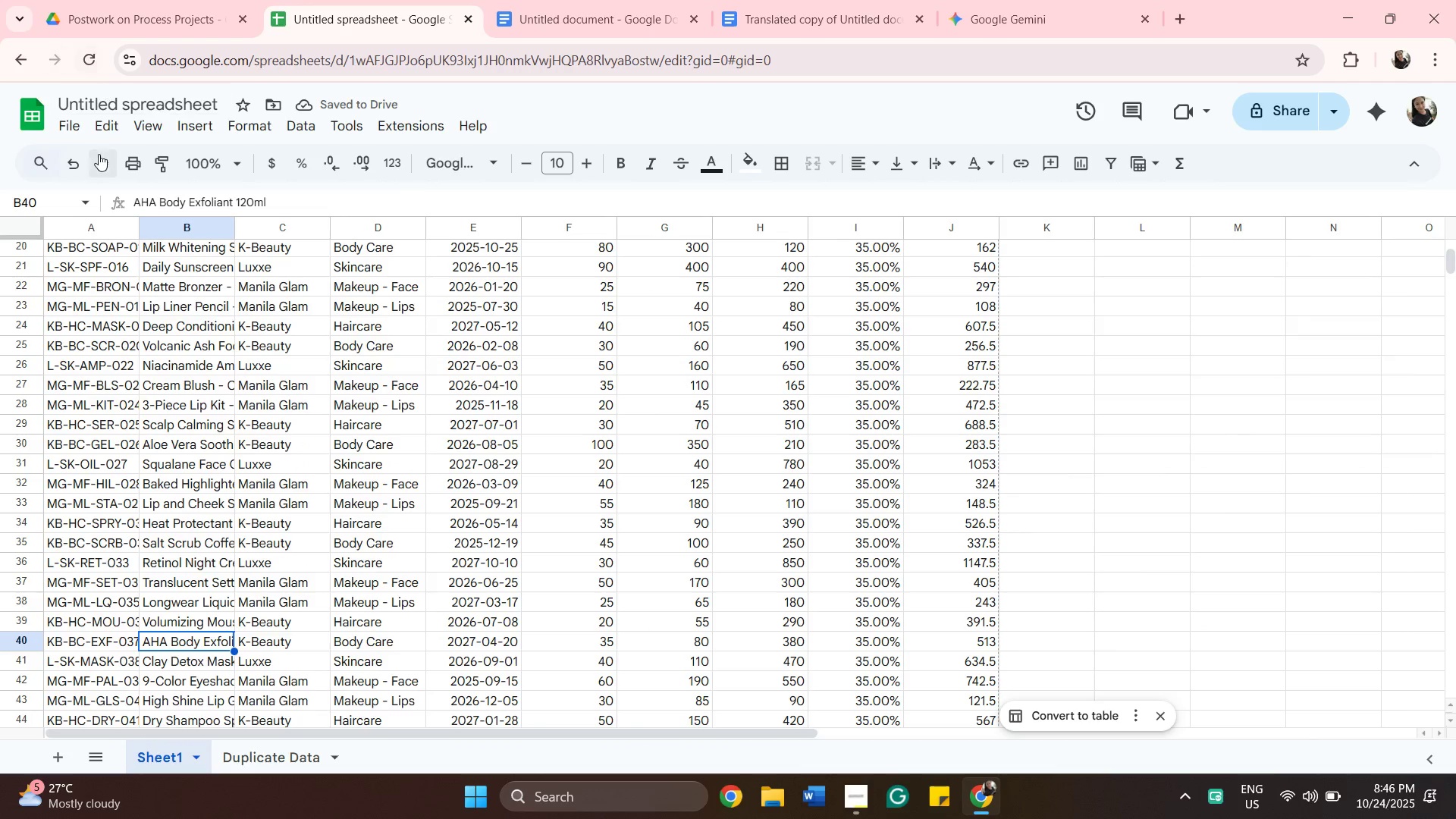 
left_click([63, 168])
 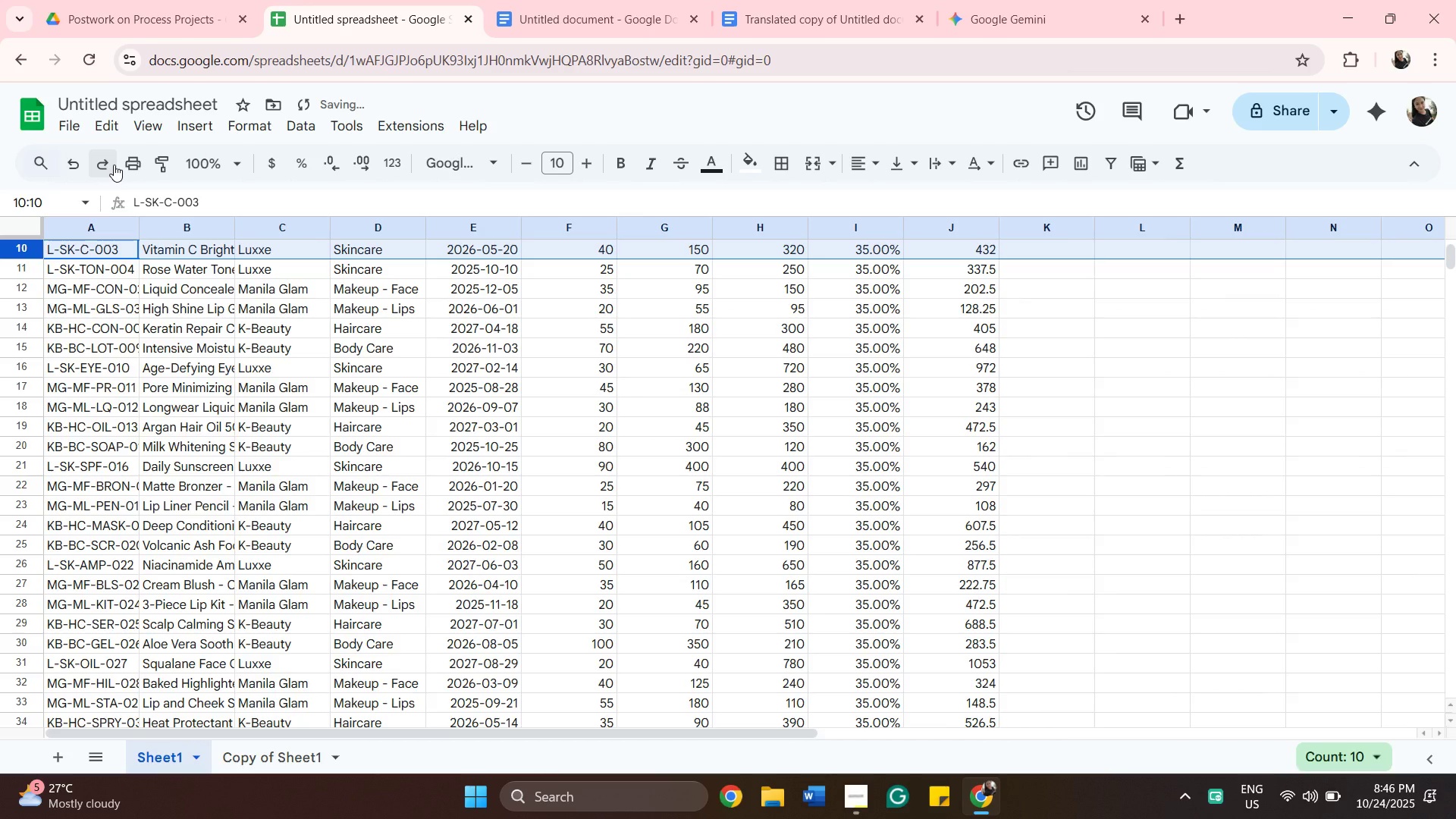 
left_click([114, 165])
 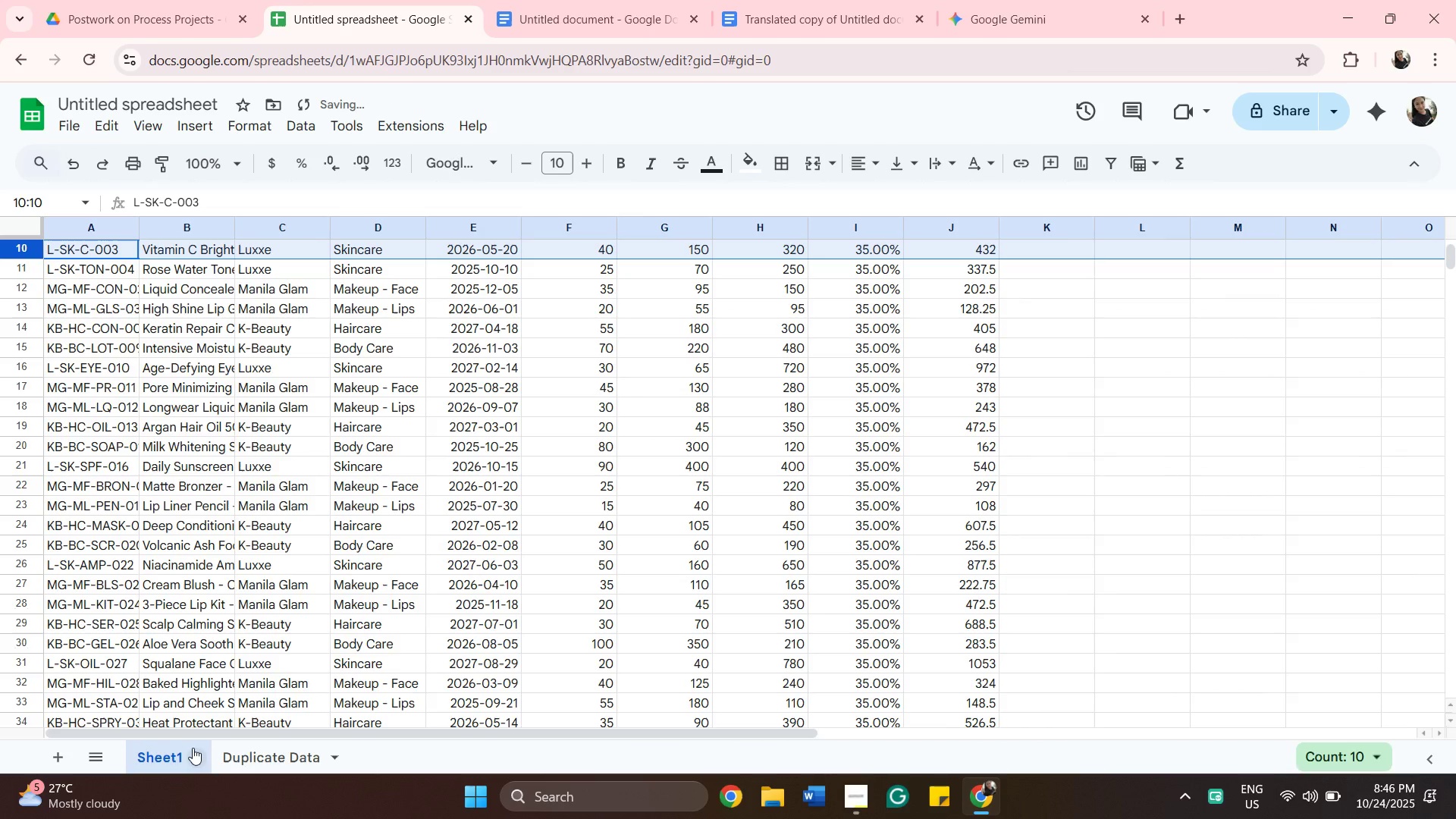 
left_click([196, 749])
 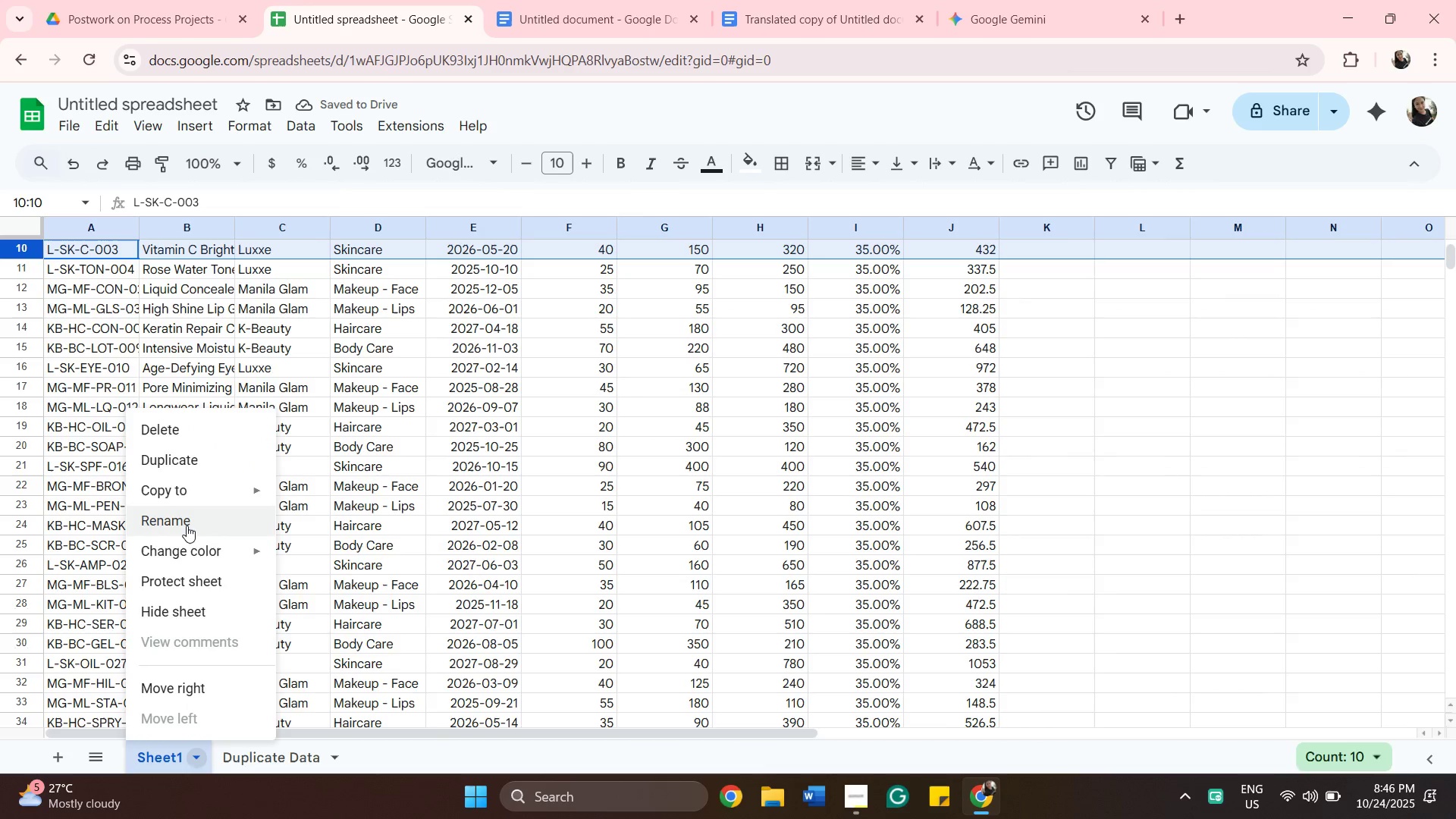 
left_click([189, 523])
 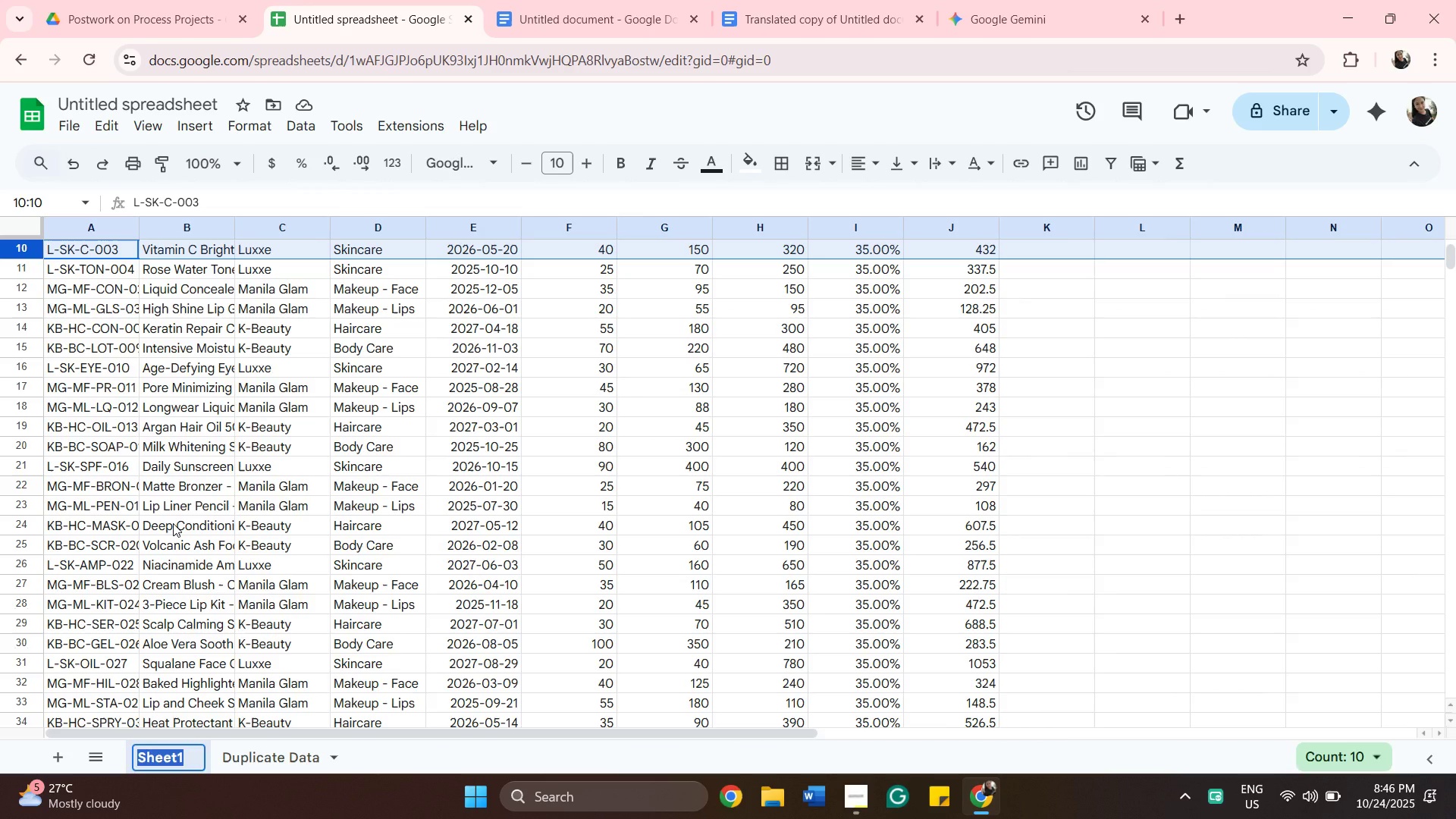 
type(Source)
 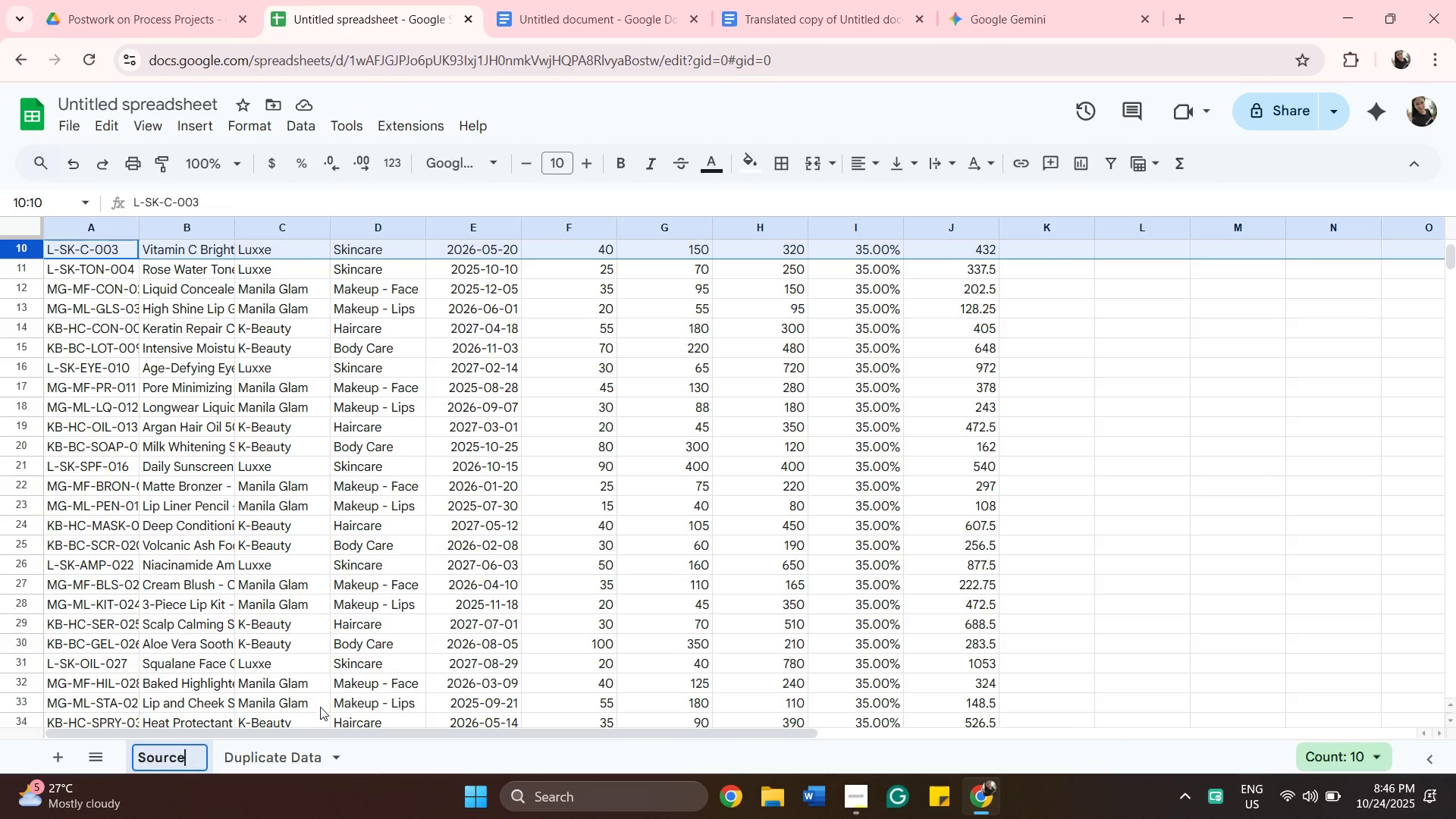 
left_click([285, 758])
 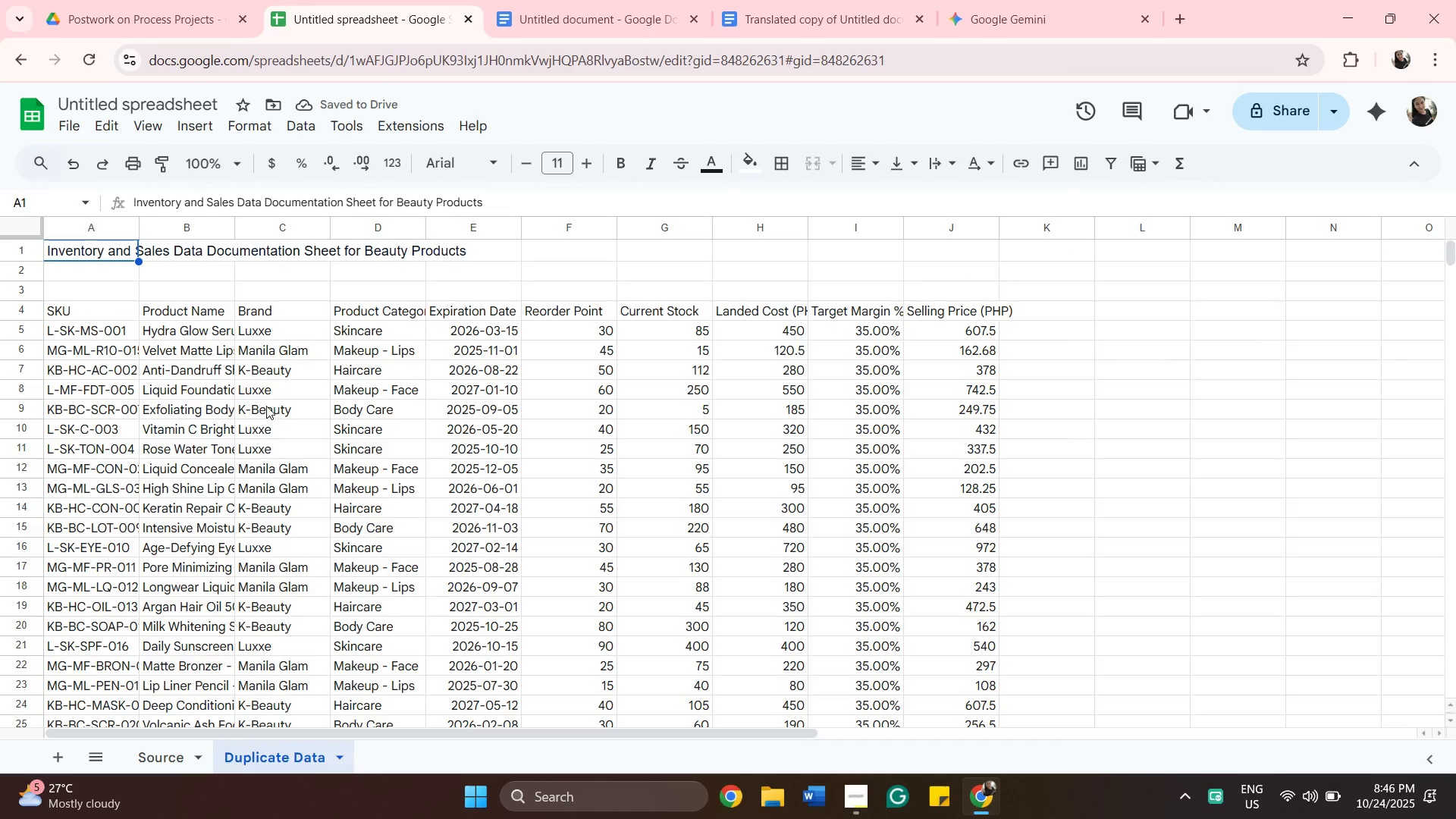 
wait(5.51)
 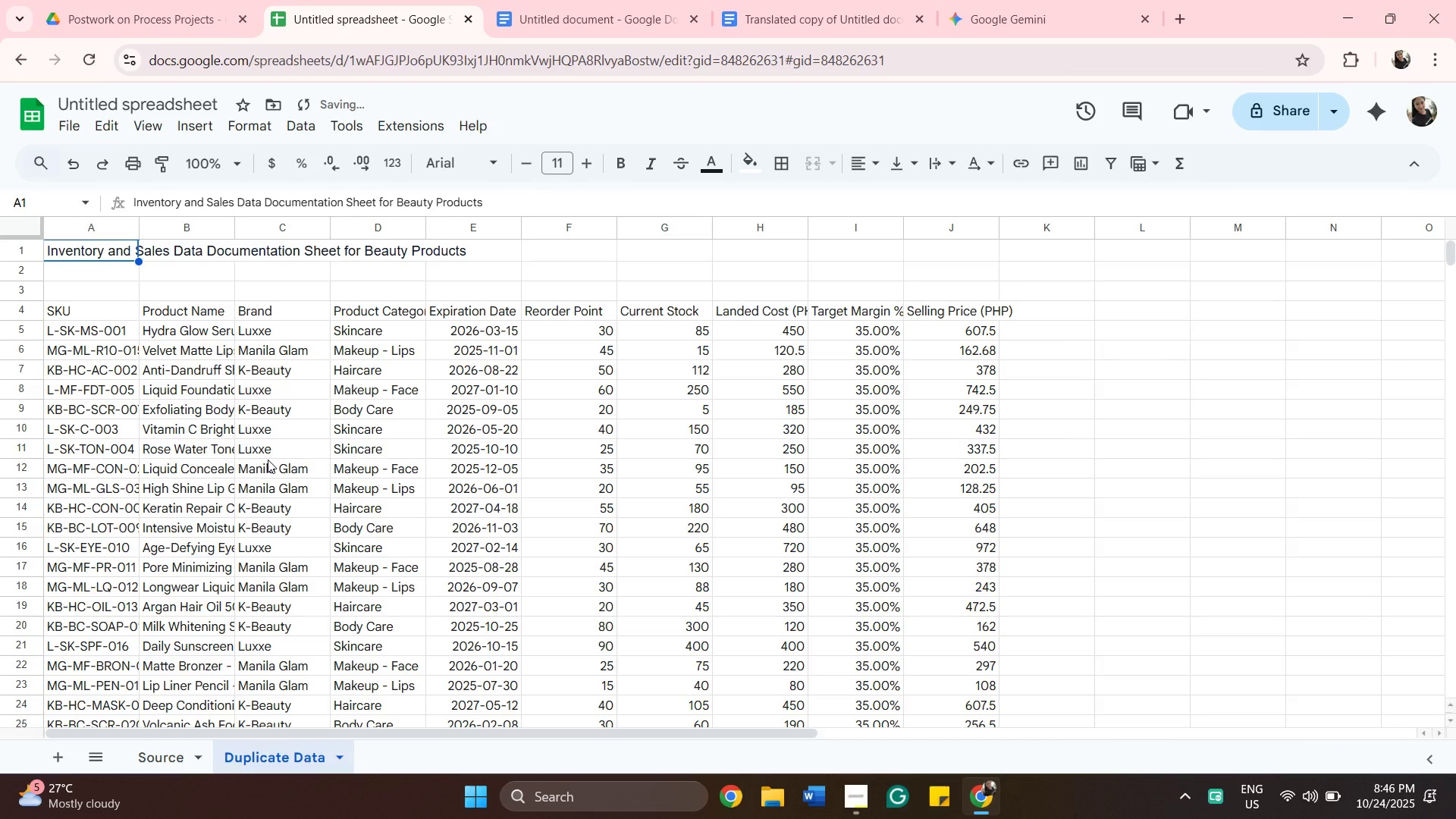 
scroll: coordinate [915, 355], scroll_direction: down, amount: 7.0
 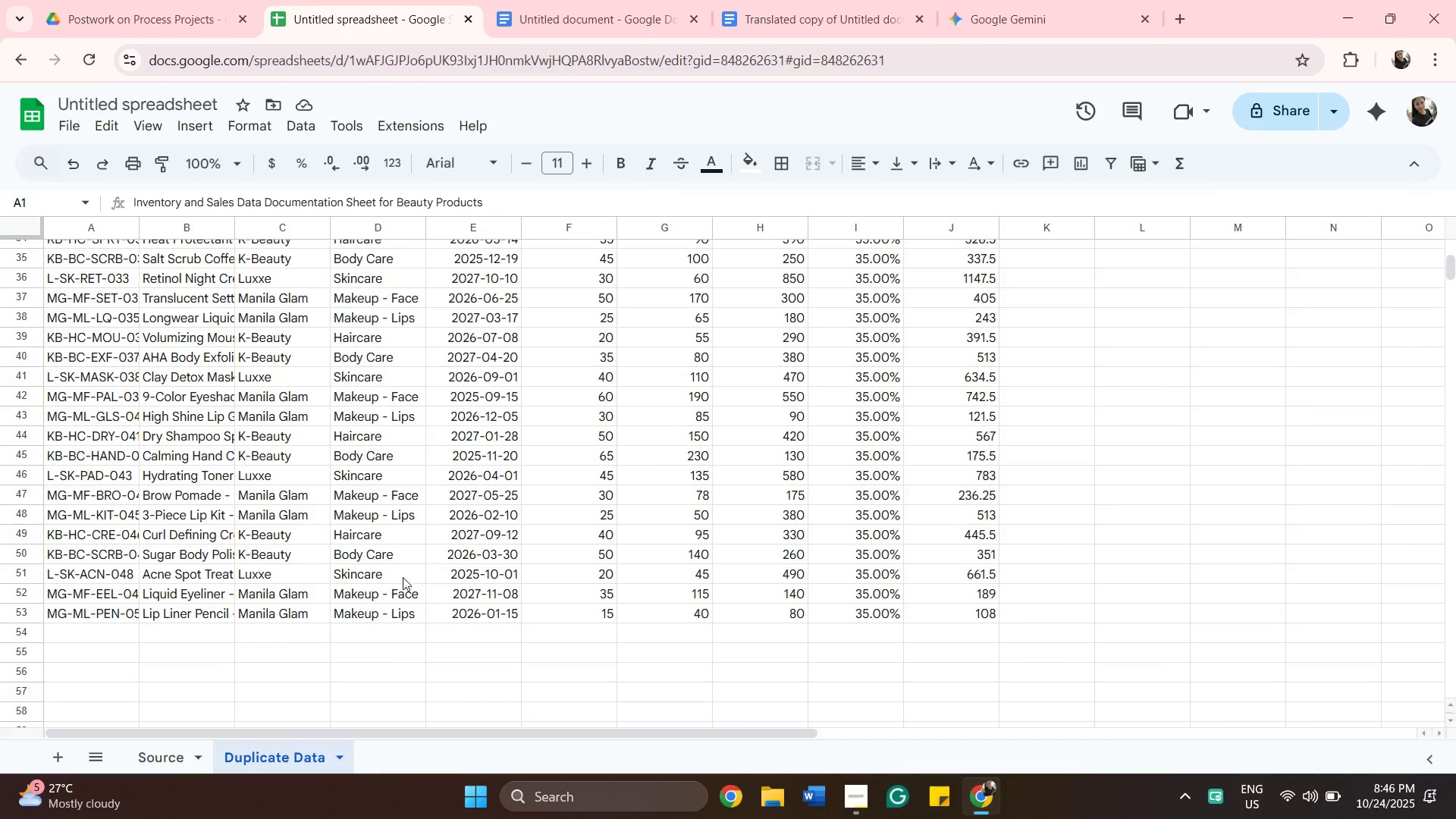 
scroll: coordinate [344, 328], scroll_direction: up, amount: 7.0
 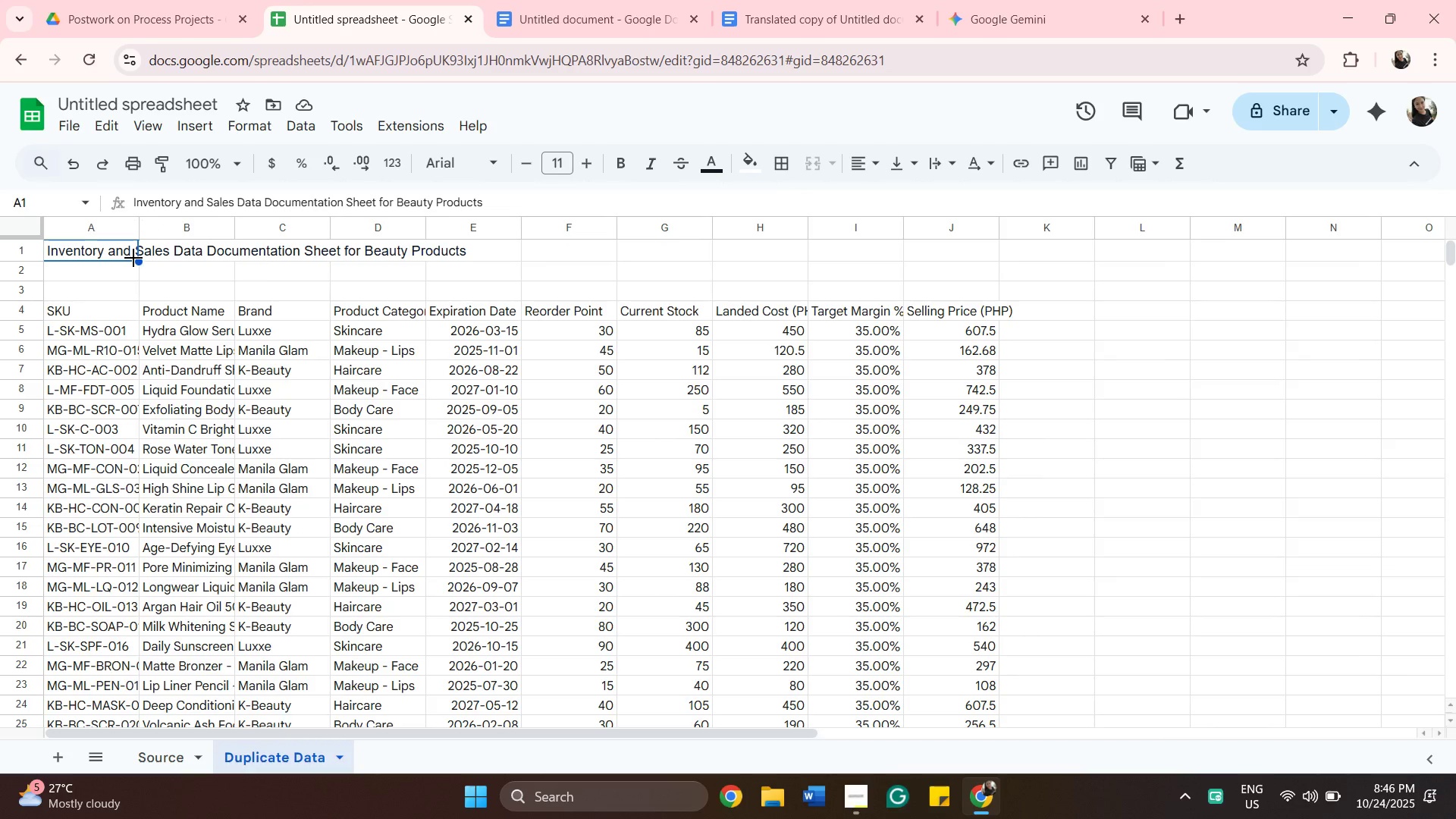 
wait(6.69)
 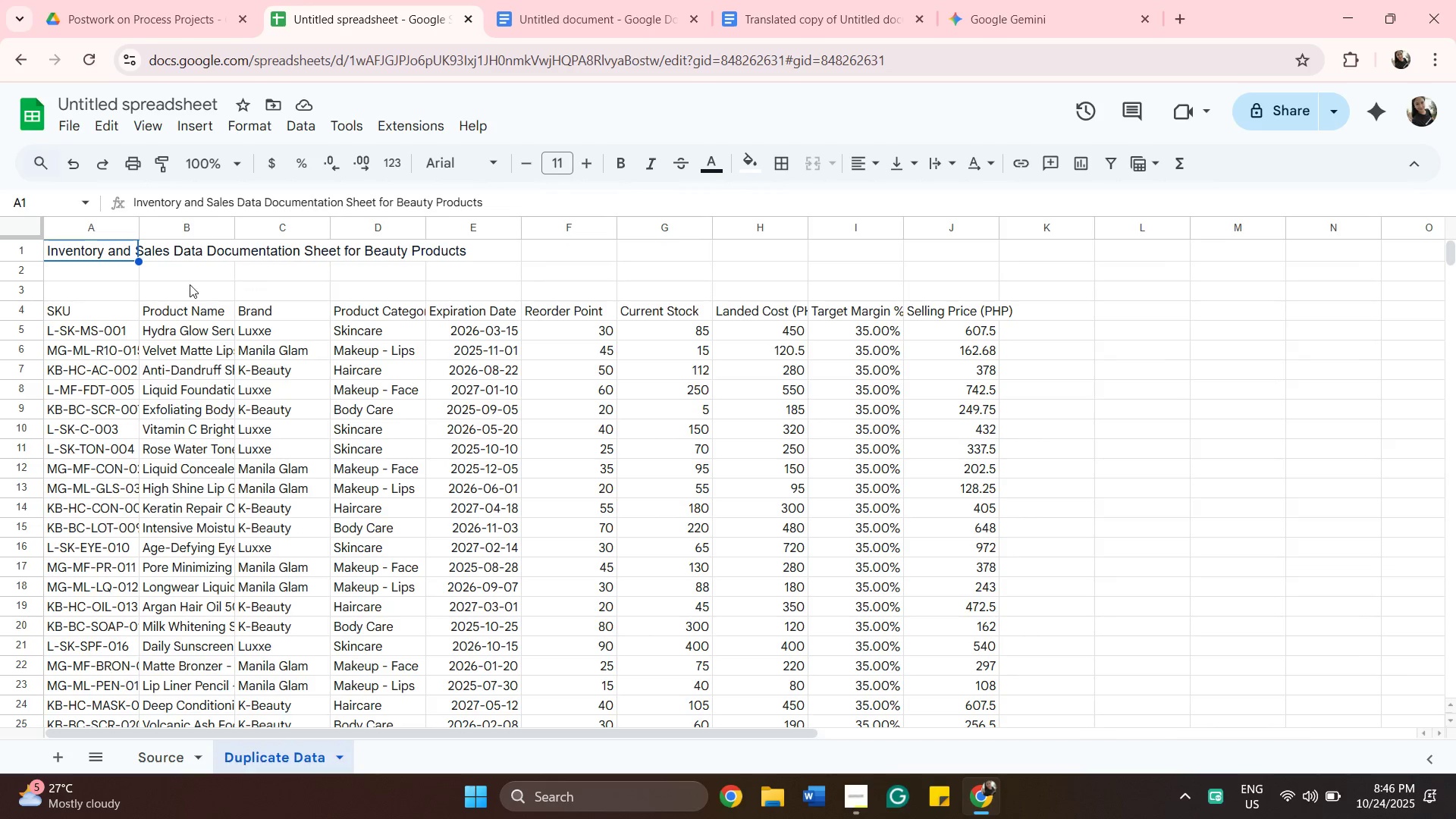 
left_click([75, 307])
 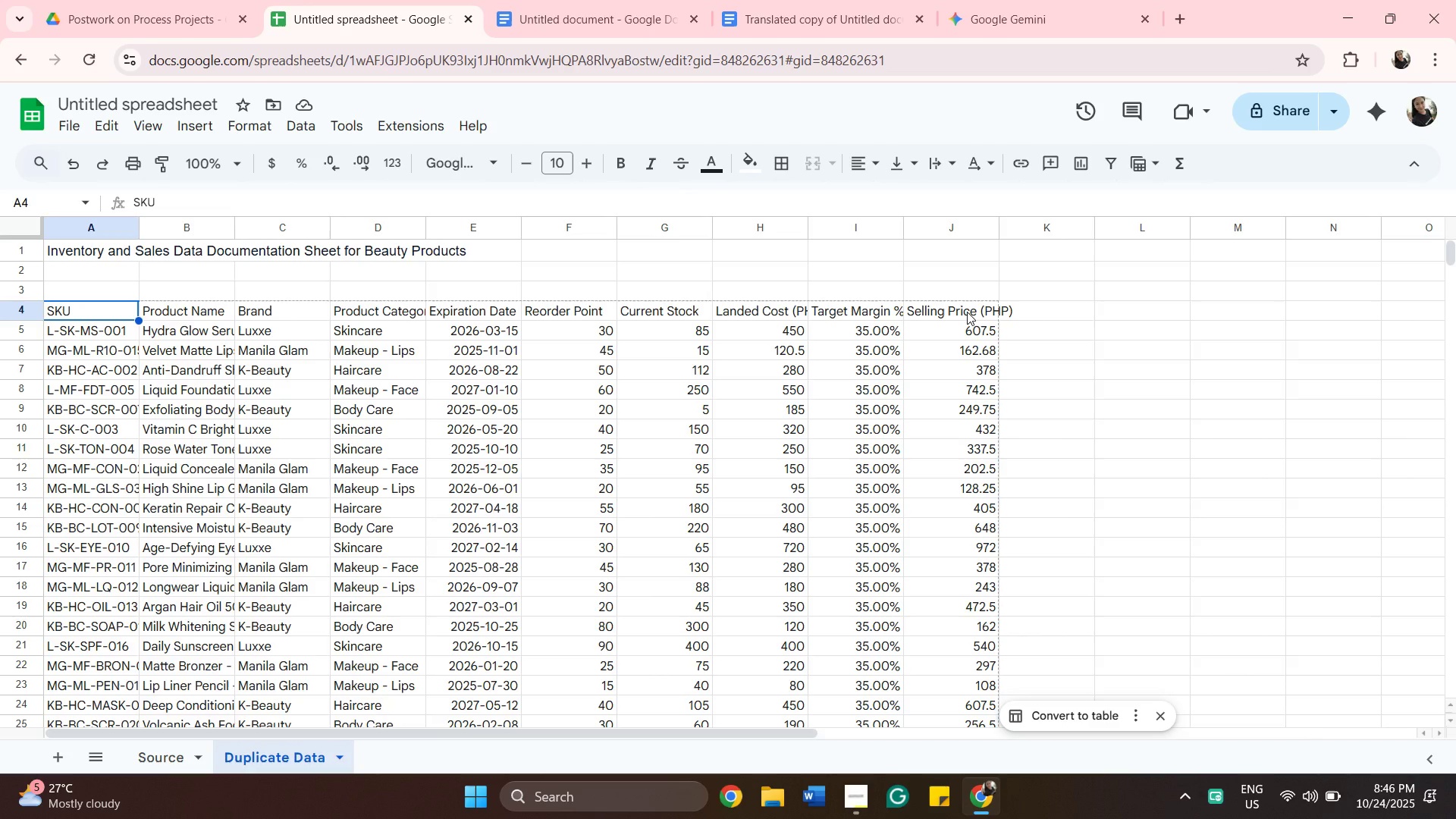 
wait(7.01)
 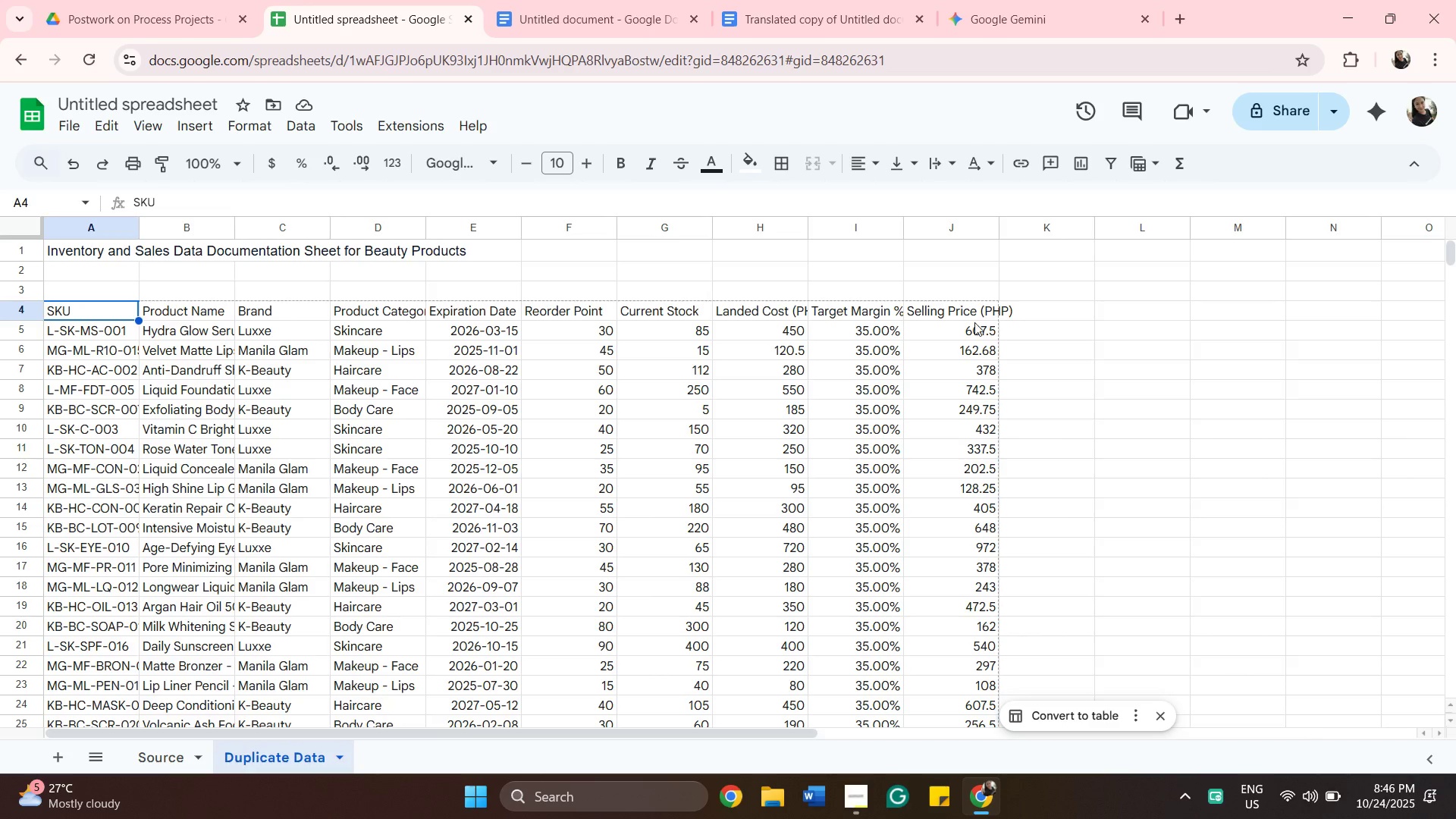 
hold_key(key=ShiftLeft, duration=0.64)
left_click([967, 312])
 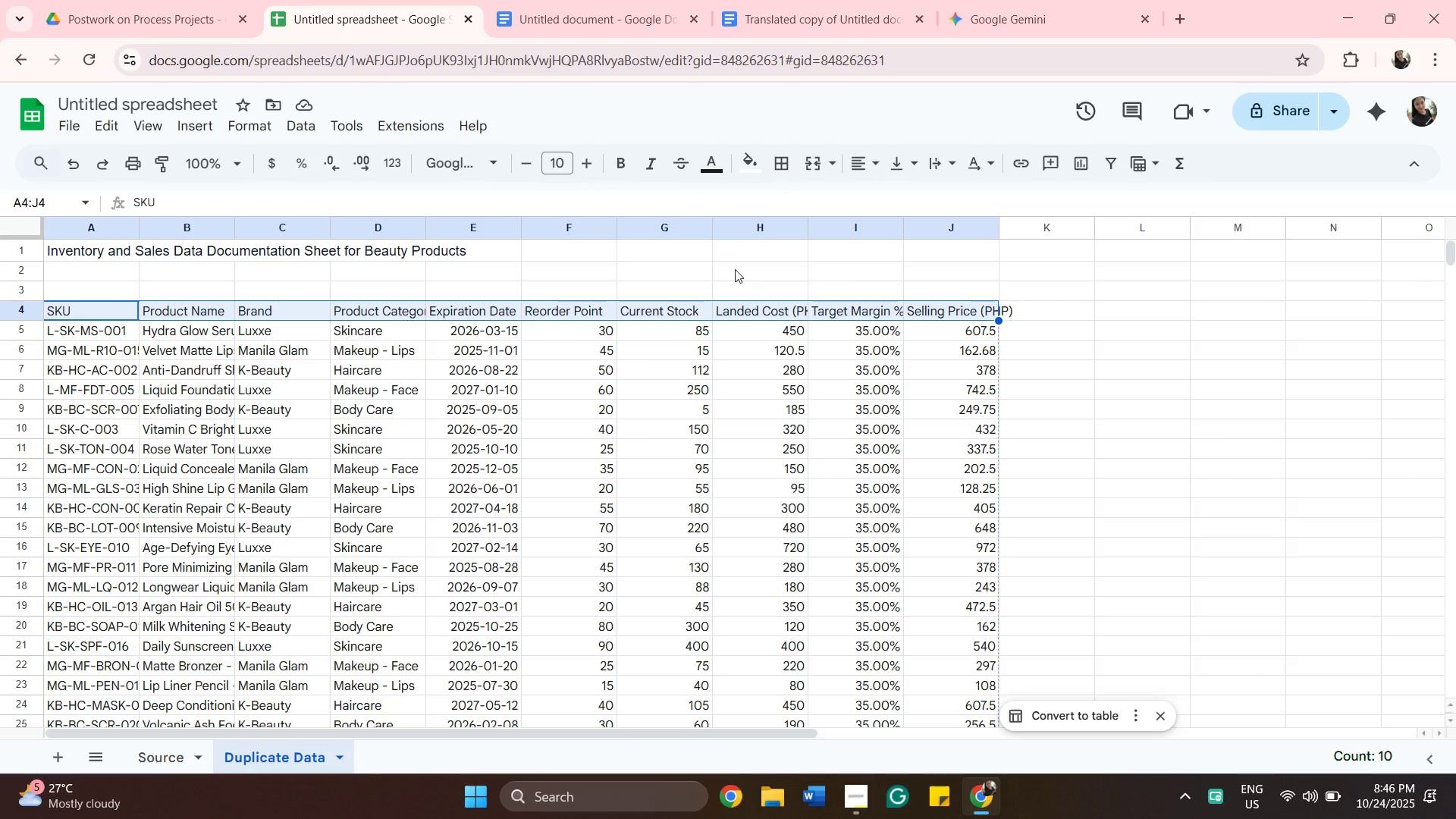 
scroll: coordinate [545, 316], scroll_direction: down, amount: 7.0
 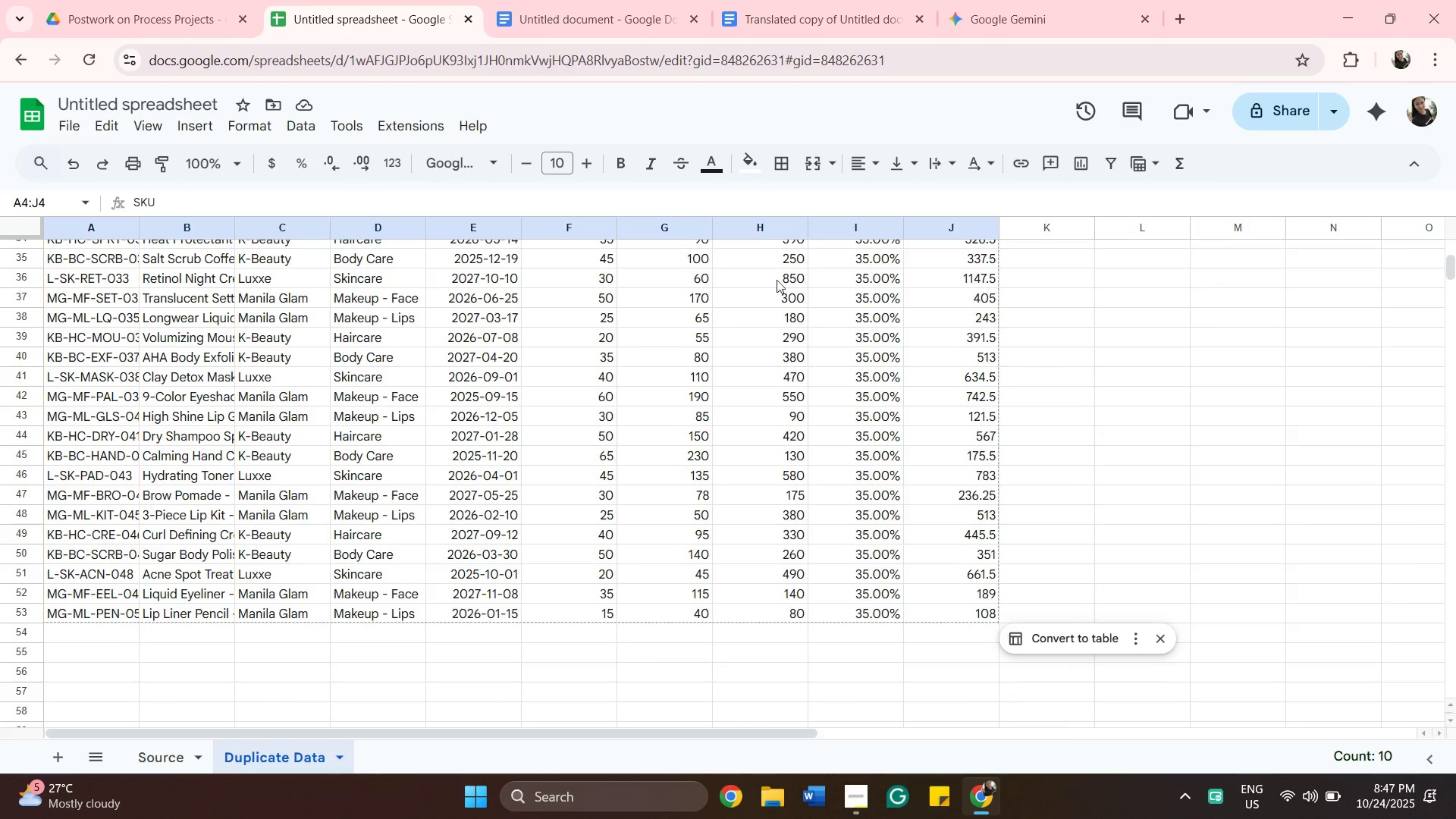 
scroll: coordinate [968, 271], scroll_direction: up, amount: 10.0
 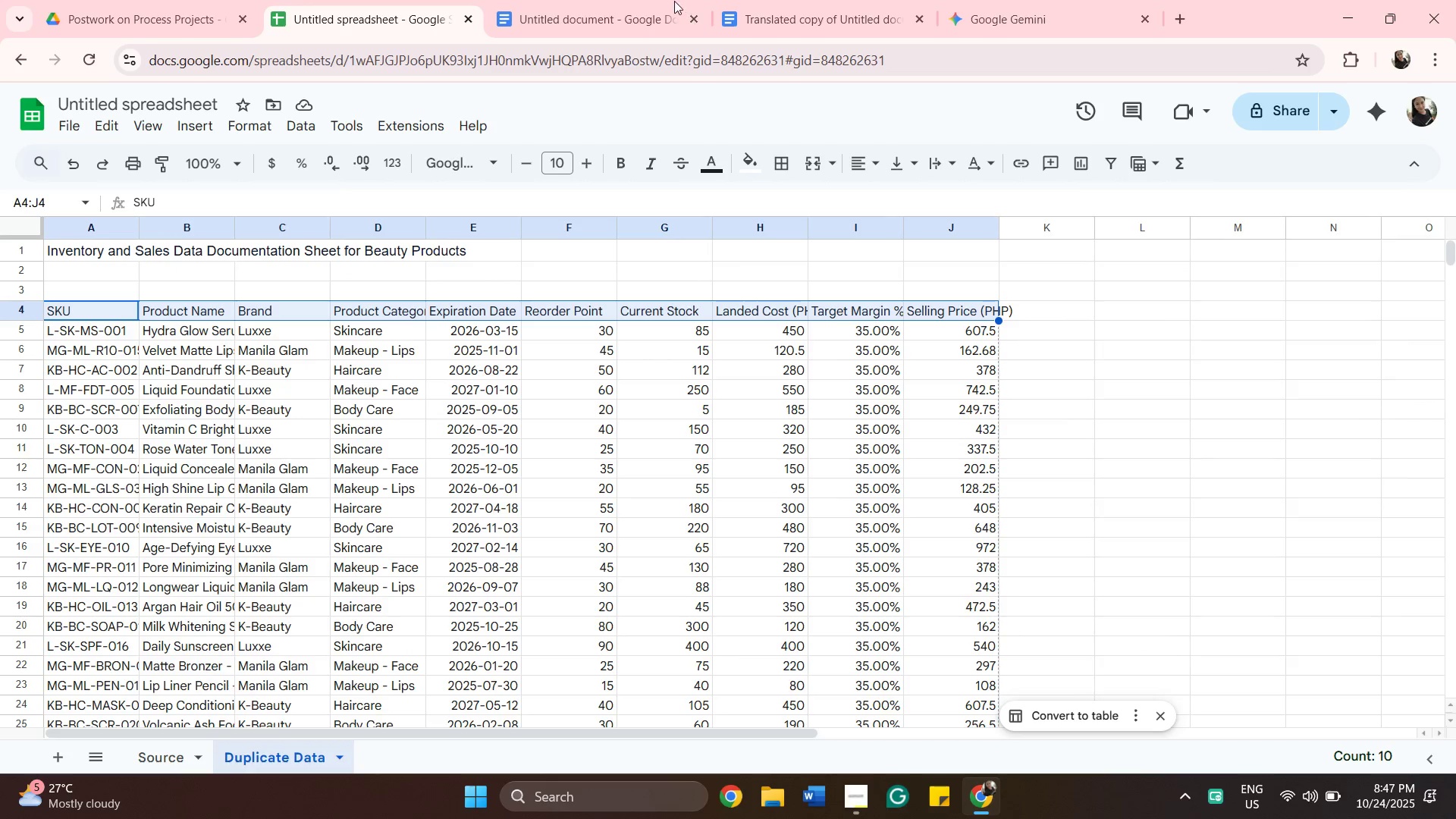 
mouse_move([606, 43])
 